 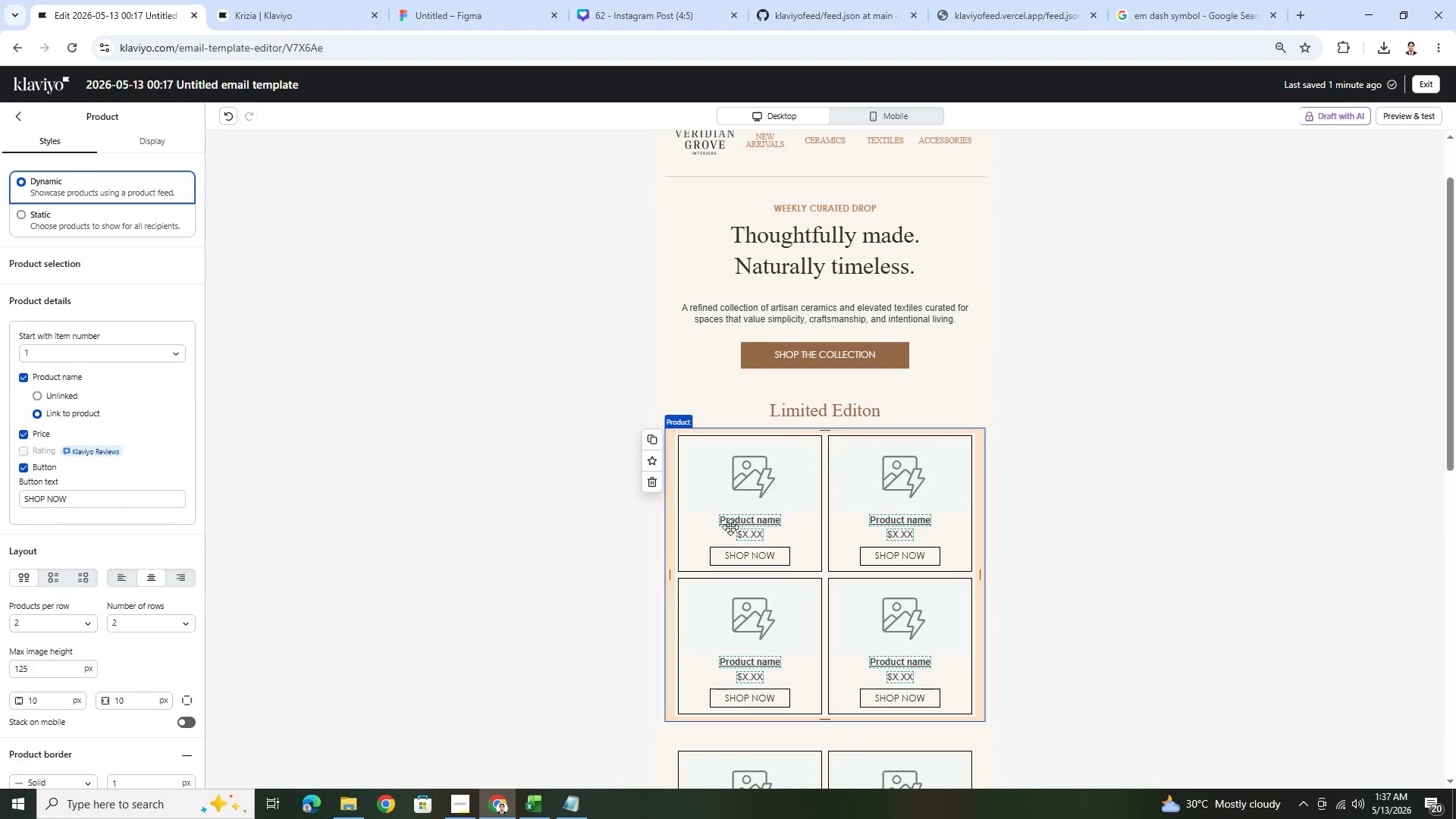 
scroll: coordinate [97, 499], scroll_direction: down, amount: 4.0
 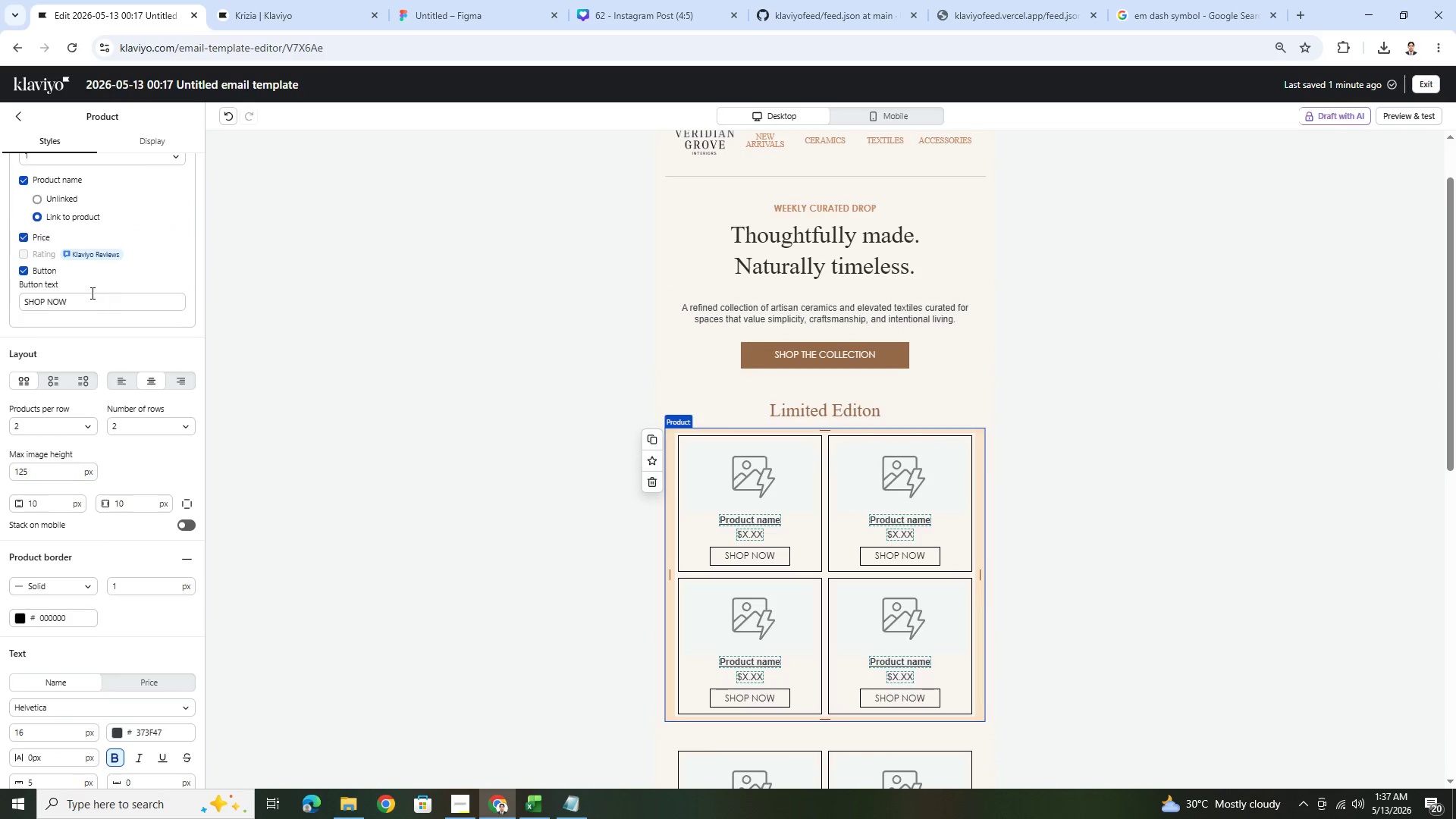 
left_click_drag(start_coordinate=[88, 298], to_coordinate=[46, 303])
 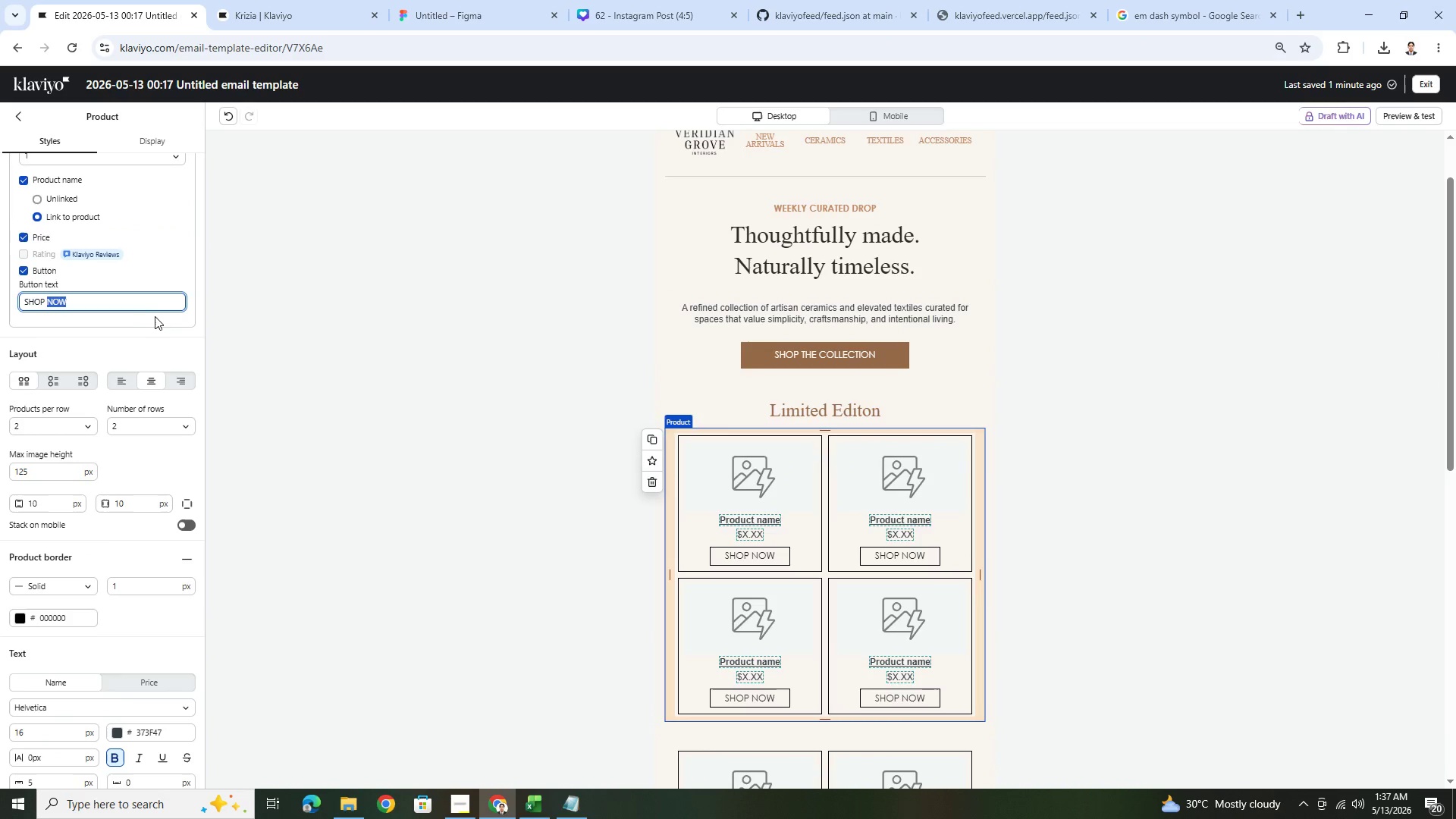 
type(THE COLLECTION)
 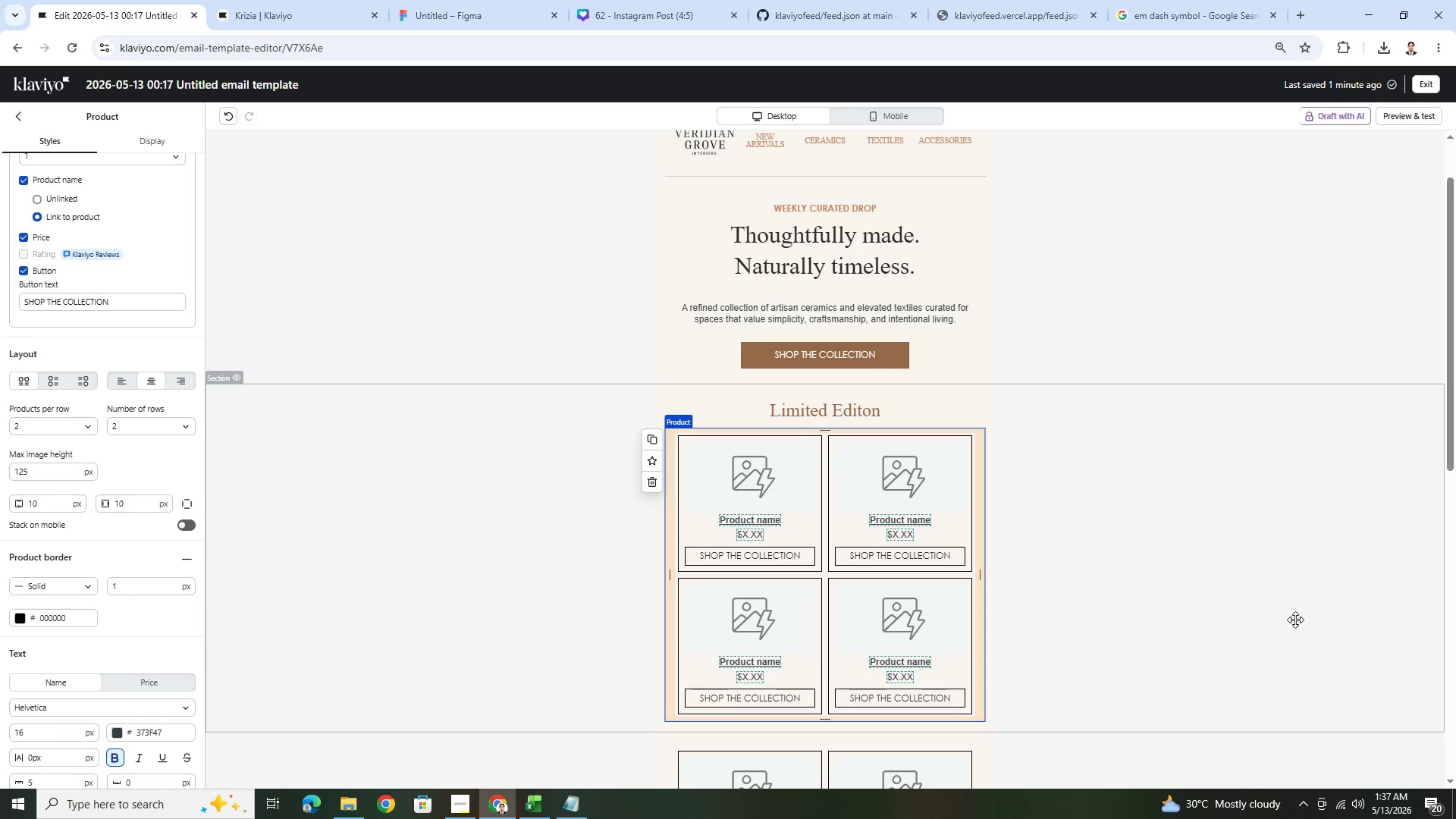 
scroll: coordinate [1266, 541], scroll_direction: down, amount: 4.0
 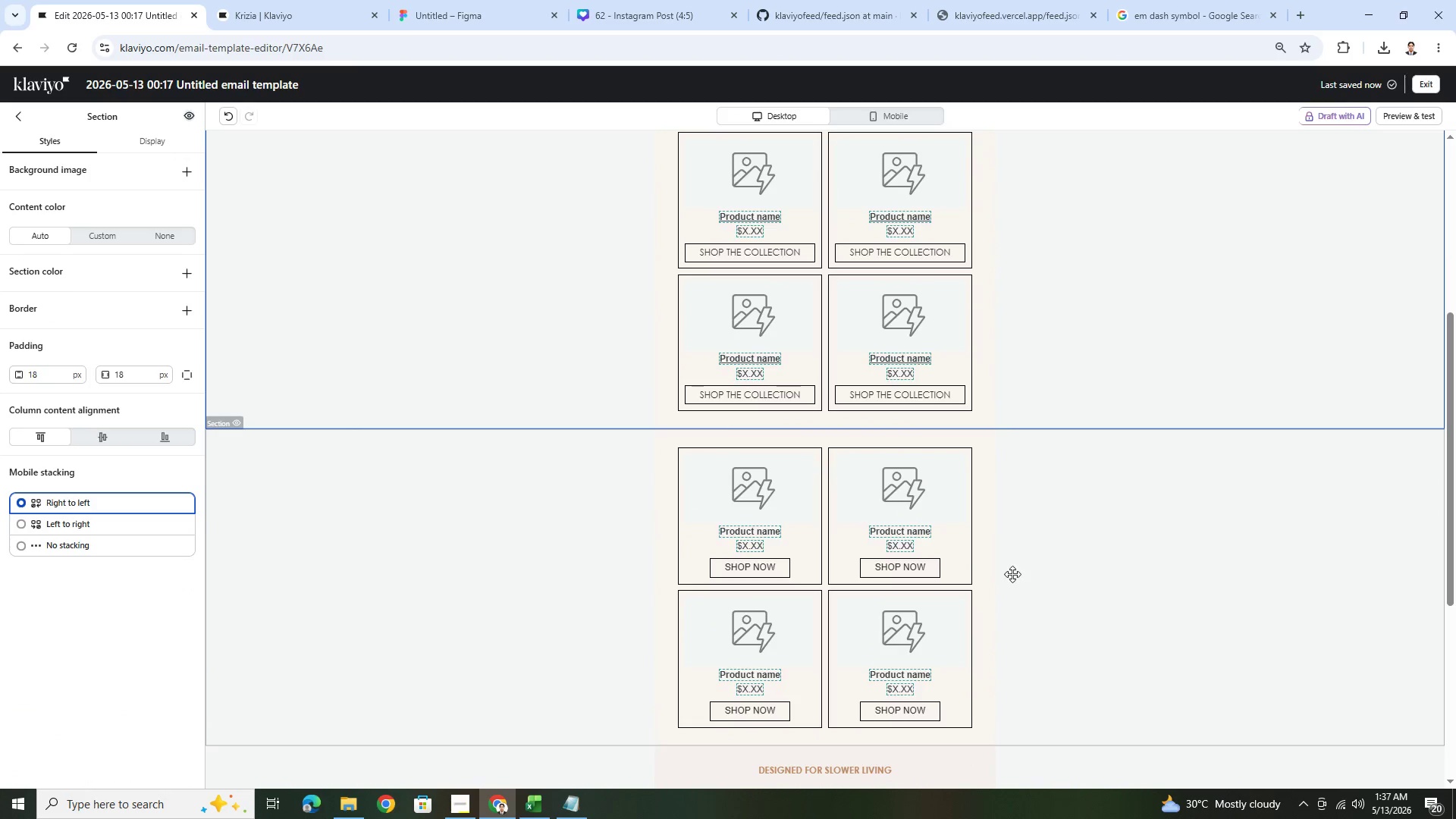 
left_click([1010, 576])
 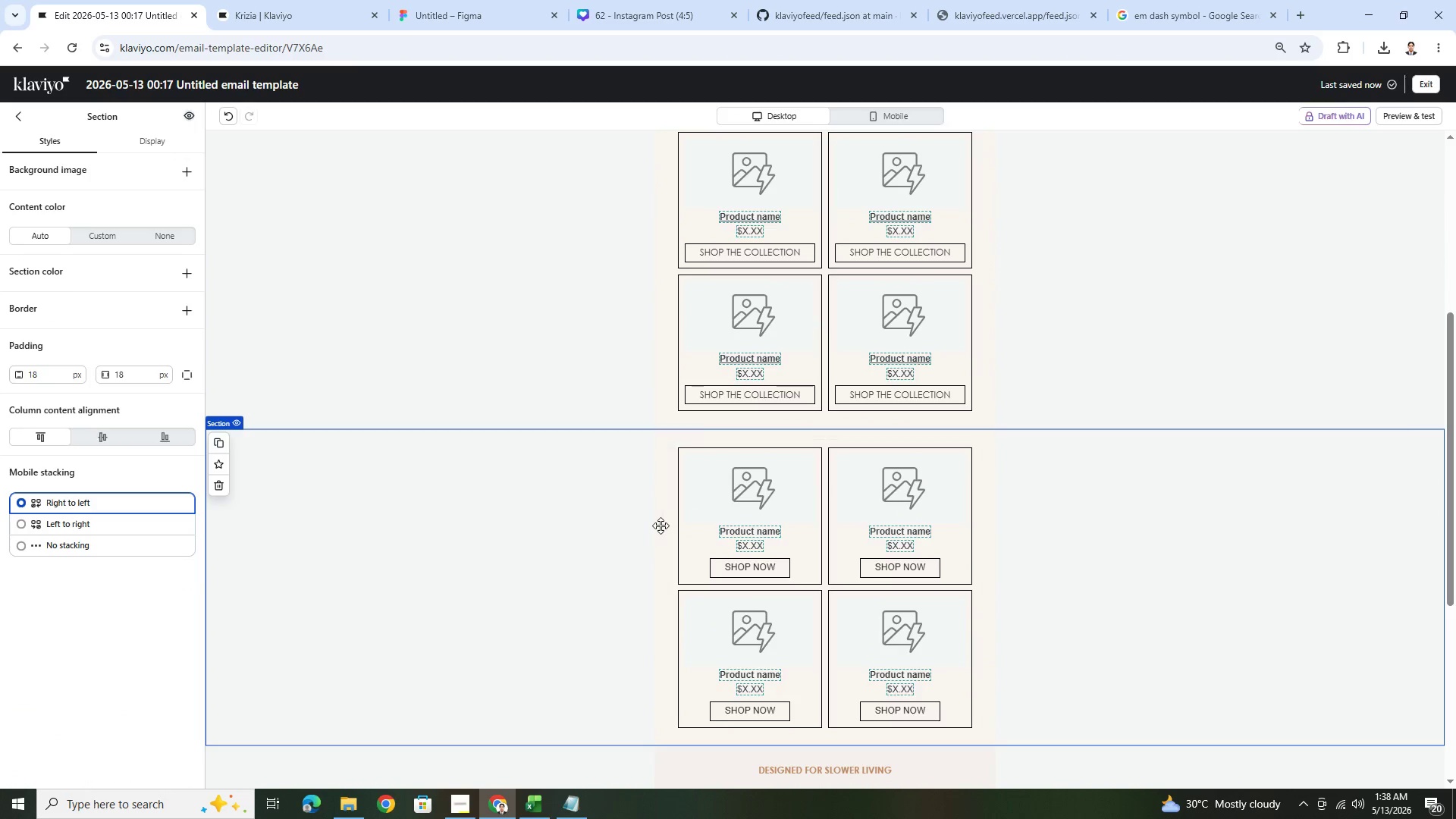 
left_click([695, 518])
 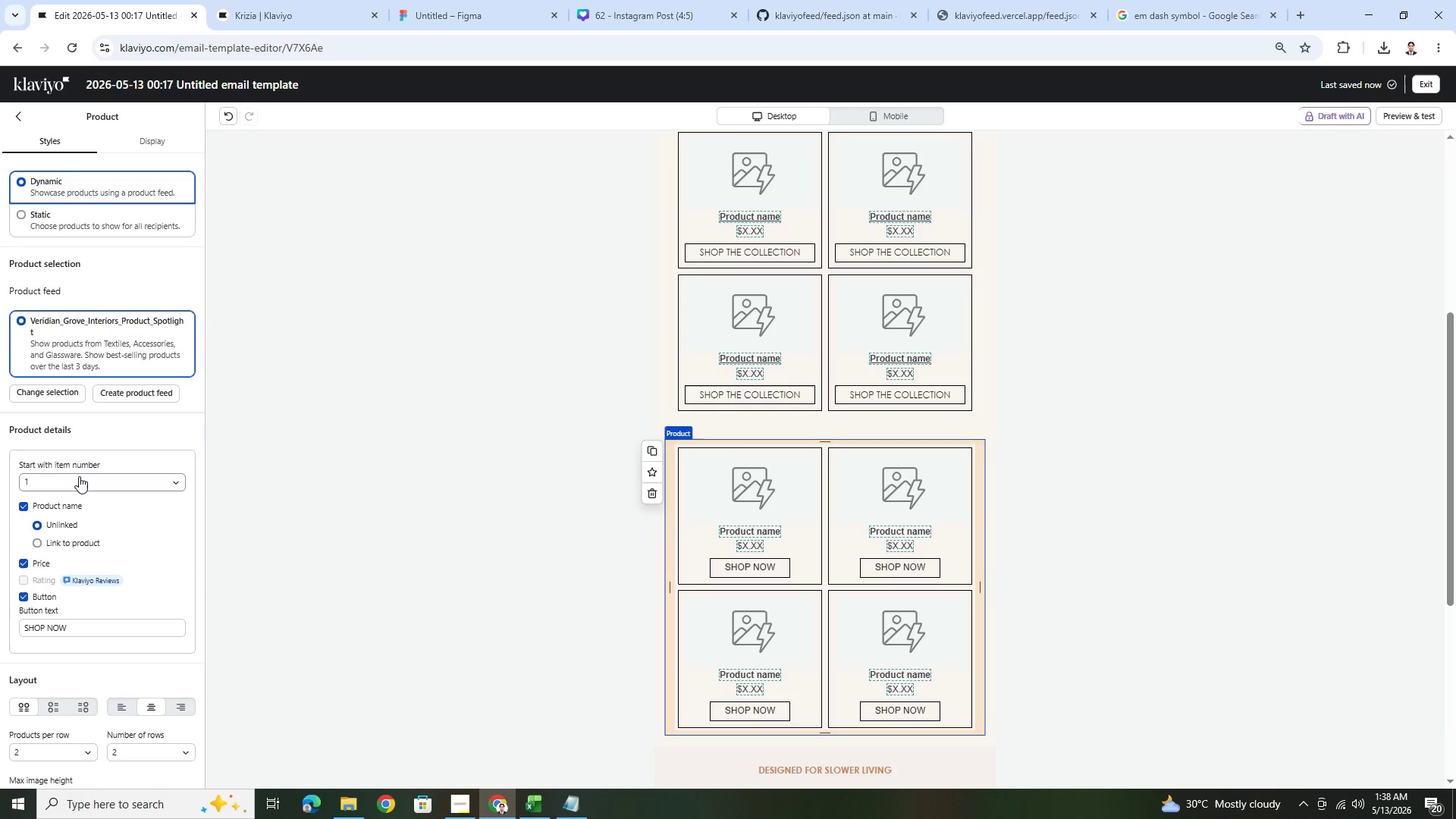 
left_click_drag(start_coordinate=[74, 626], to_coordinate=[47, 626])
 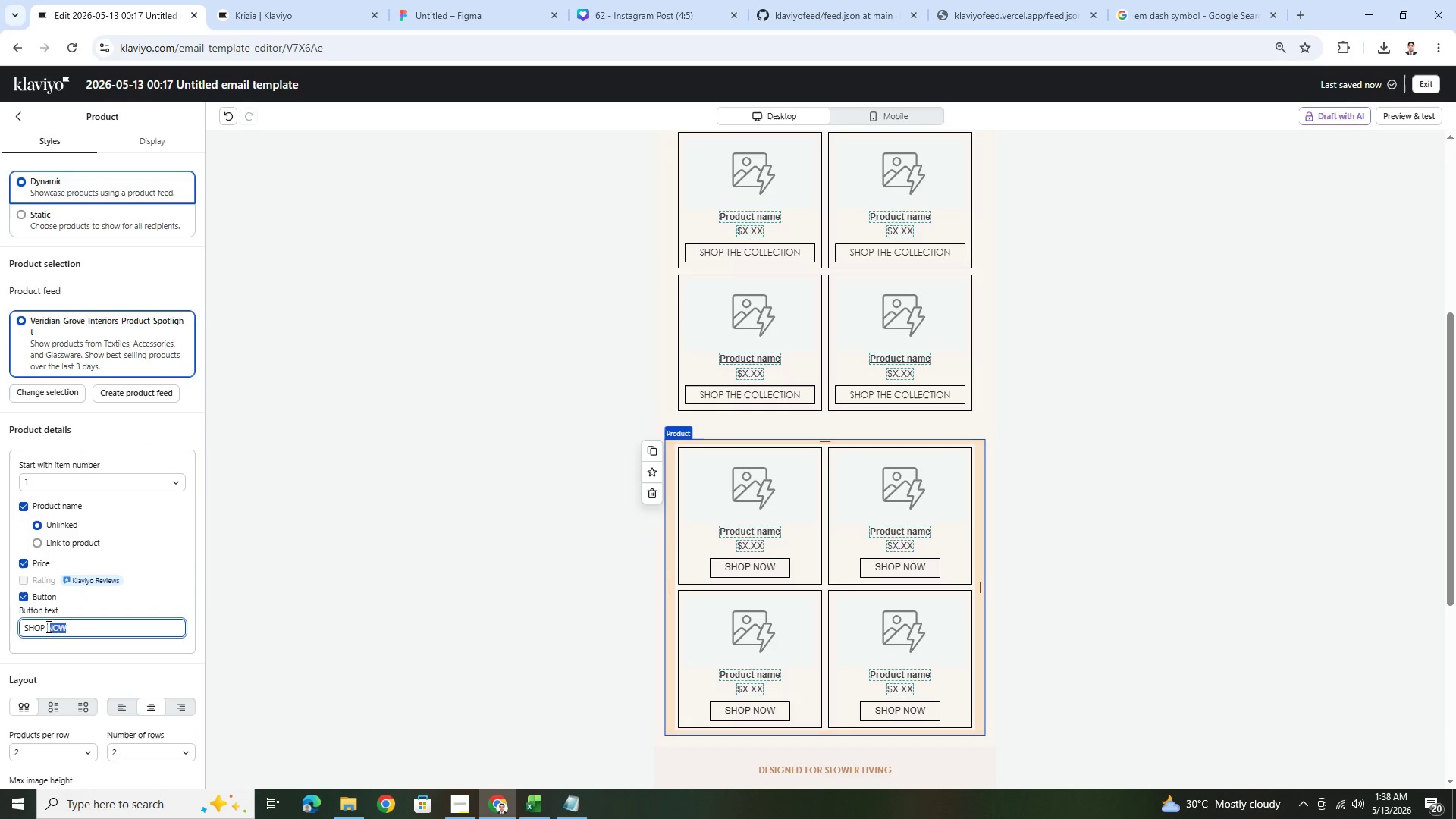 
type(THE COLLECTION)
 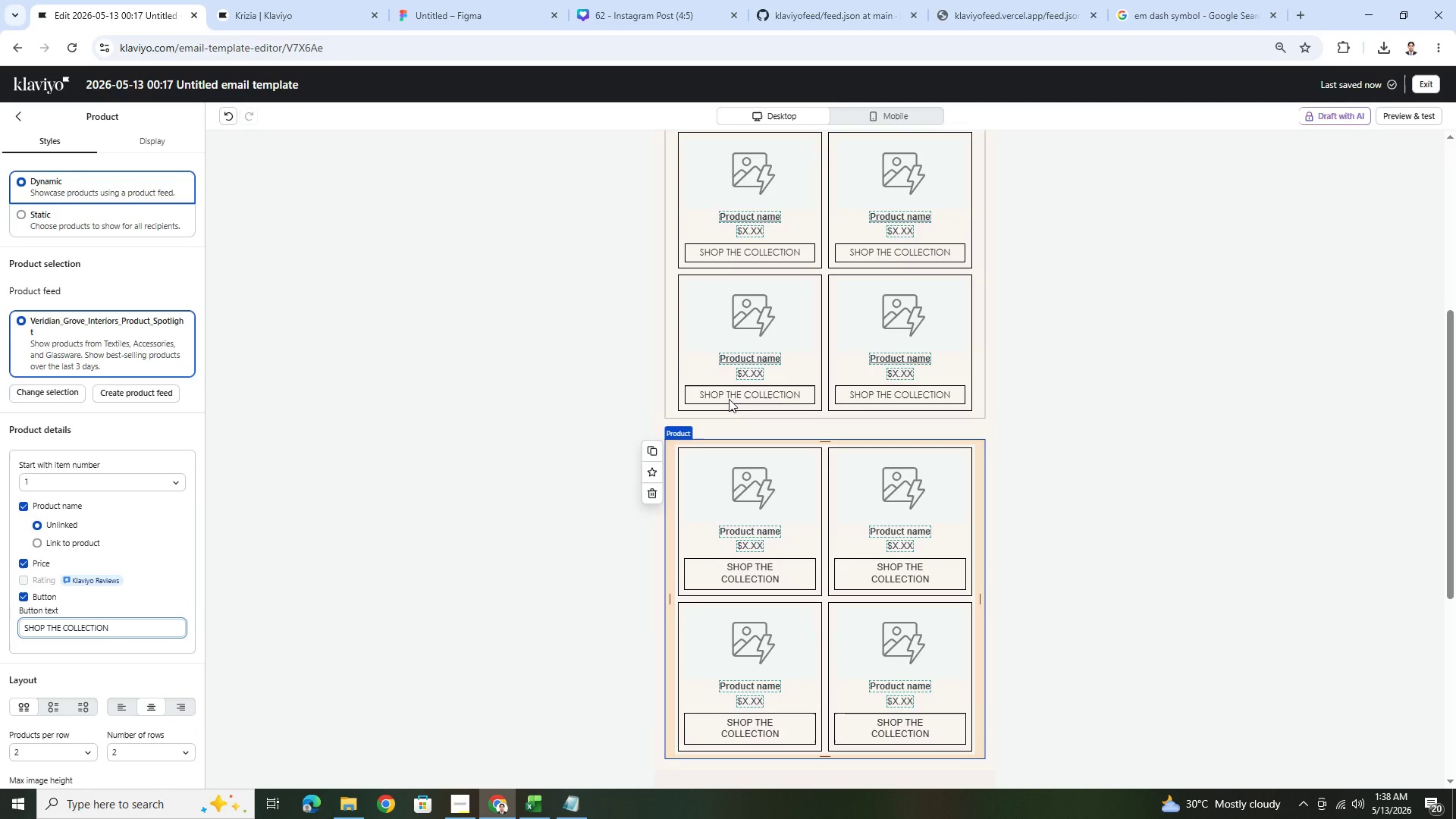 
wait(5.67)
 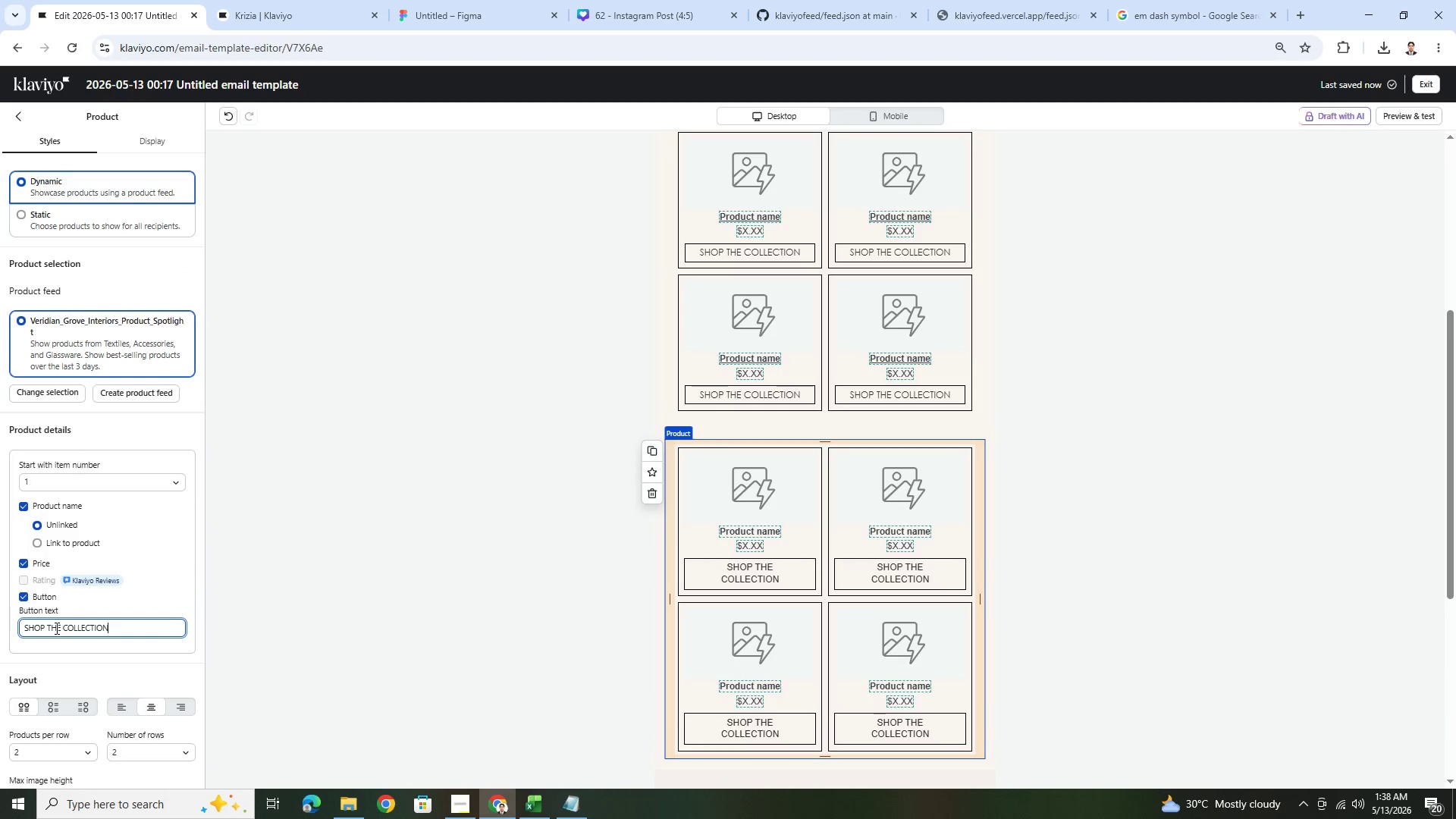 
scroll: coordinate [51, 673], scroll_direction: down, amount: 4.0
 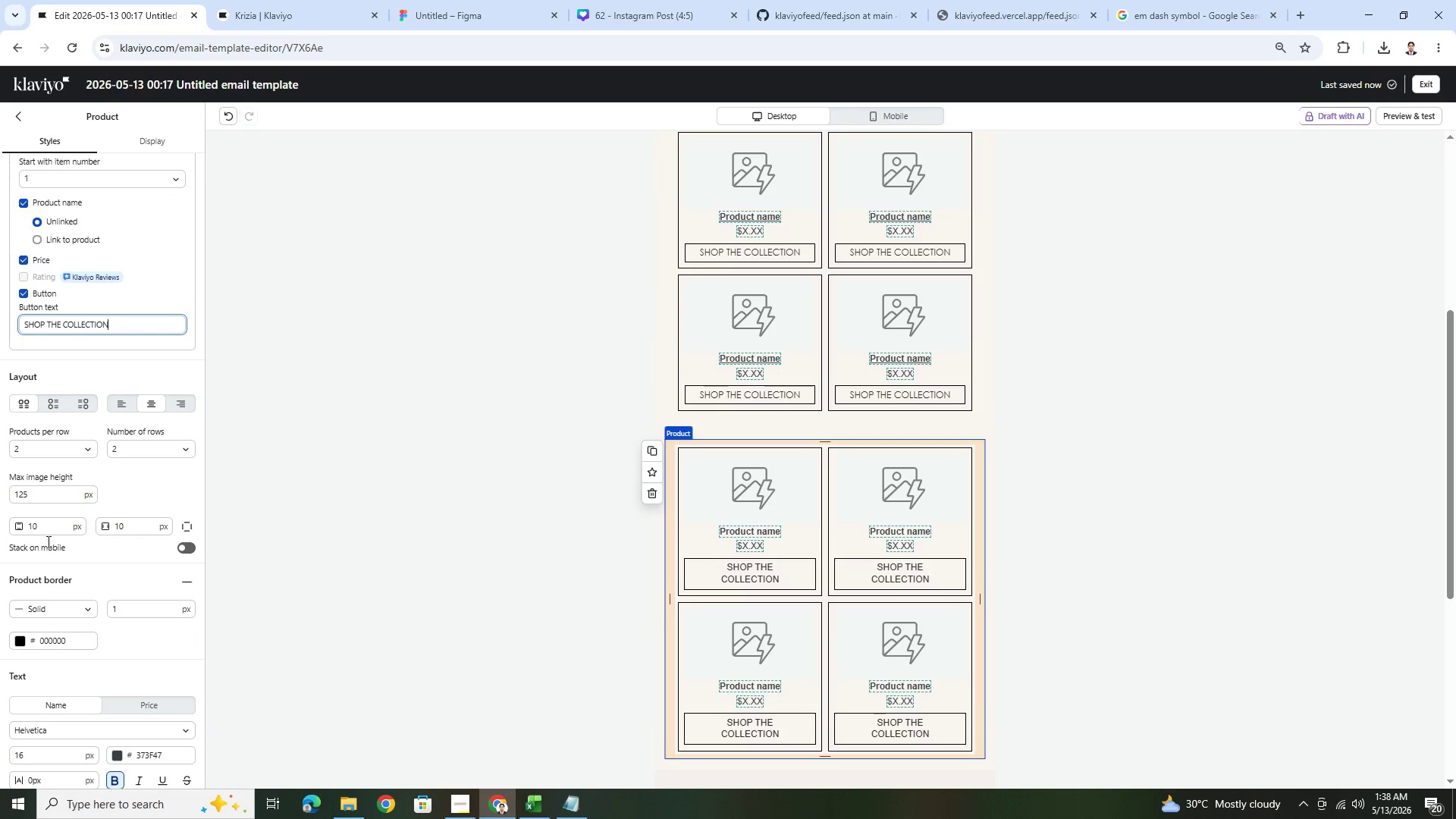 
double_click([50, 530])
 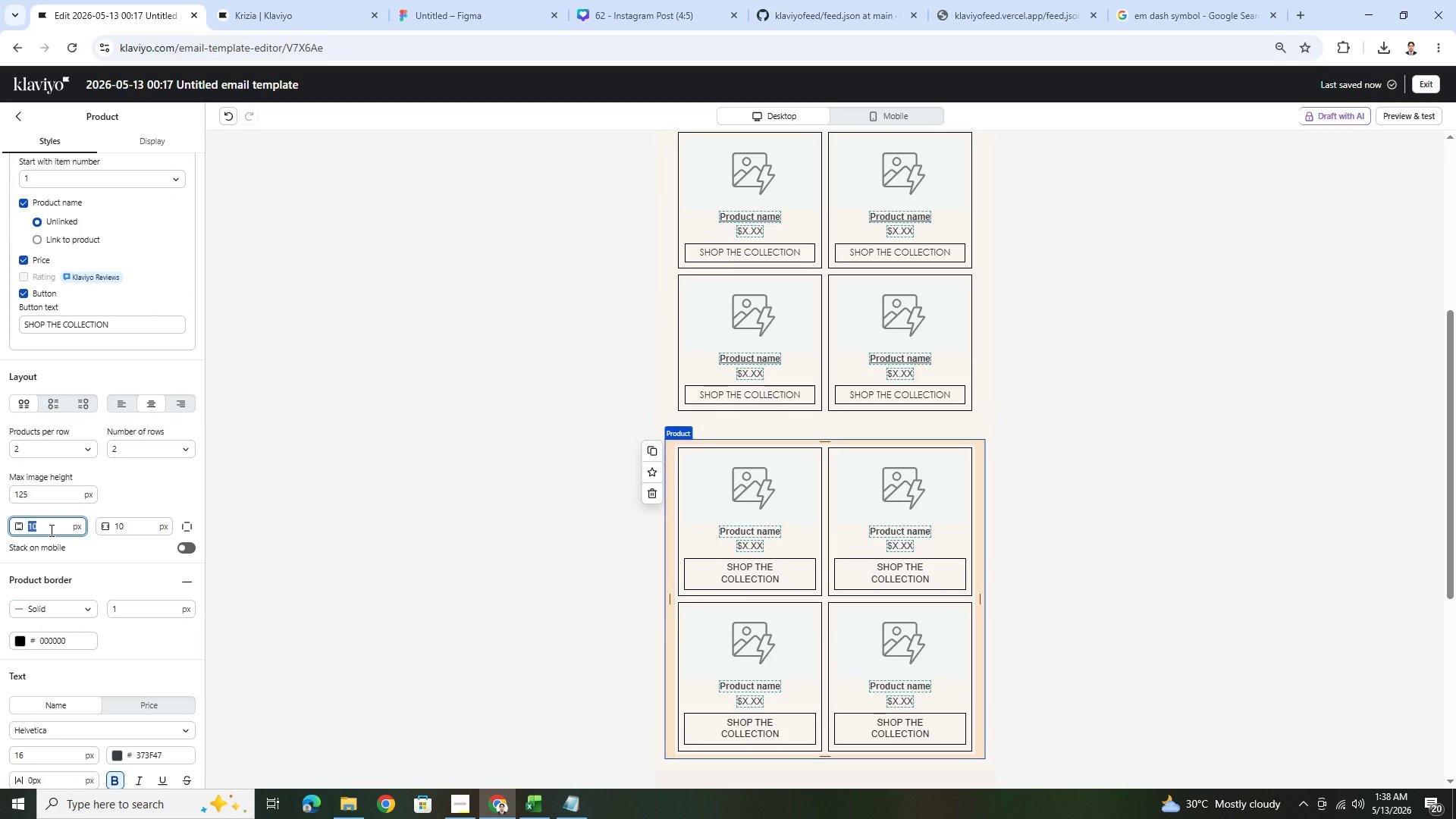 
key(Numpad6)
 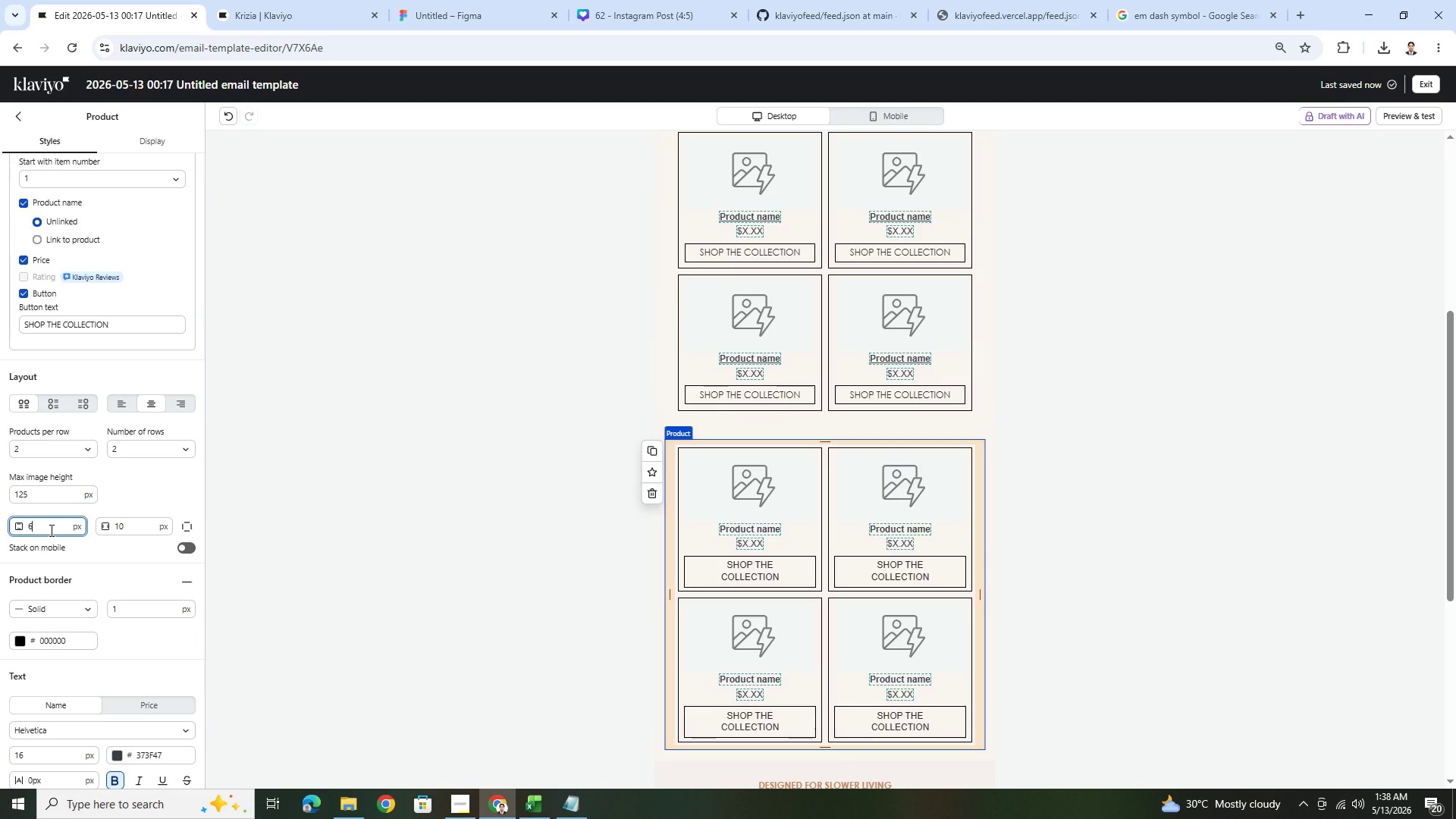 
scroll: coordinate [135, 531], scroll_direction: down, amount: 3.0
 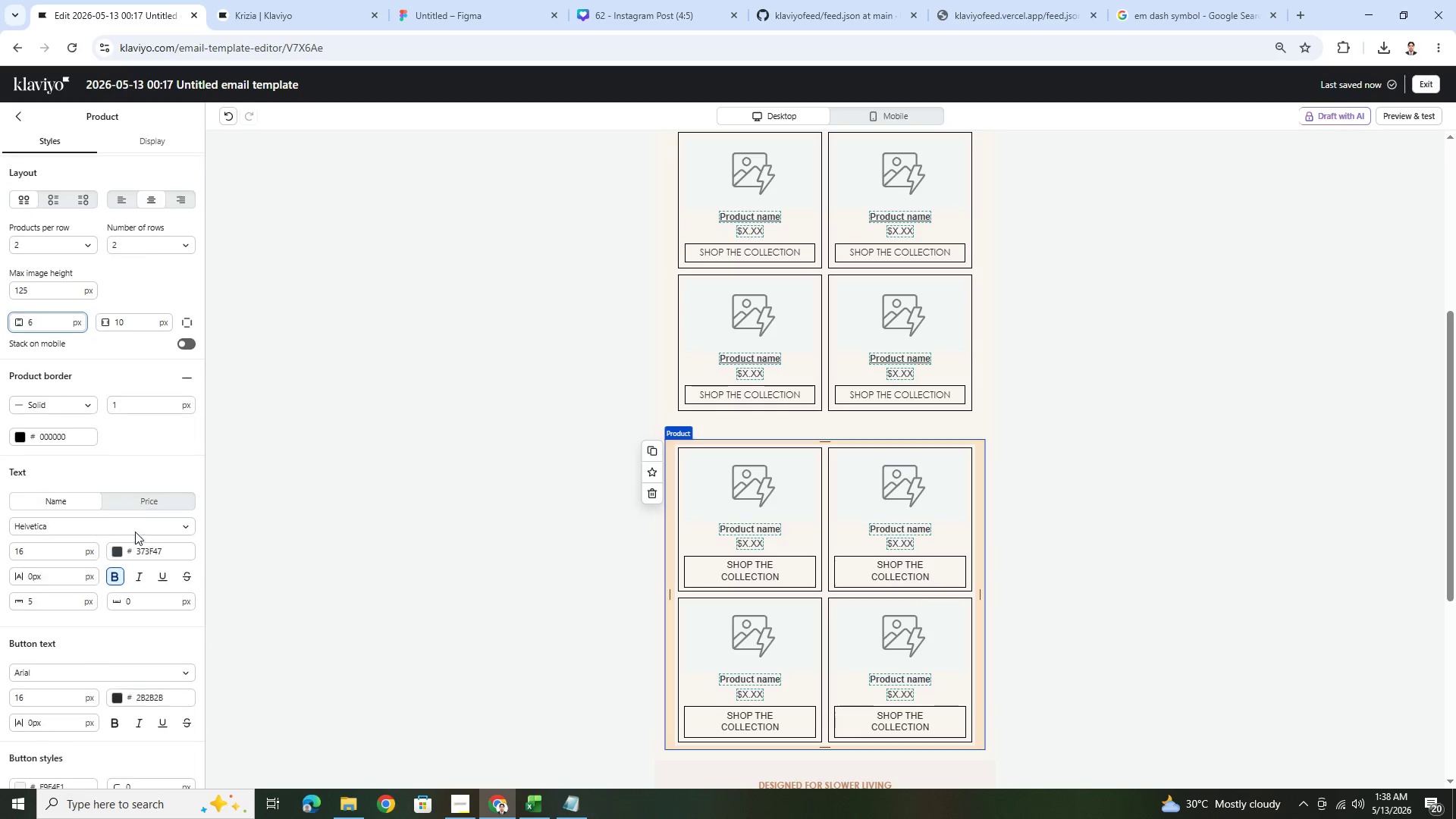 
mouse_move([132, 518])
 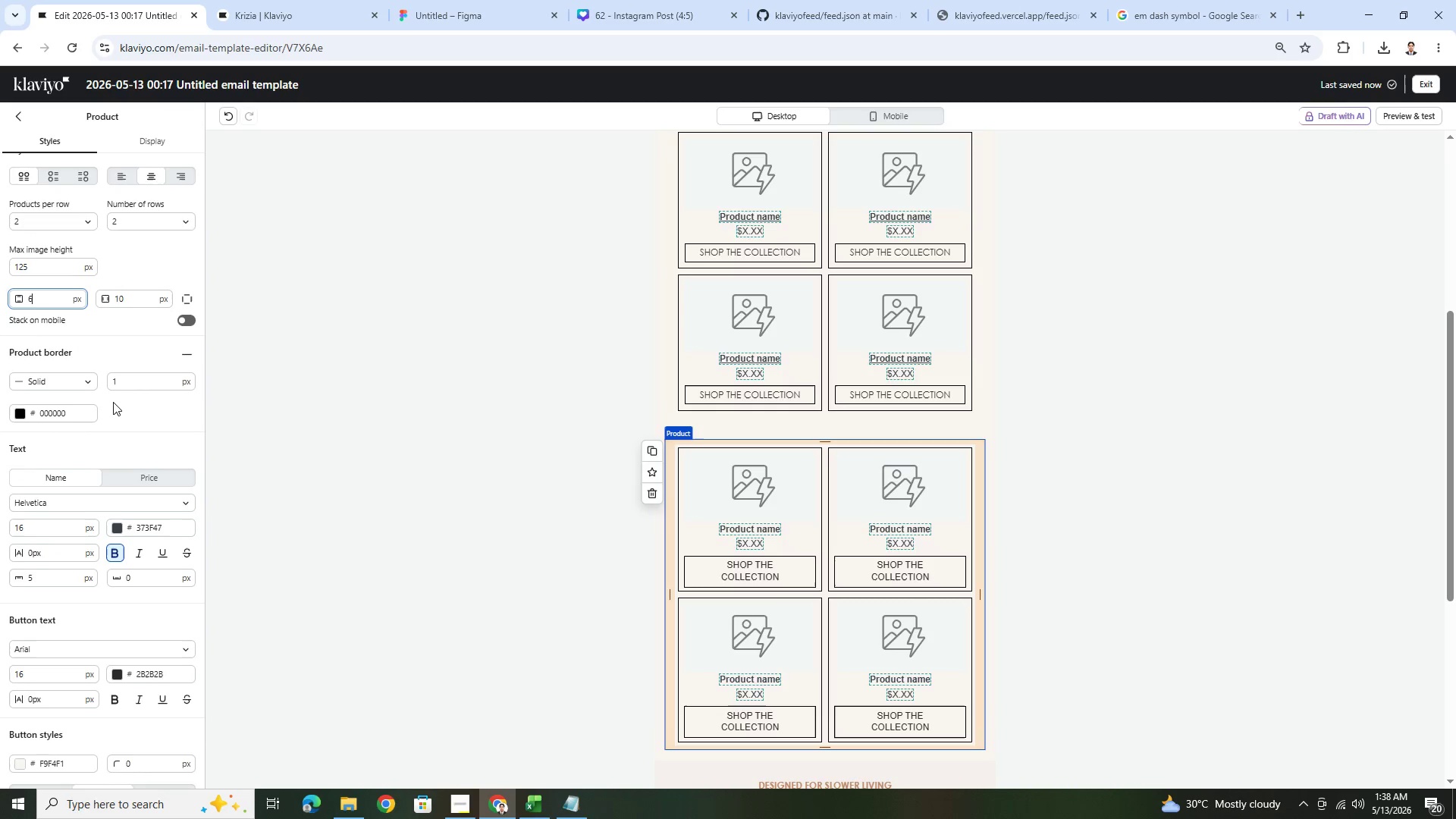 
scroll: coordinate [113, 402], scroll_direction: up, amount: 1.0
 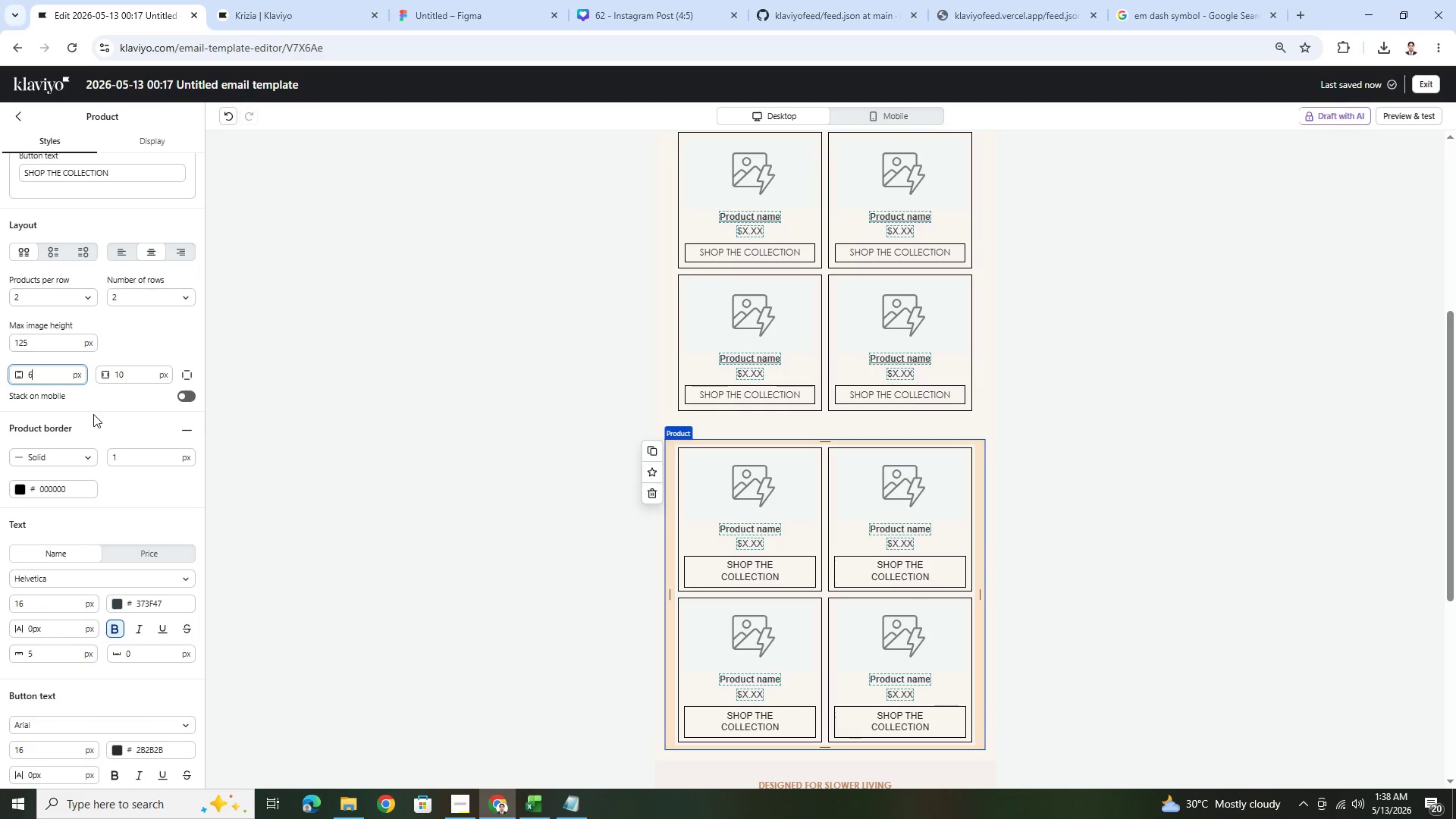 
key(Control+Z)
 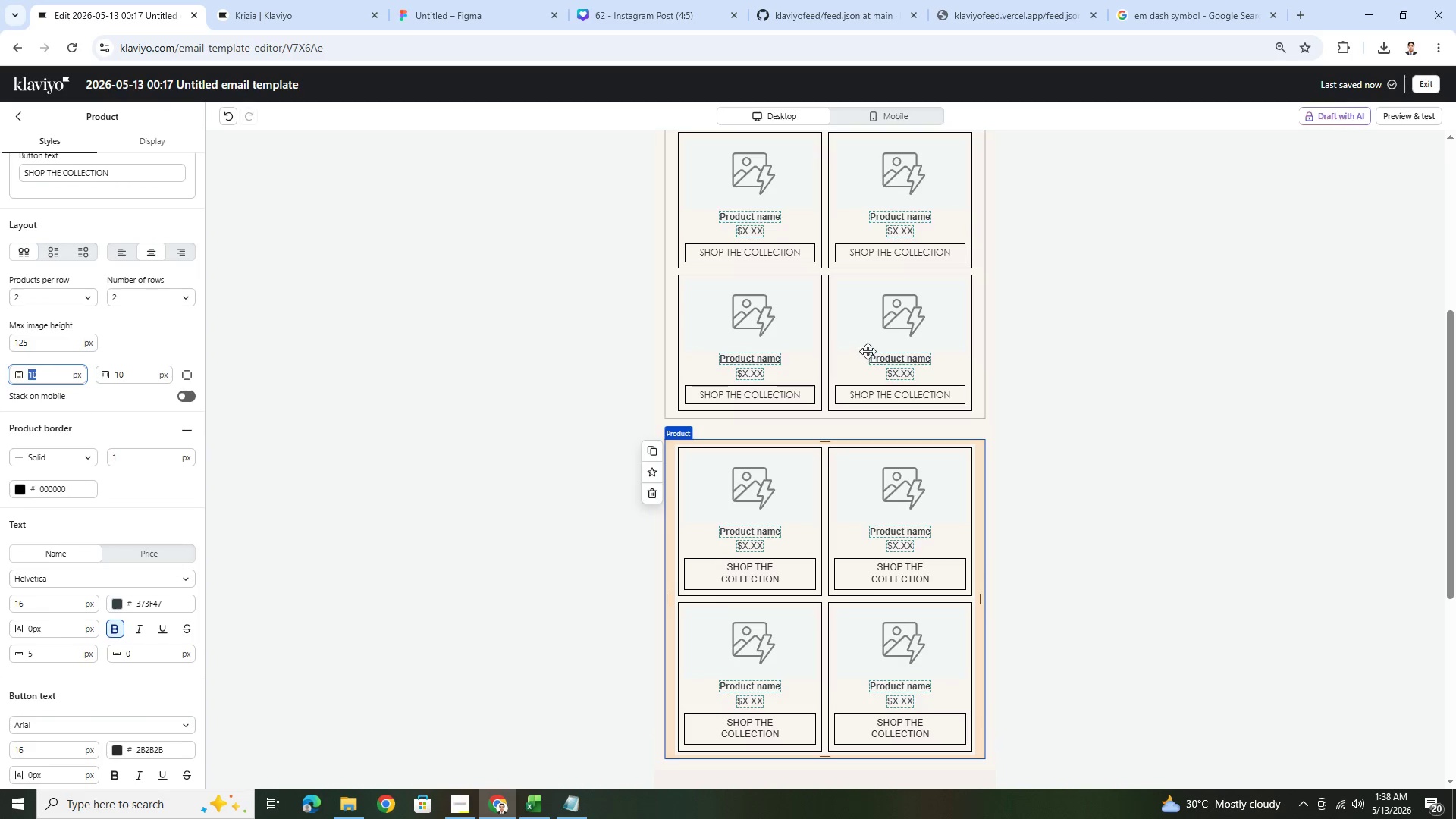 
double_click([783, 334])
 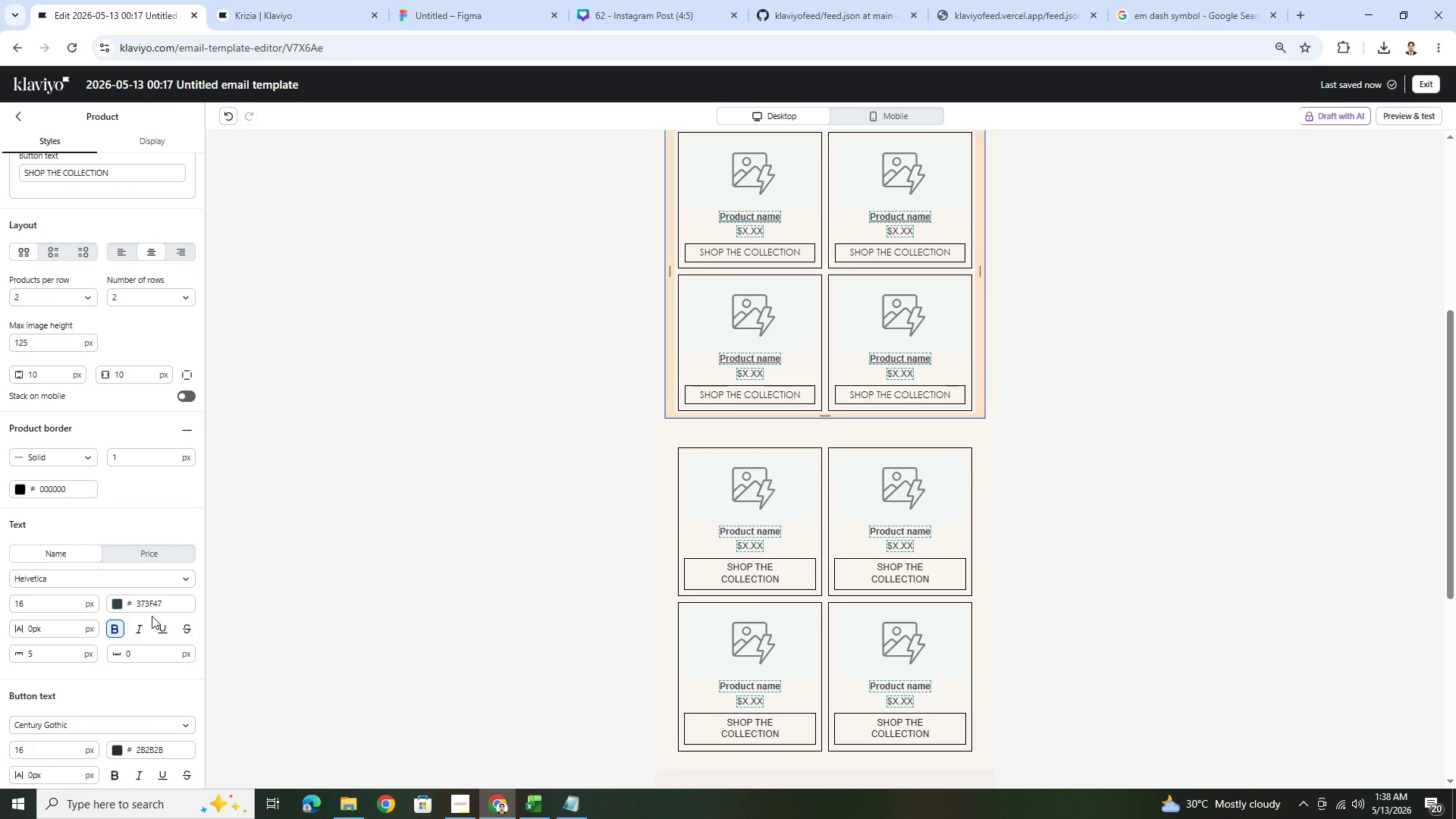 
left_click([721, 685])
 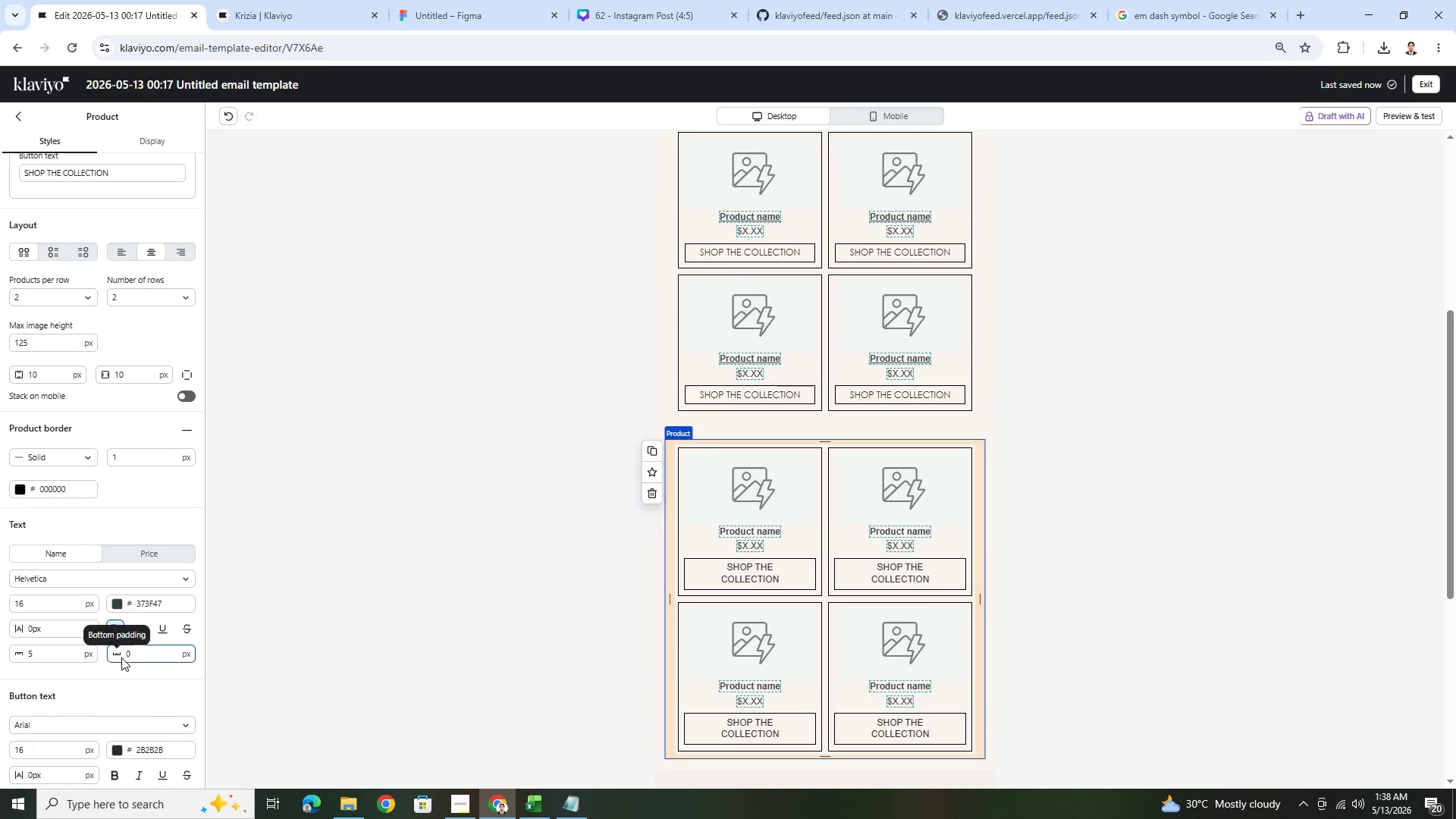 
scroll: coordinate [122, 657], scroll_direction: down, amount: 1.0
 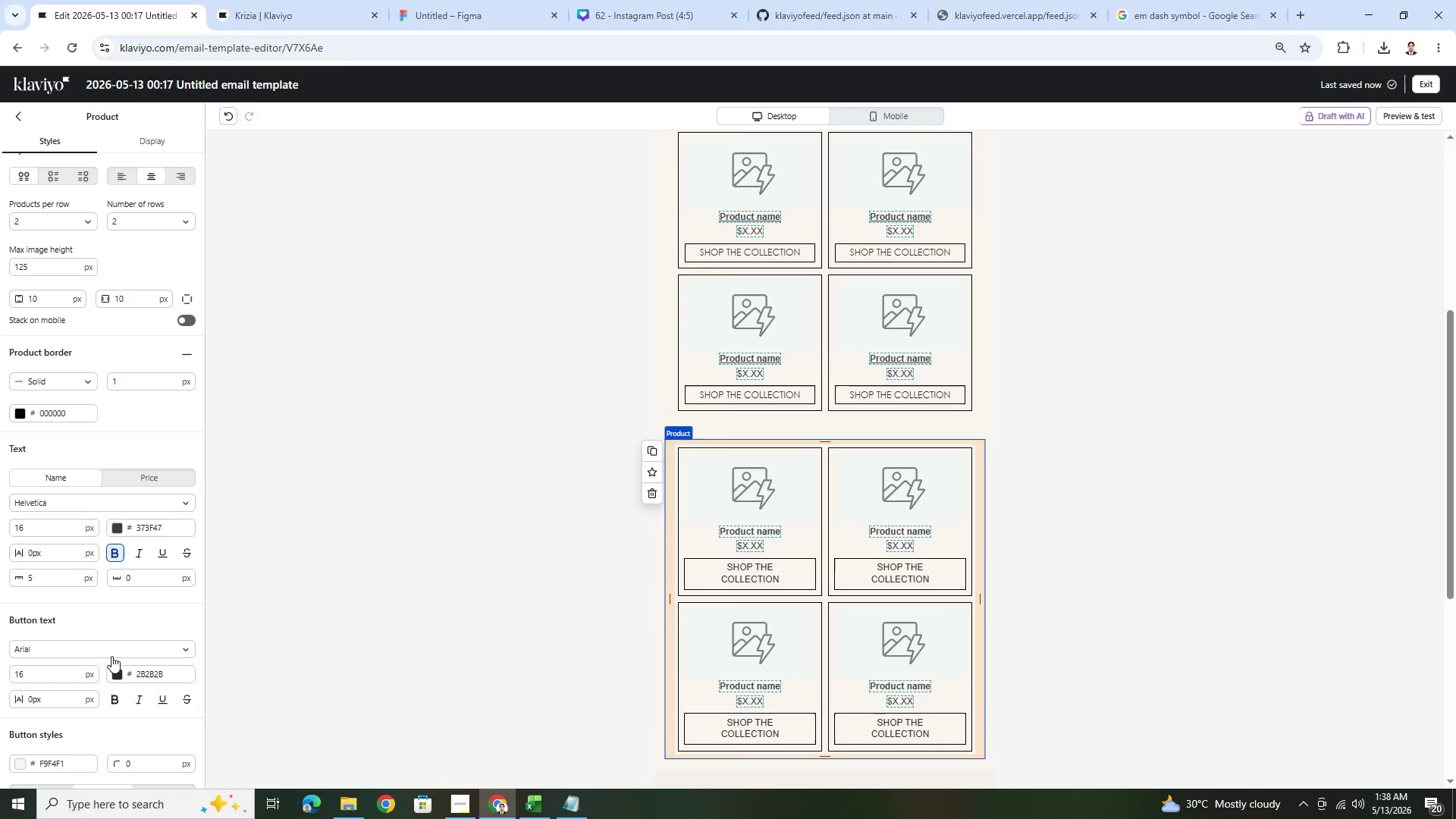 
left_click([104, 645])
 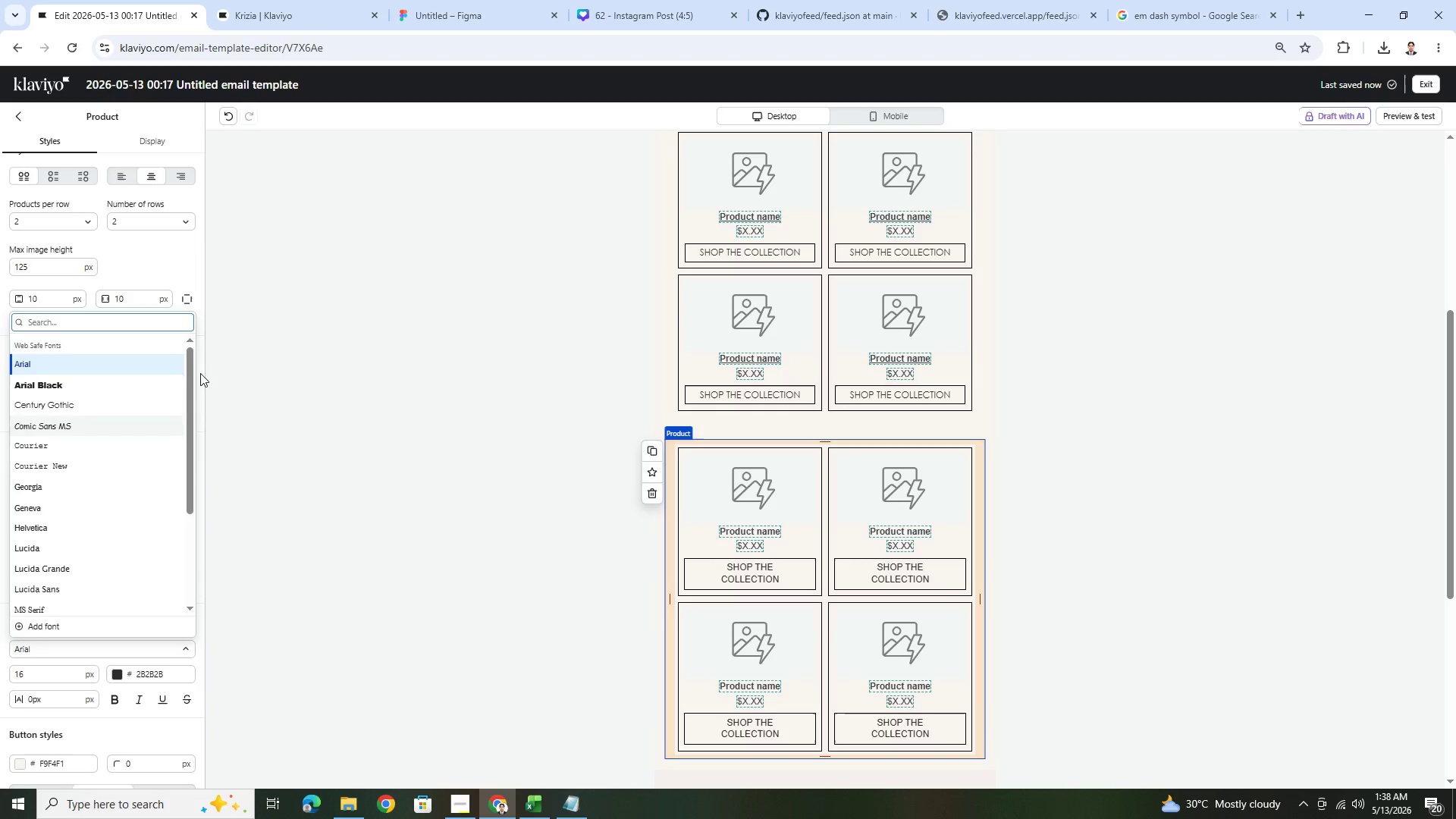 
scroll: coordinate [132, 442], scroll_direction: up, amount: 3.0
 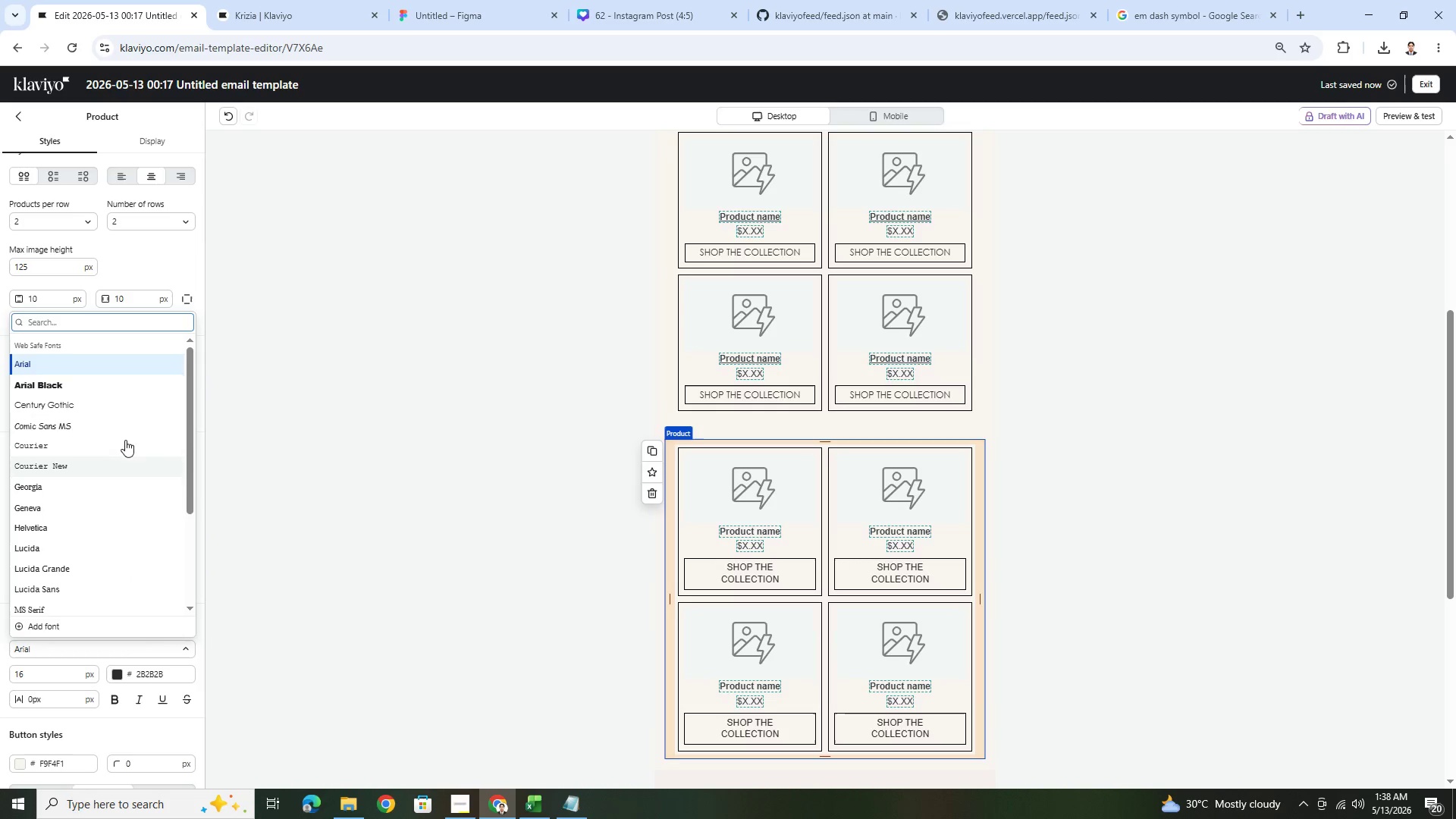 
left_click([127, 397])
 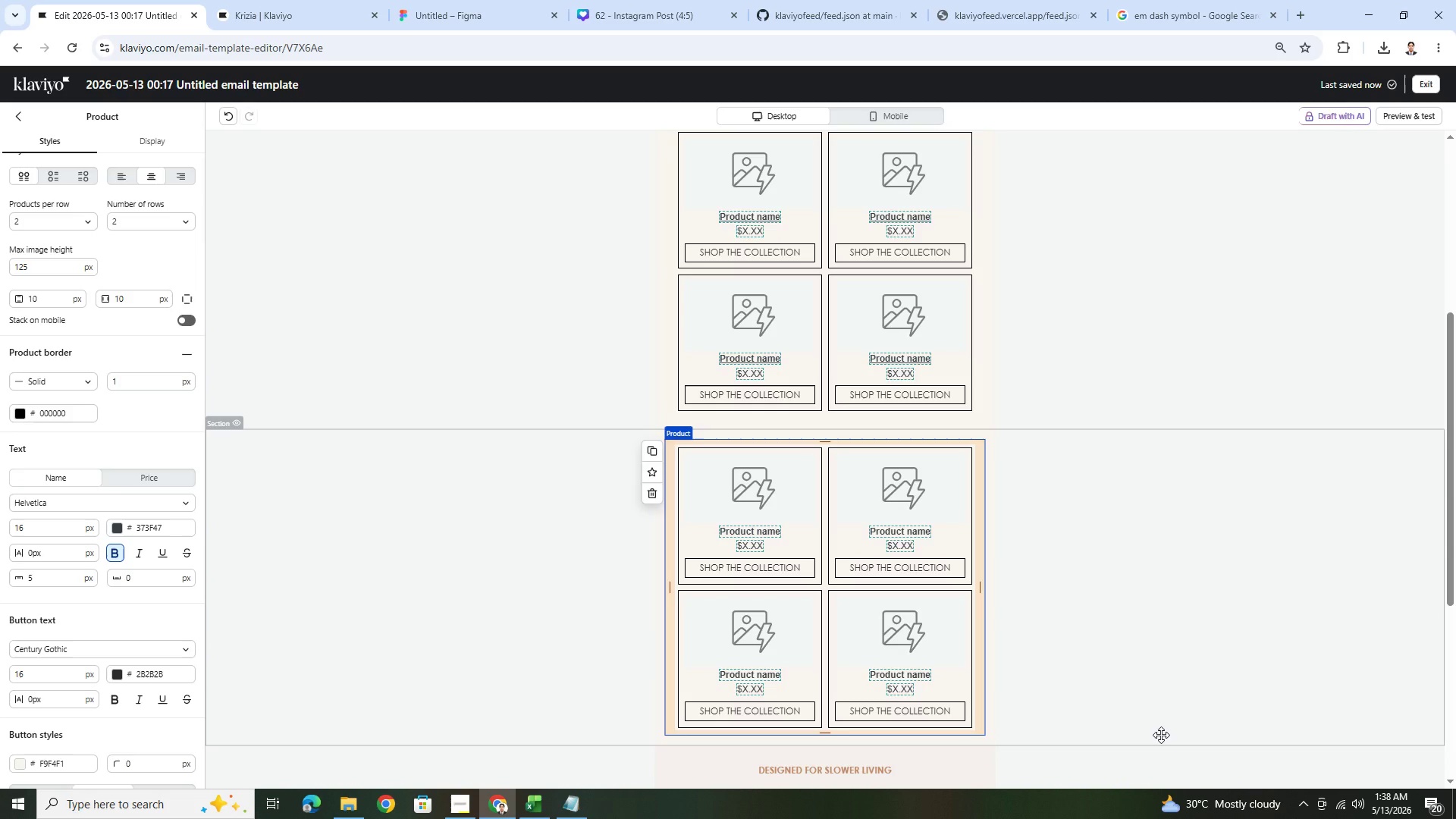 
left_click([1161, 735])
 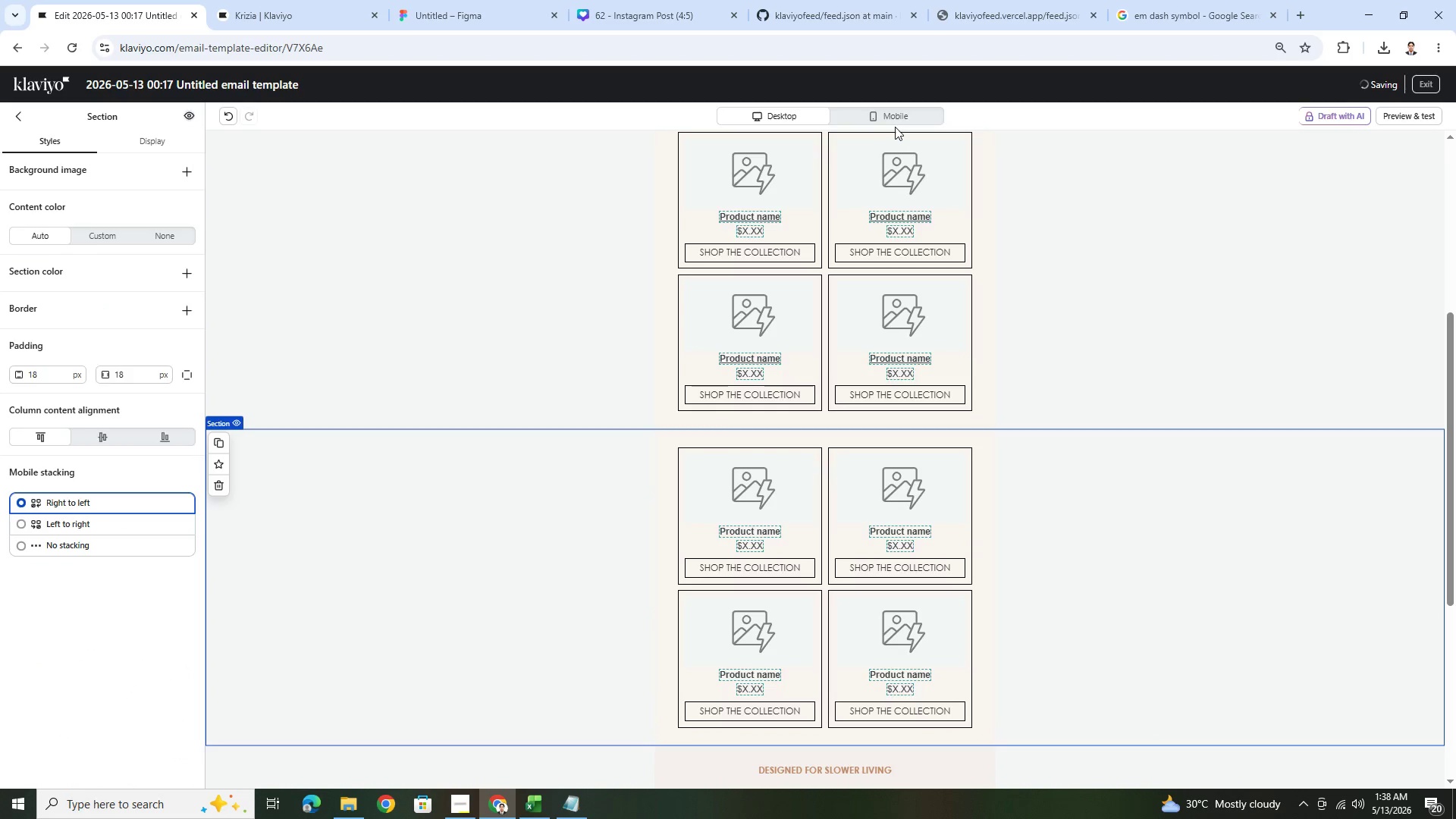 
left_click([895, 117])
 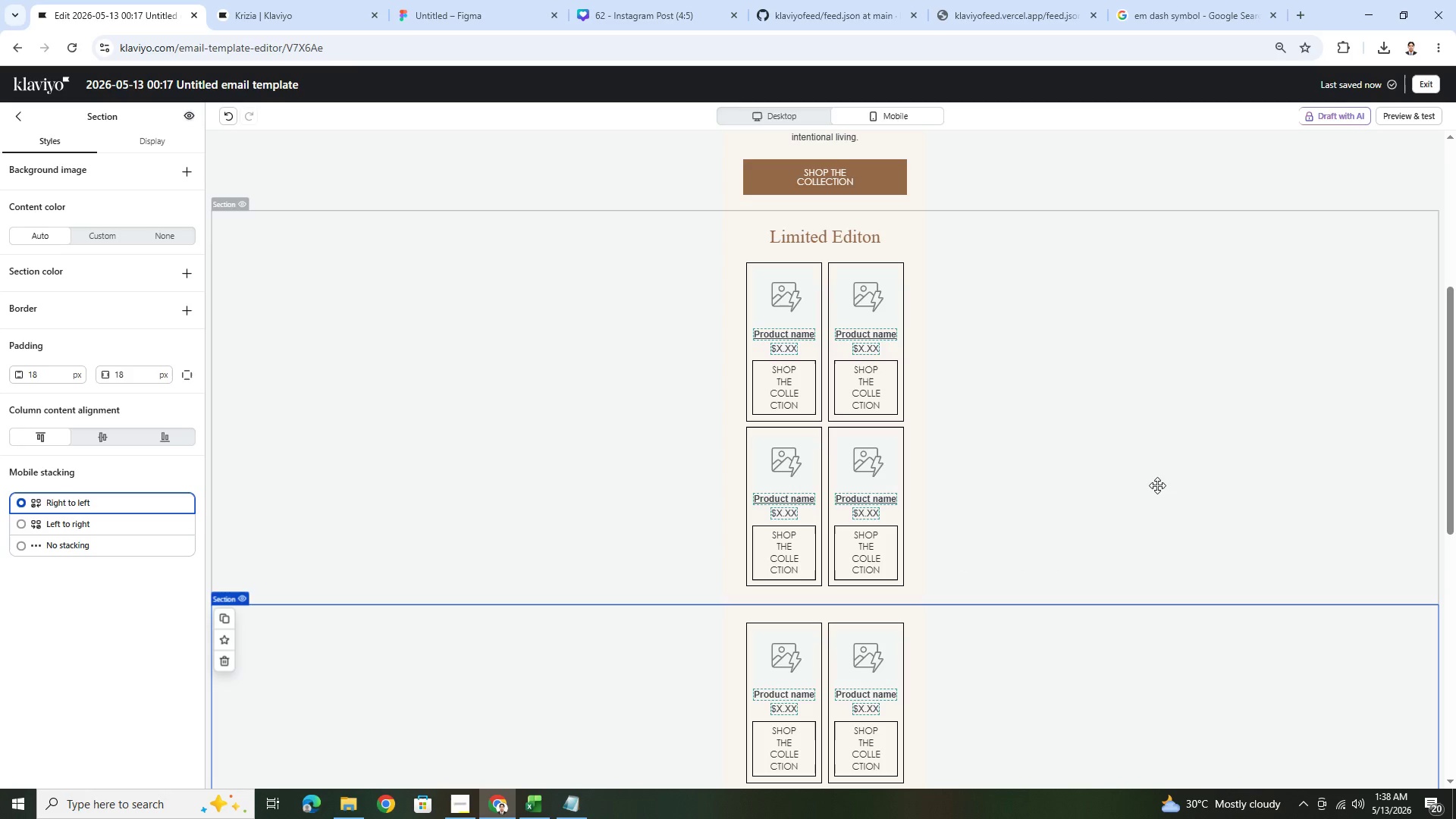 
scroll: coordinate [1157, 485], scroll_direction: down, amount: 2.0
 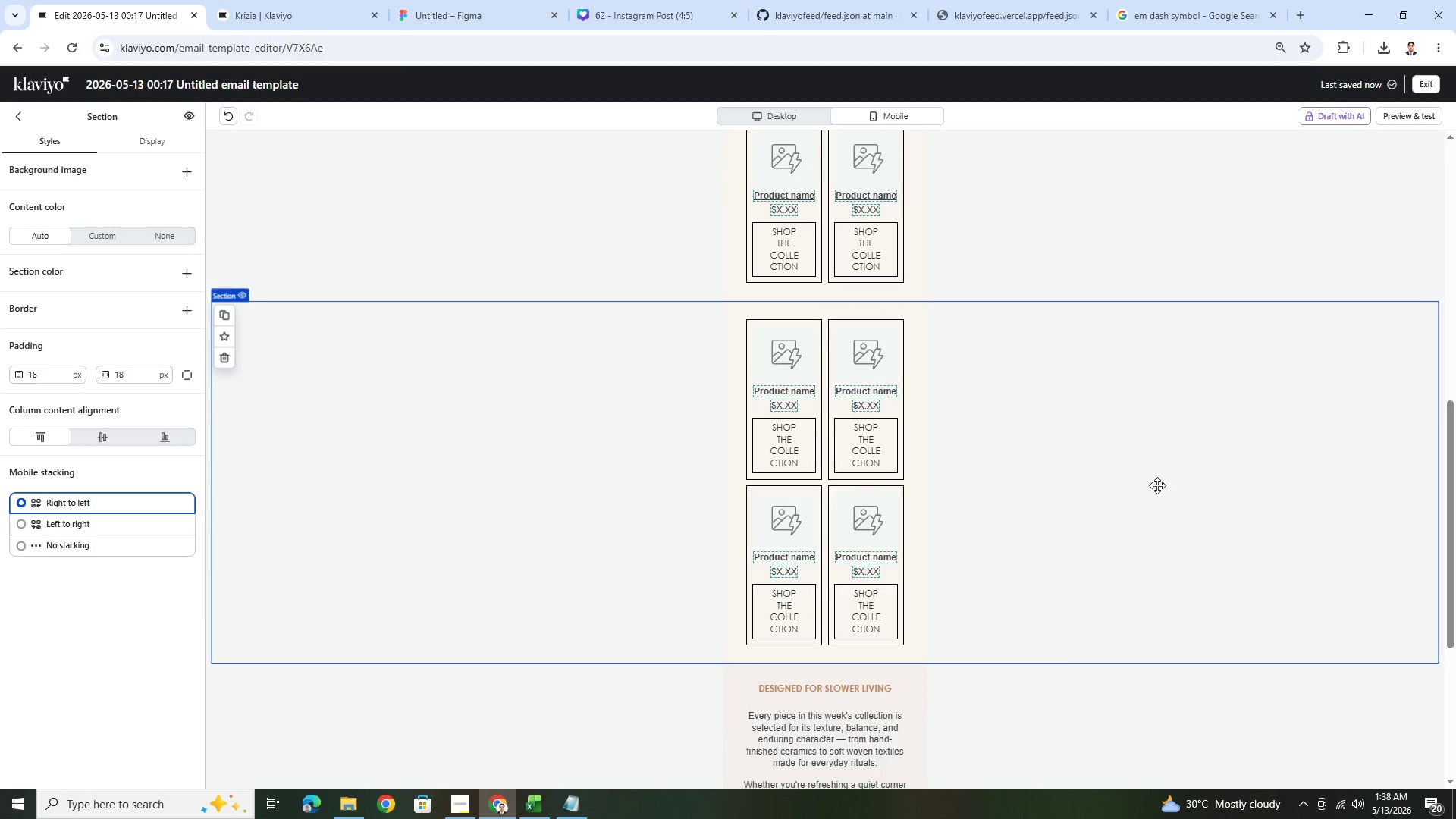 
scroll: coordinate [1157, 485], scroll_direction: up, amount: 4.0
 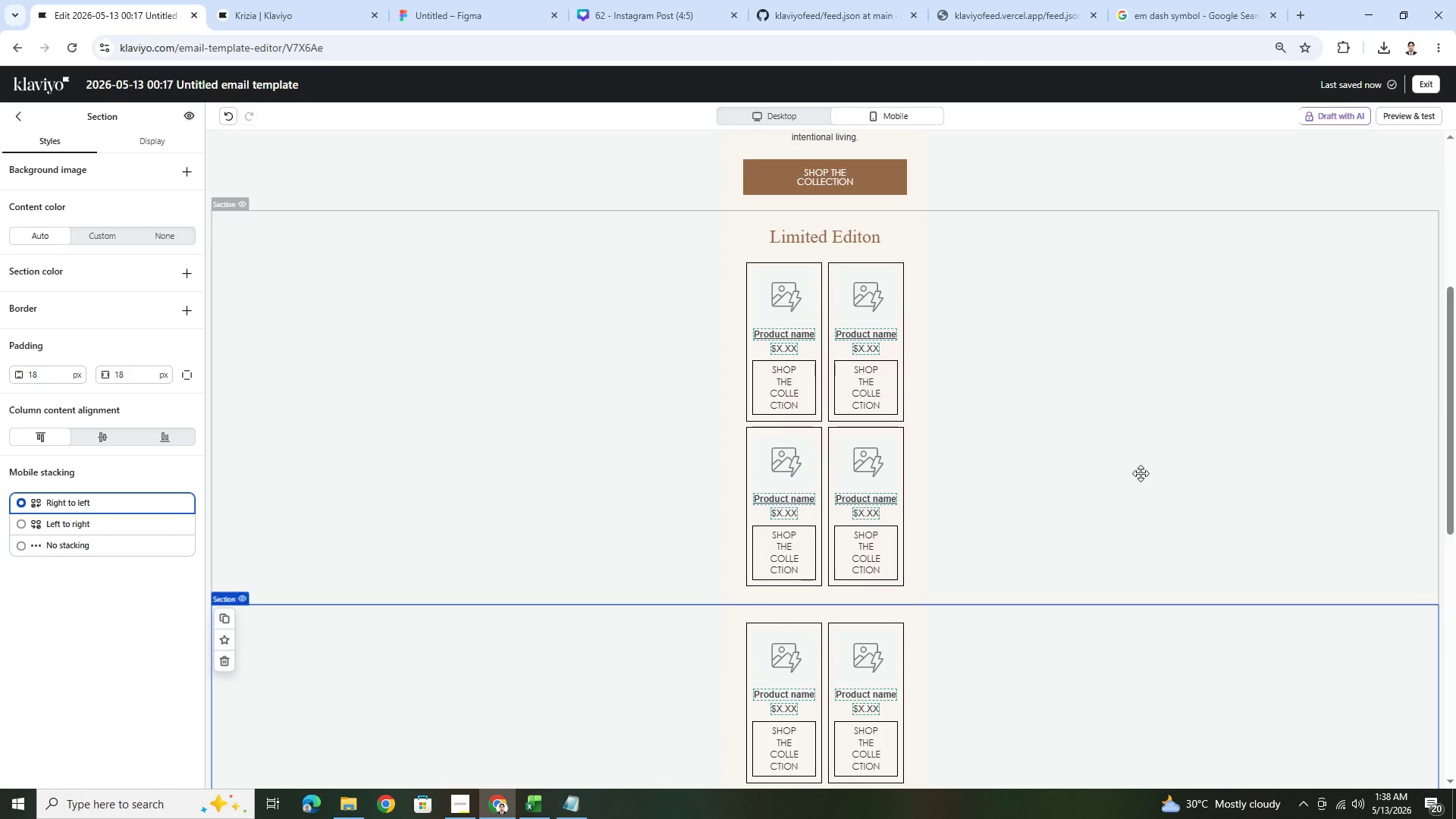 
left_click([1141, 473])
 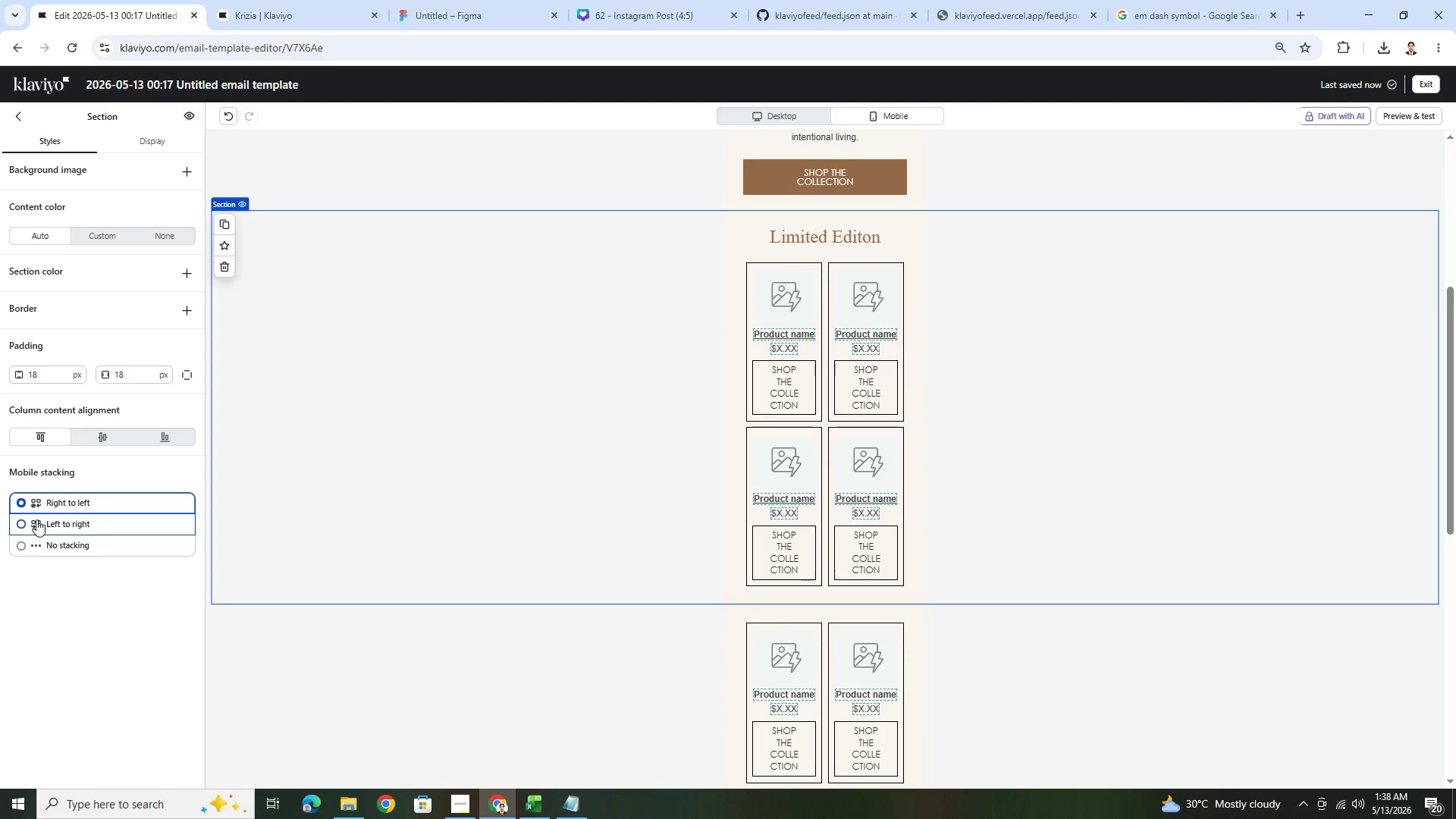 
left_click([57, 540])
 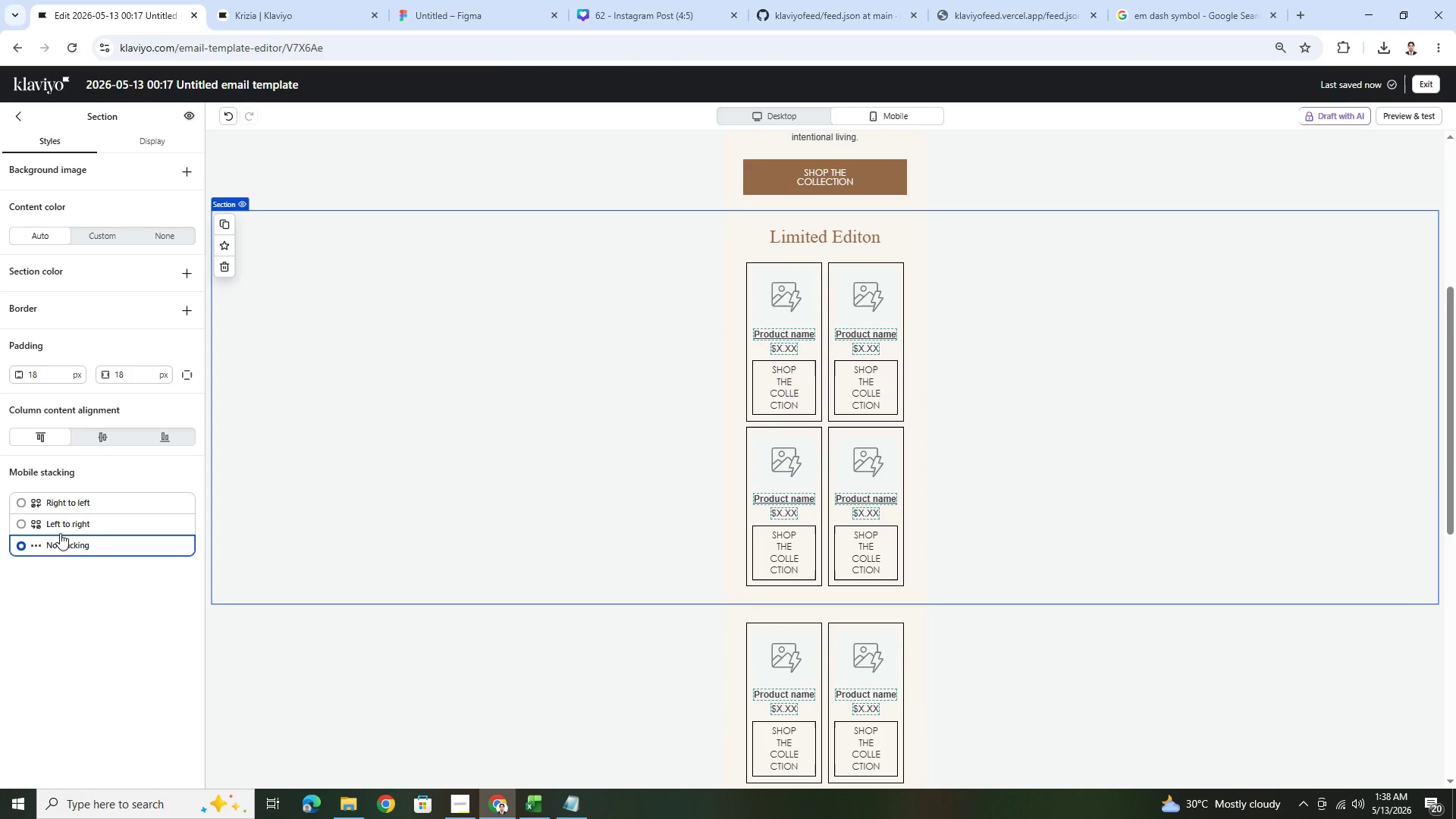 
left_click([74, 508])
 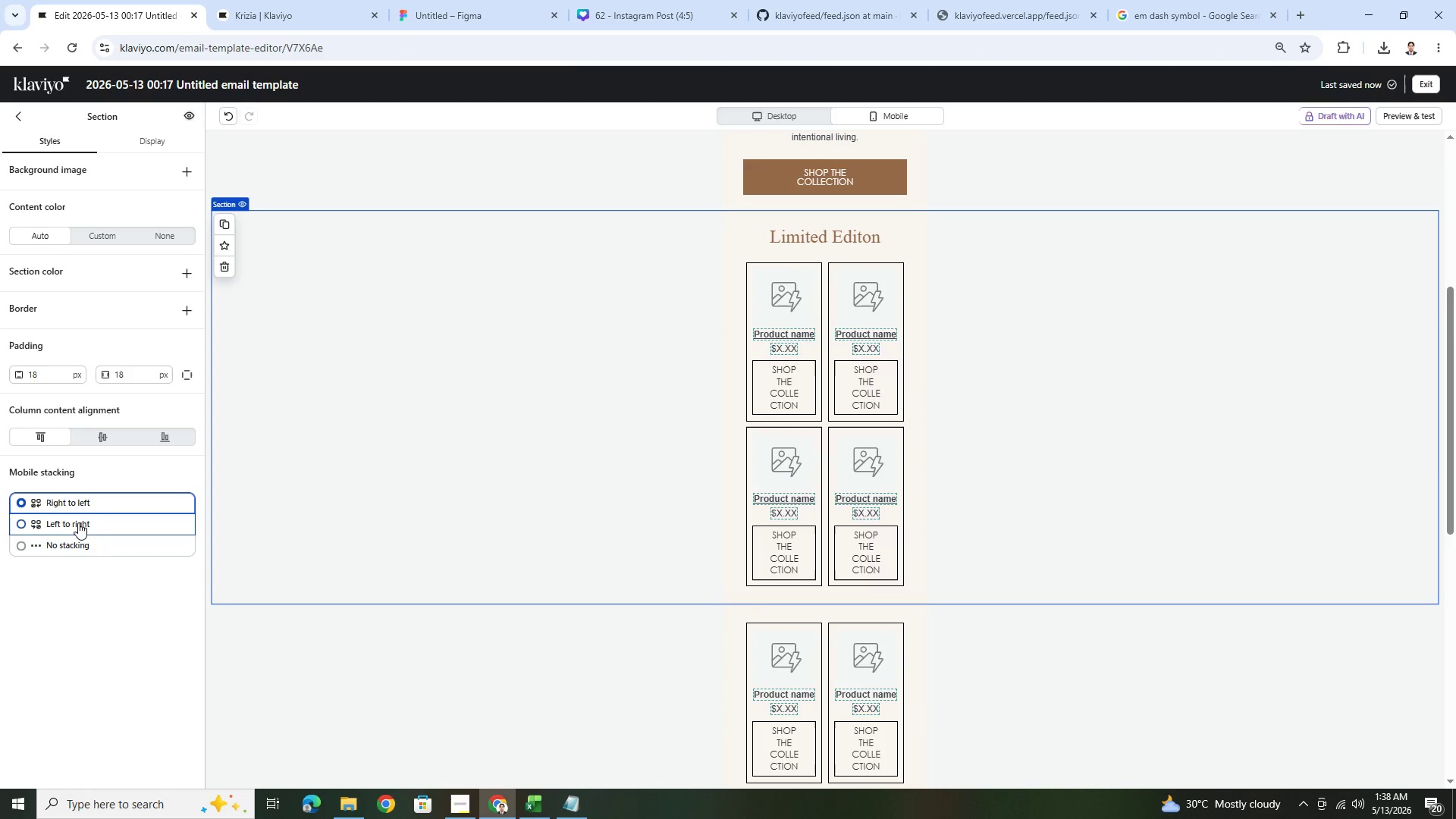 
left_click([81, 525])
 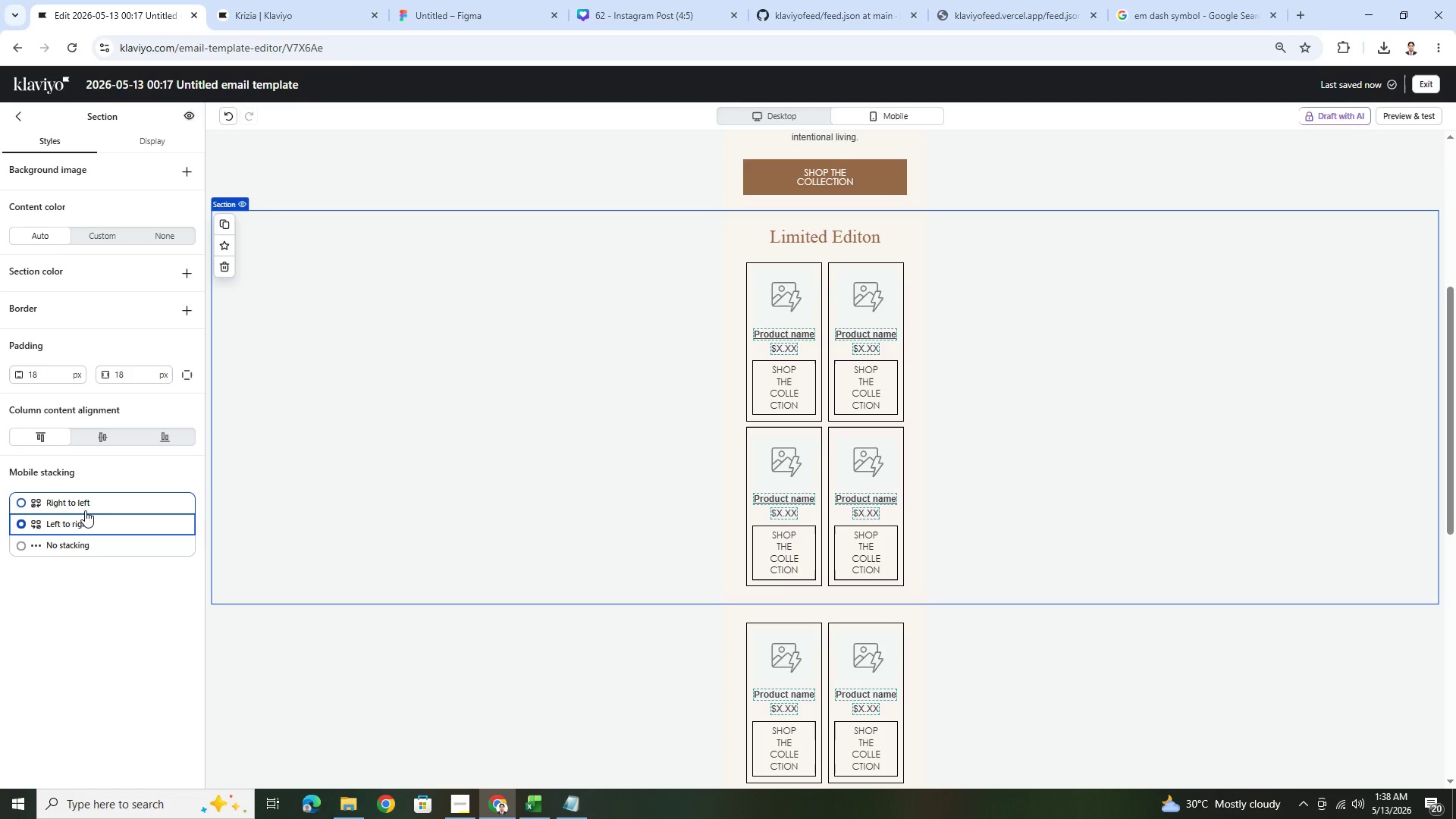 
left_click([86, 504])
 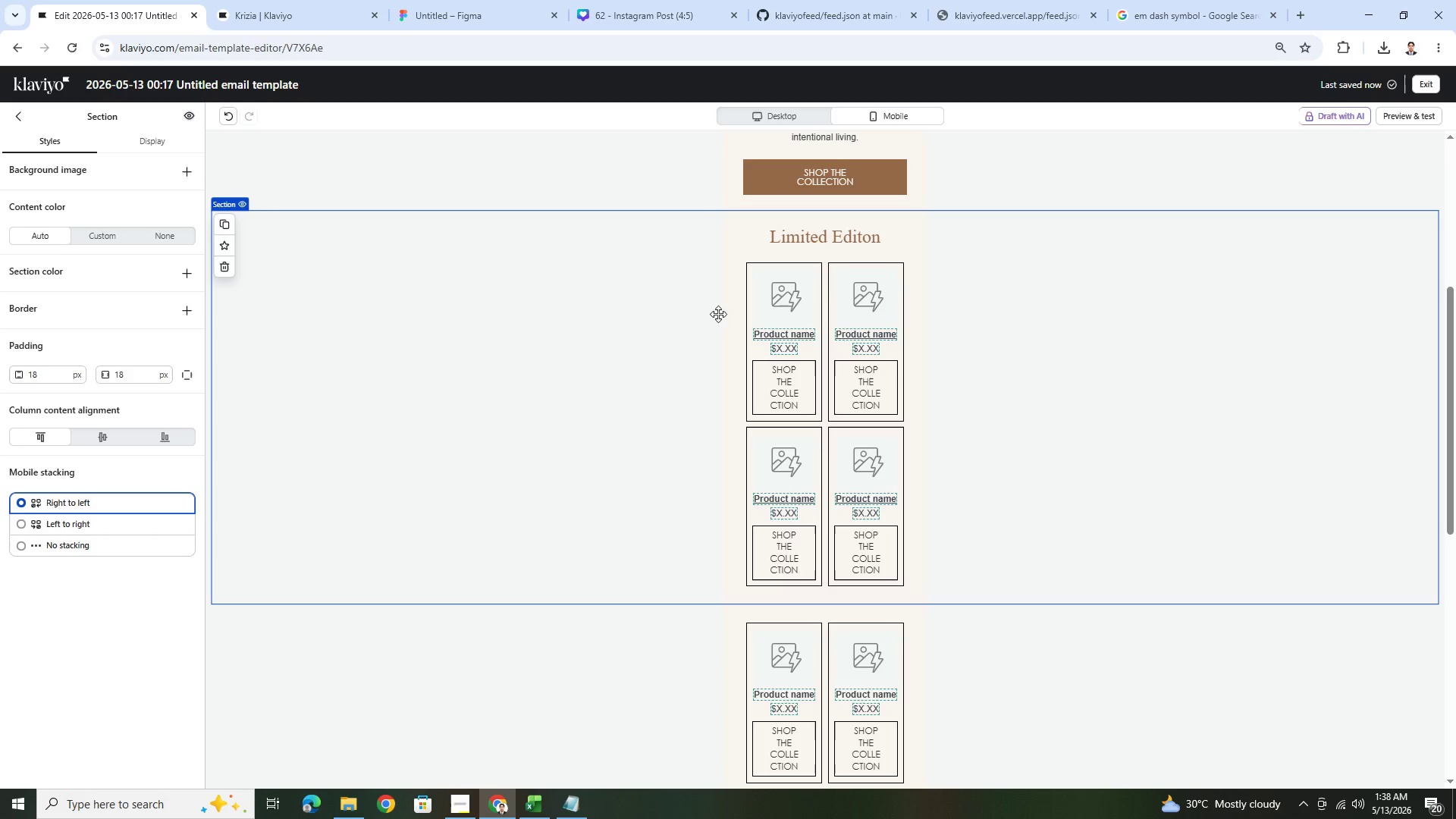 
left_click([814, 328])
 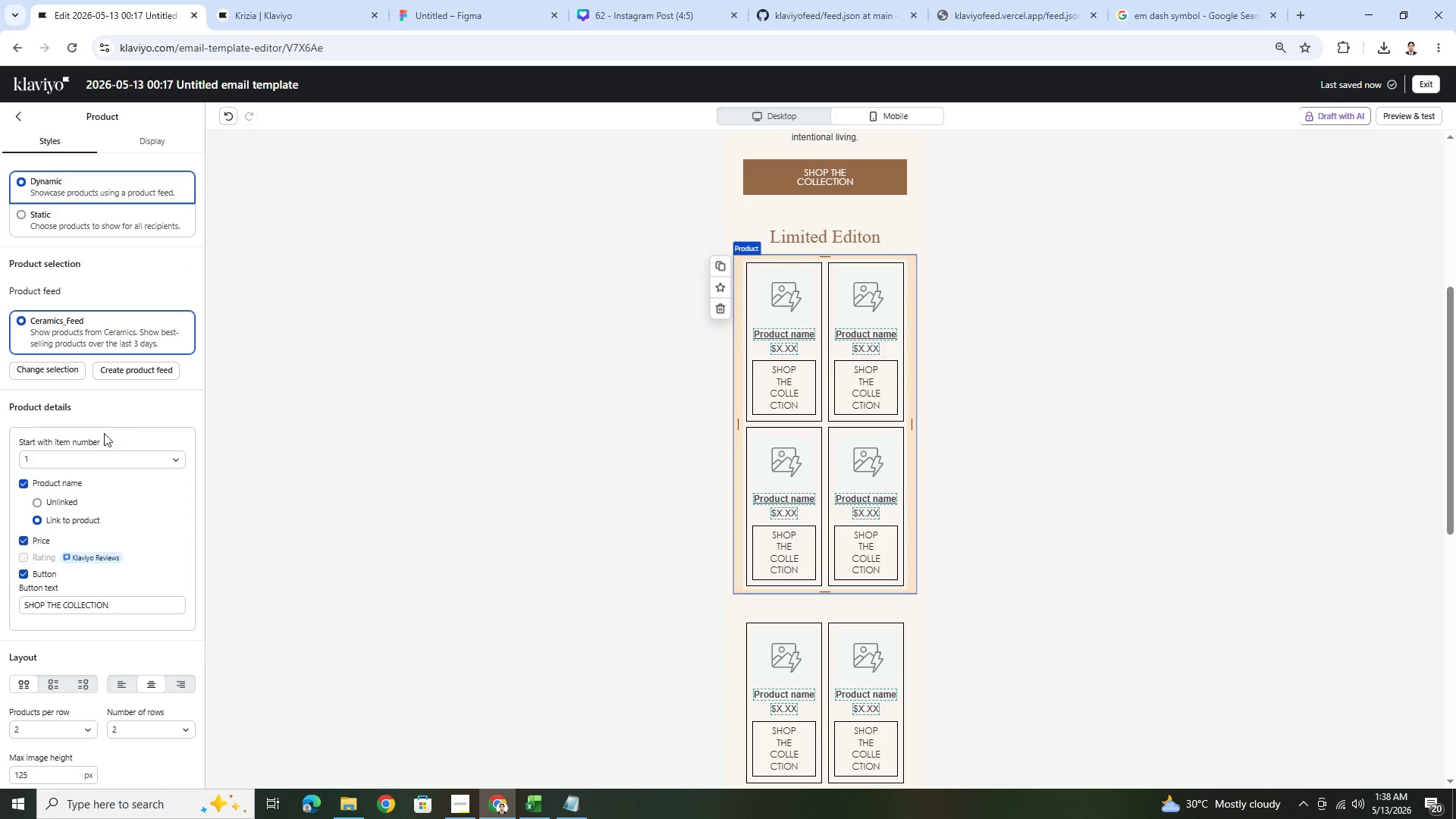 
scroll: coordinate [107, 470], scroll_direction: down, amount: 2.0
 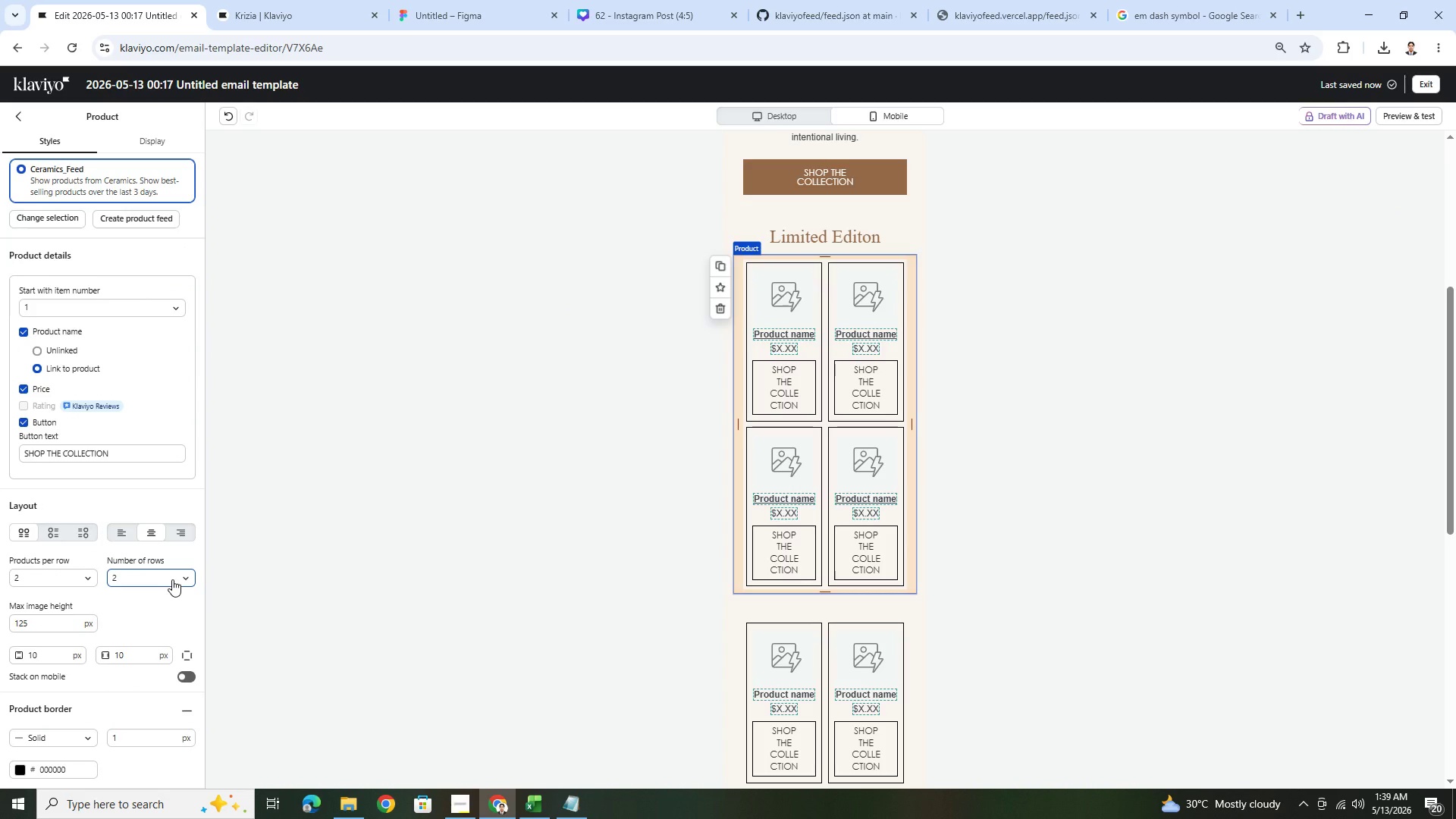 
wait(7.38)
 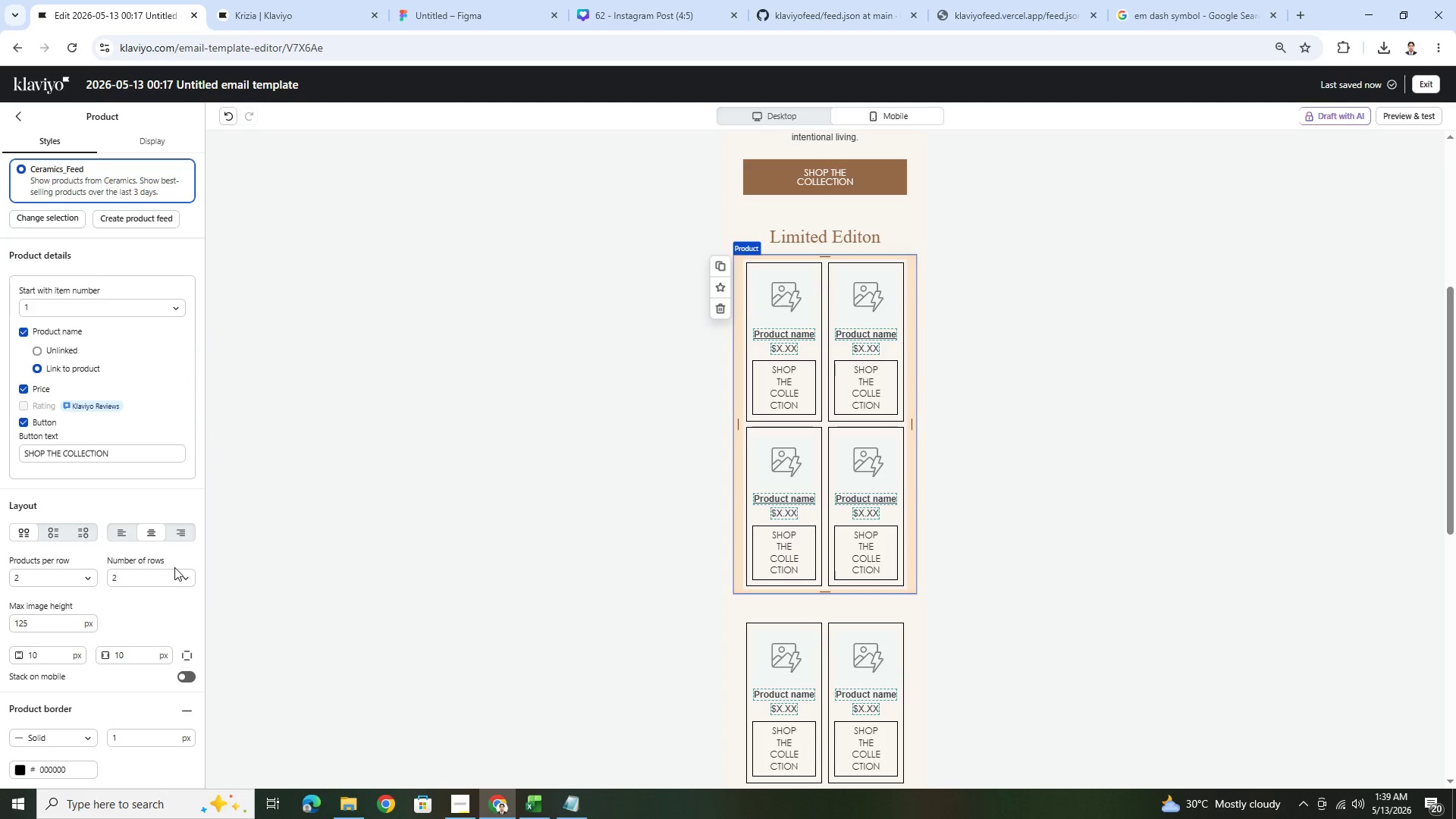 
left_click([160, 573])
 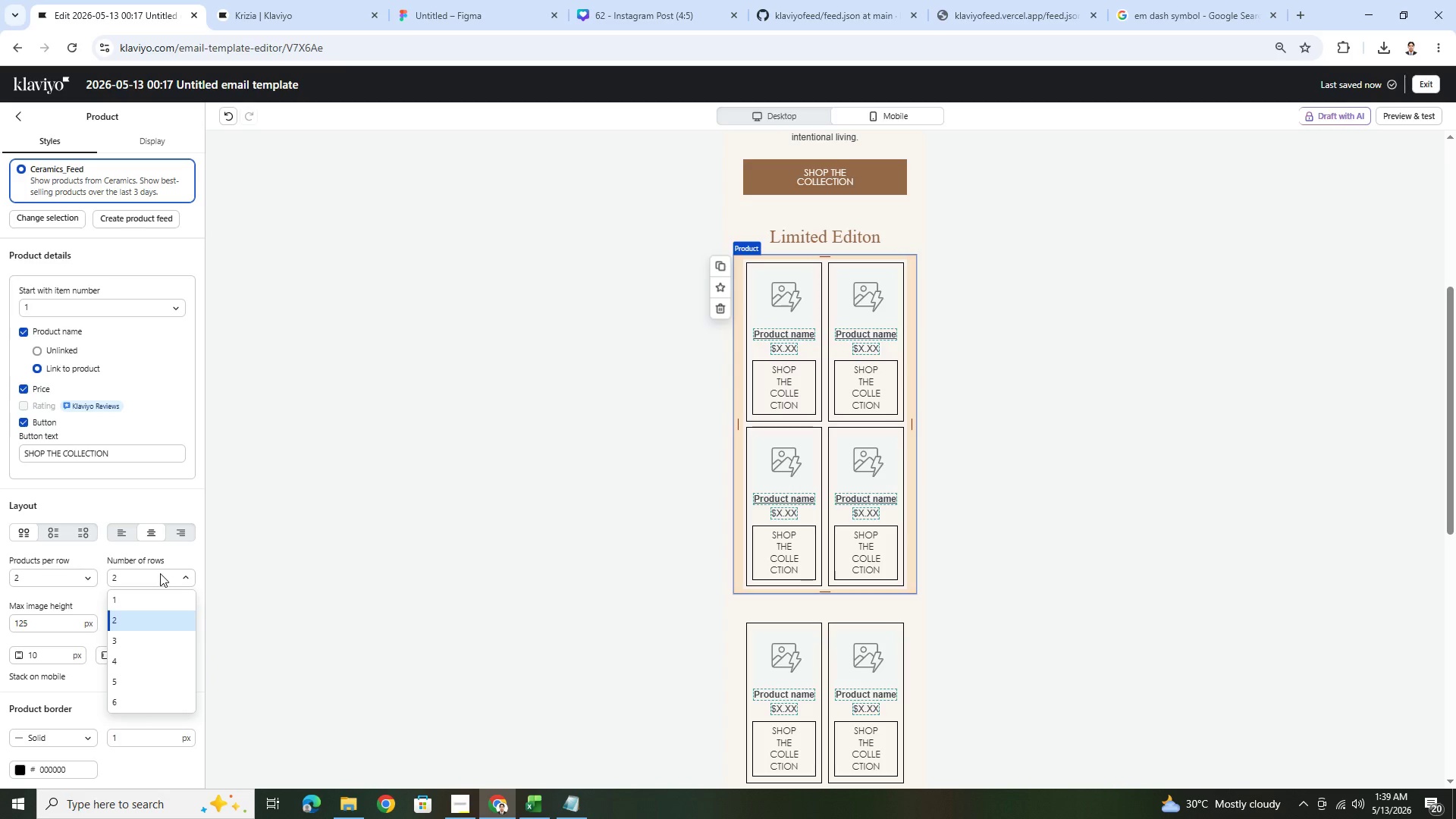 
left_click([160, 573])
 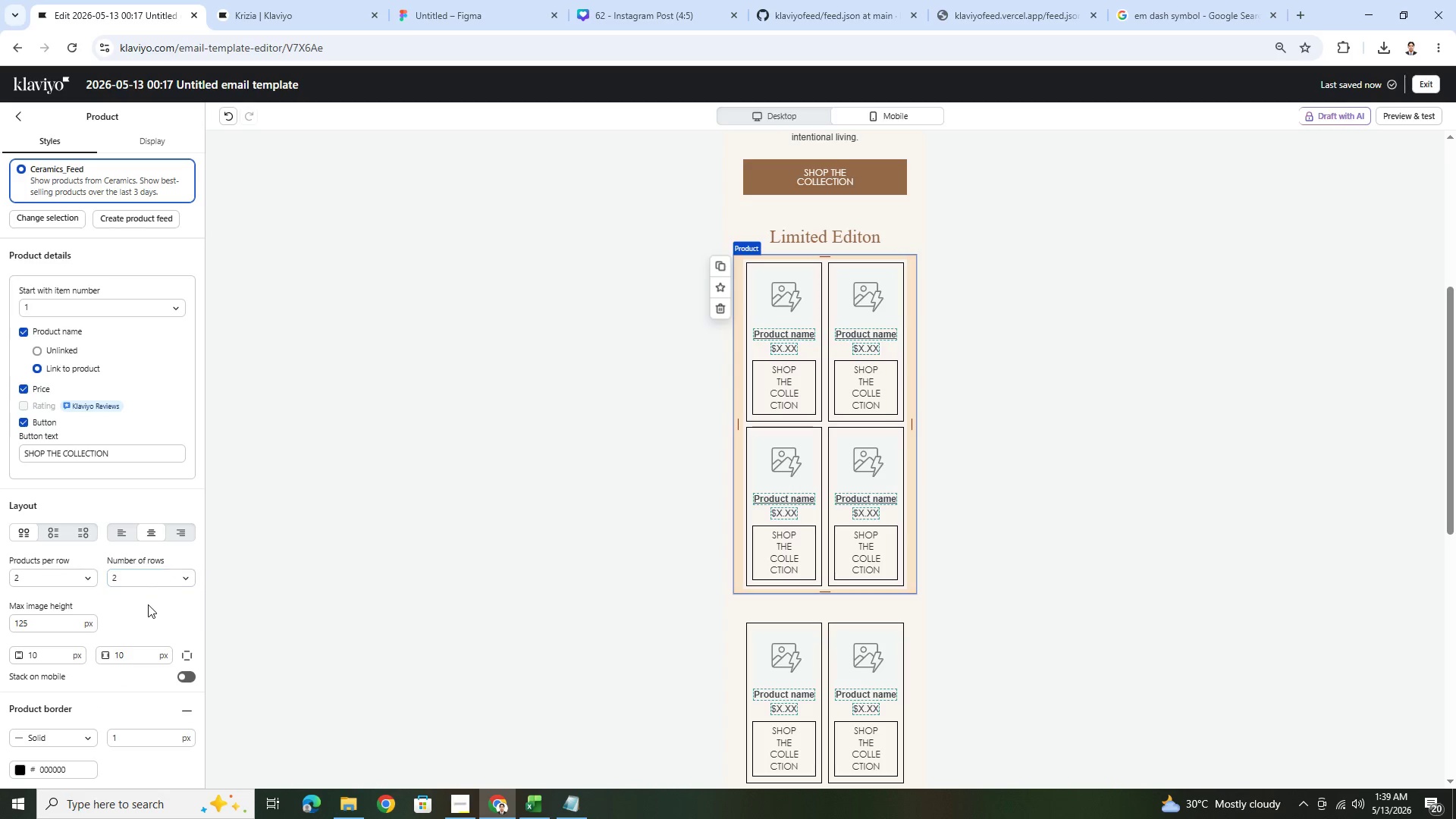 
scroll: coordinate [148, 605], scroll_direction: down, amount: 1.0
 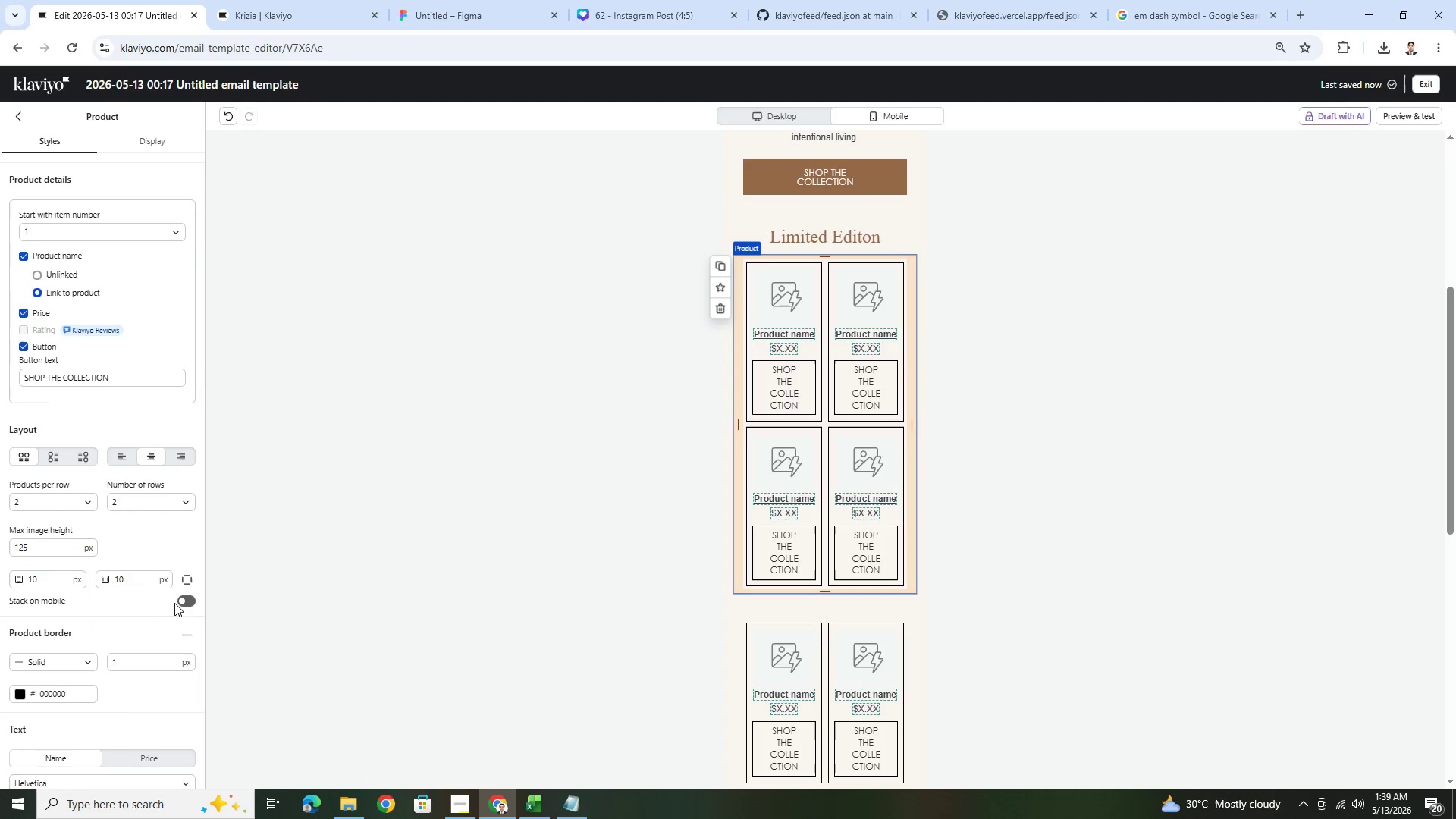 
left_click([190, 601])
 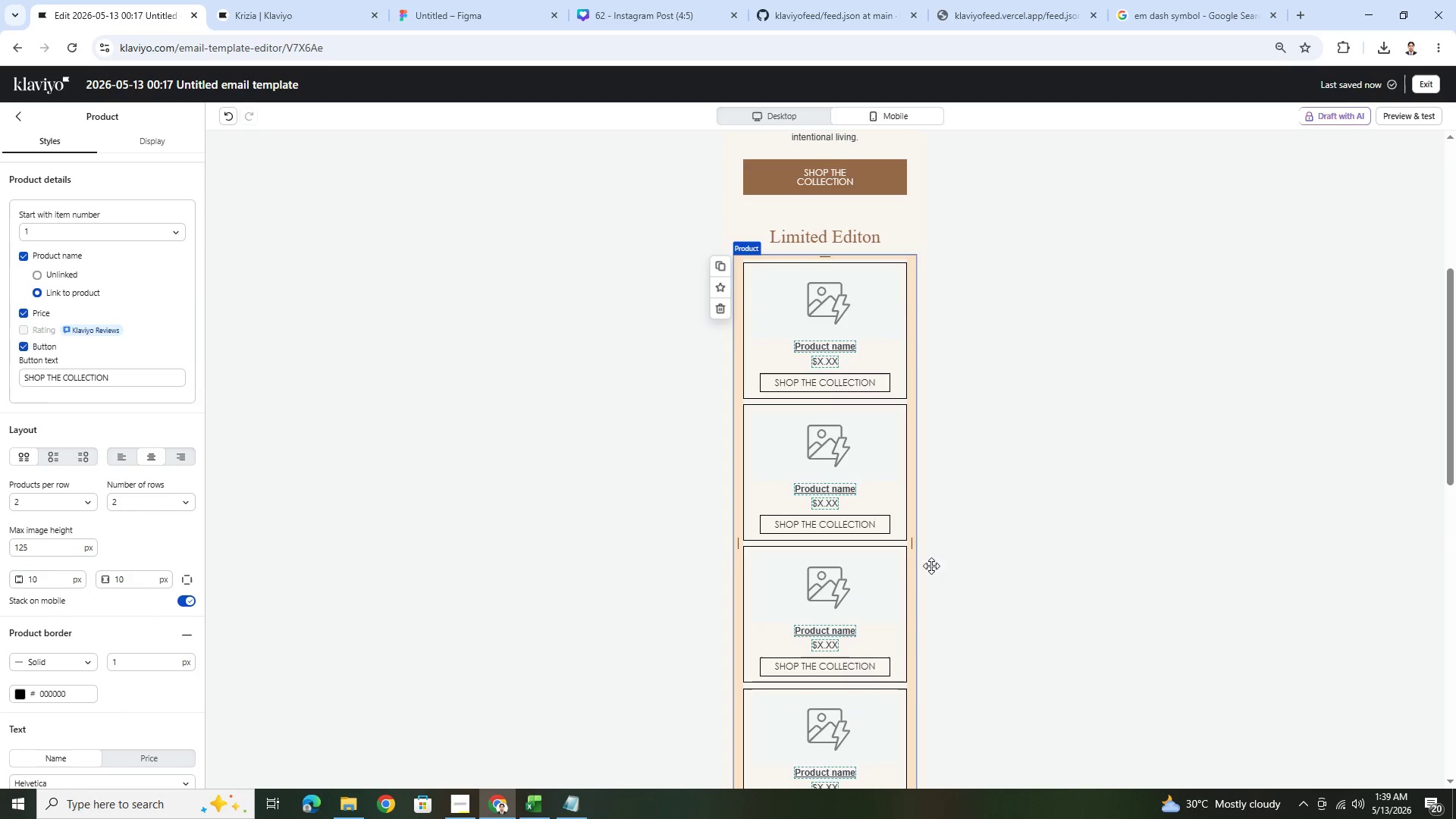 
left_click([1095, 526])
 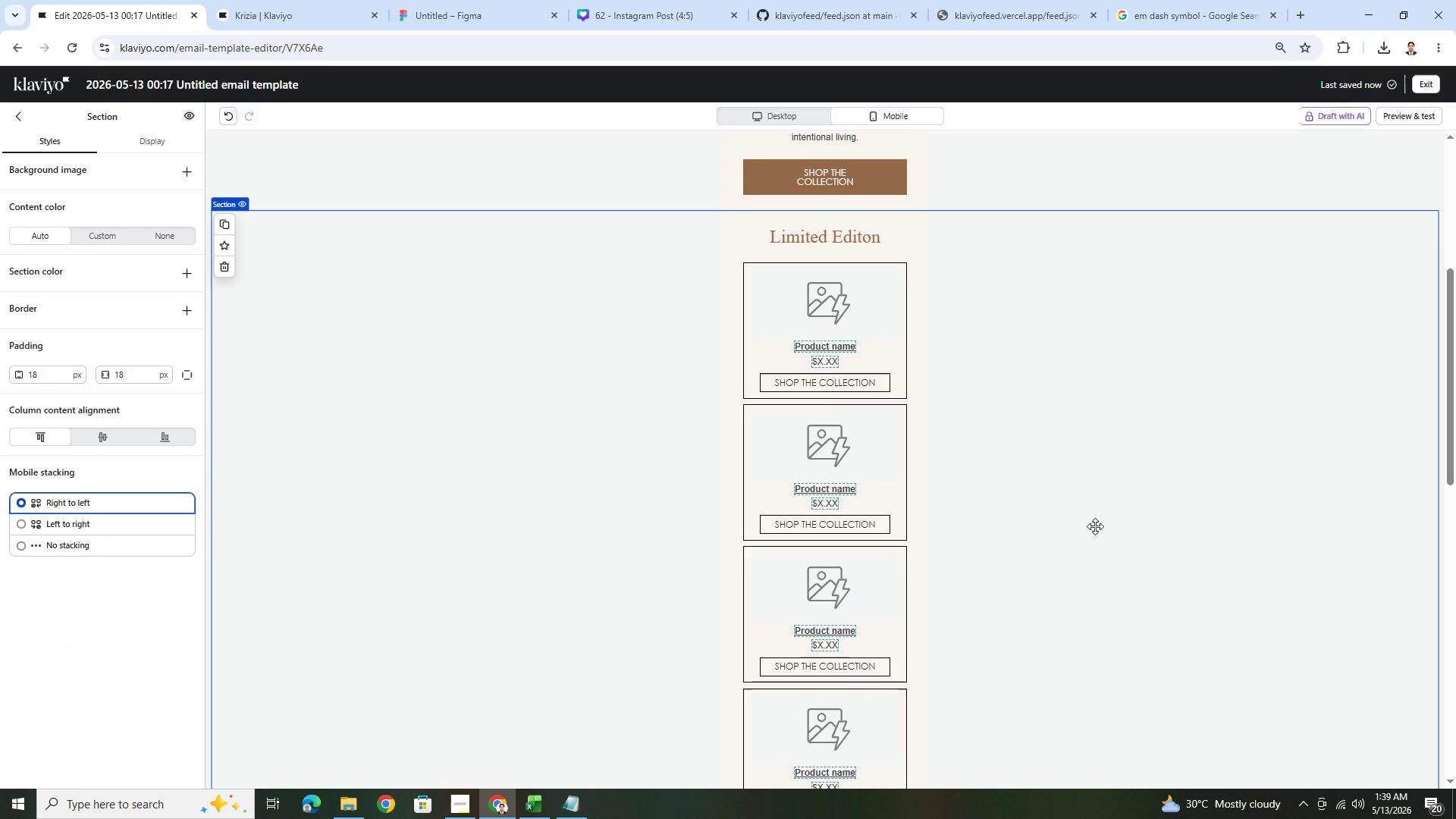 
scroll: coordinate [1095, 526], scroll_direction: down, amount: 6.0
 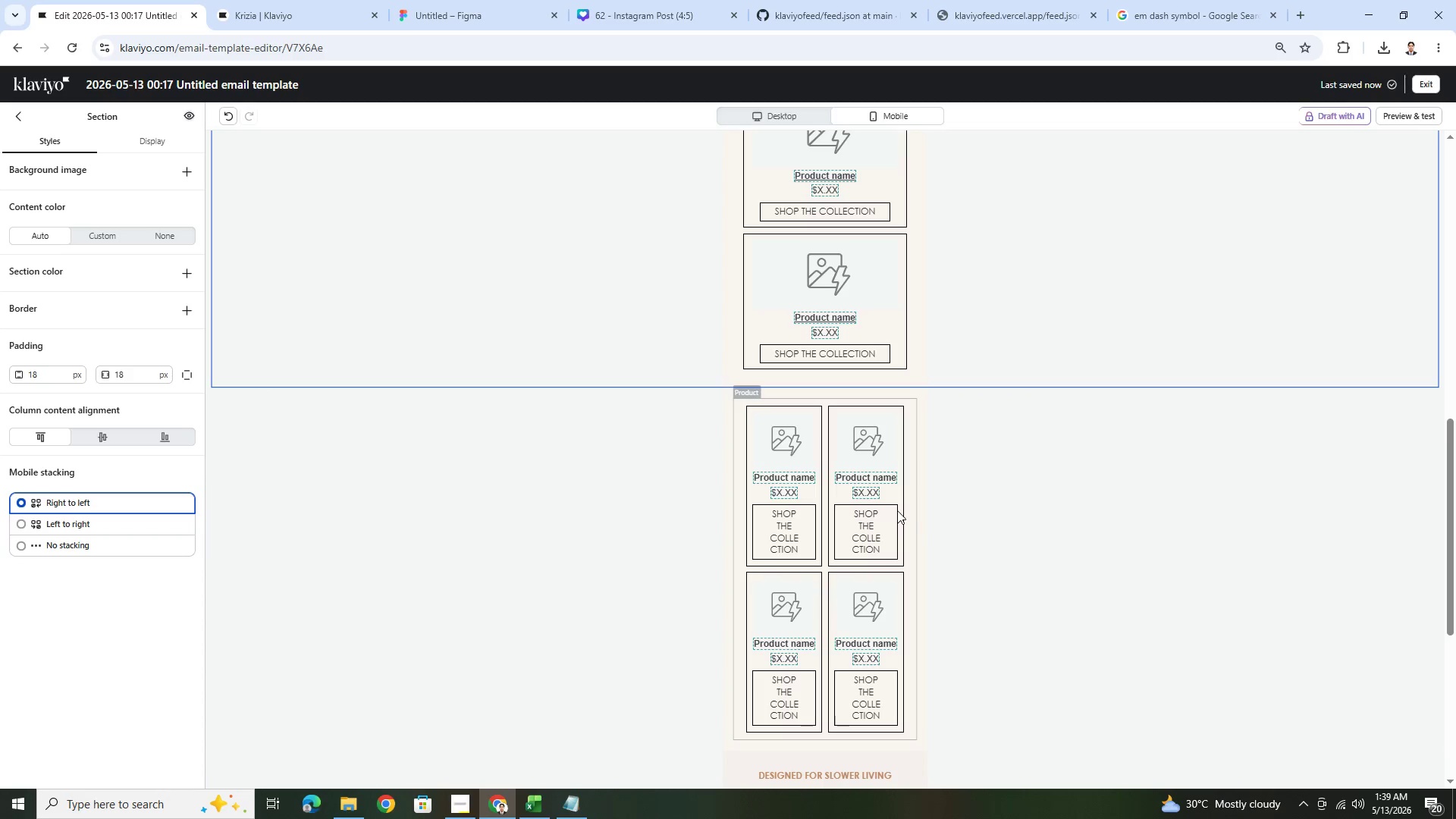 
left_click([961, 514])
 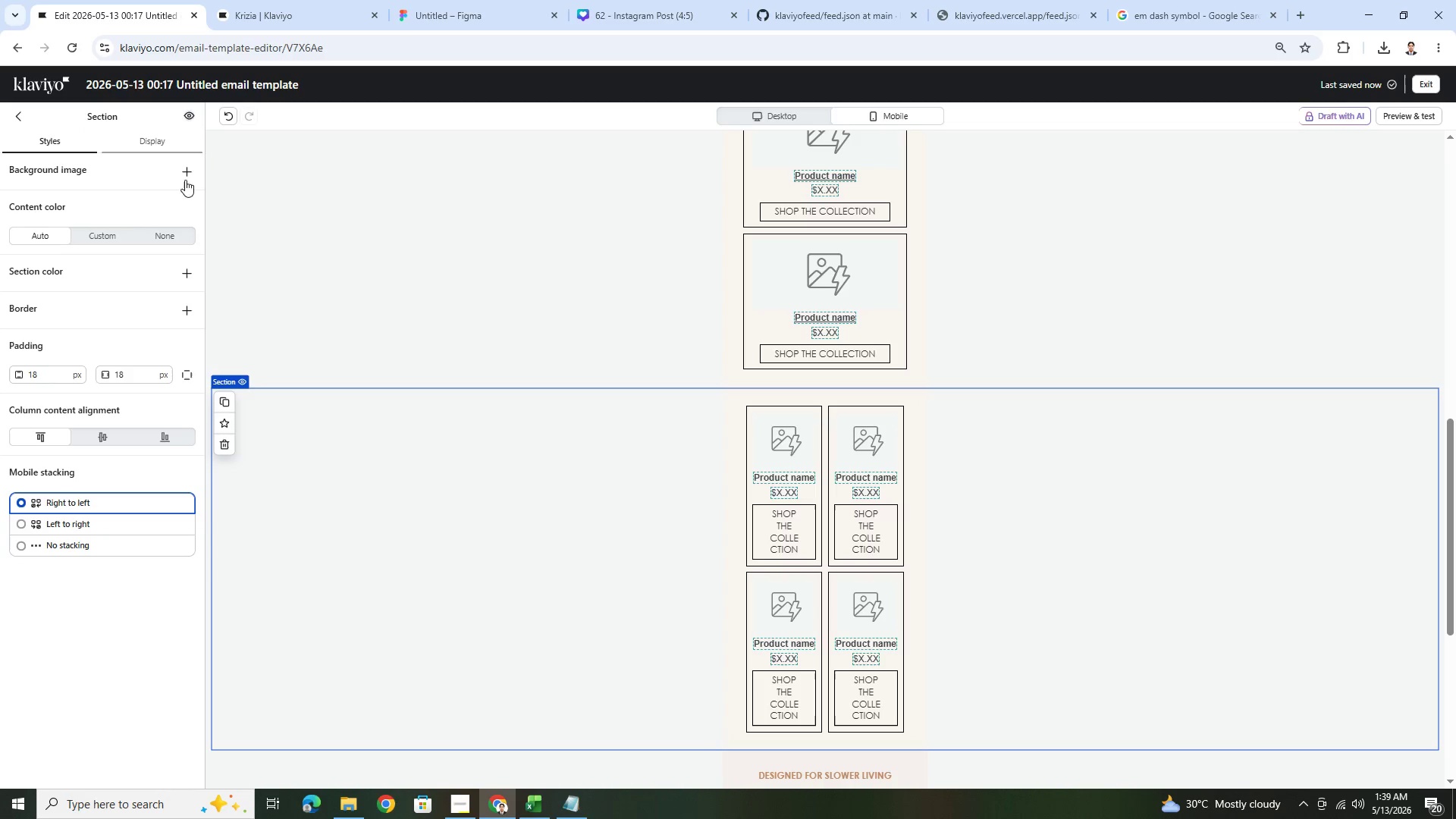 
left_click([20, 111])
 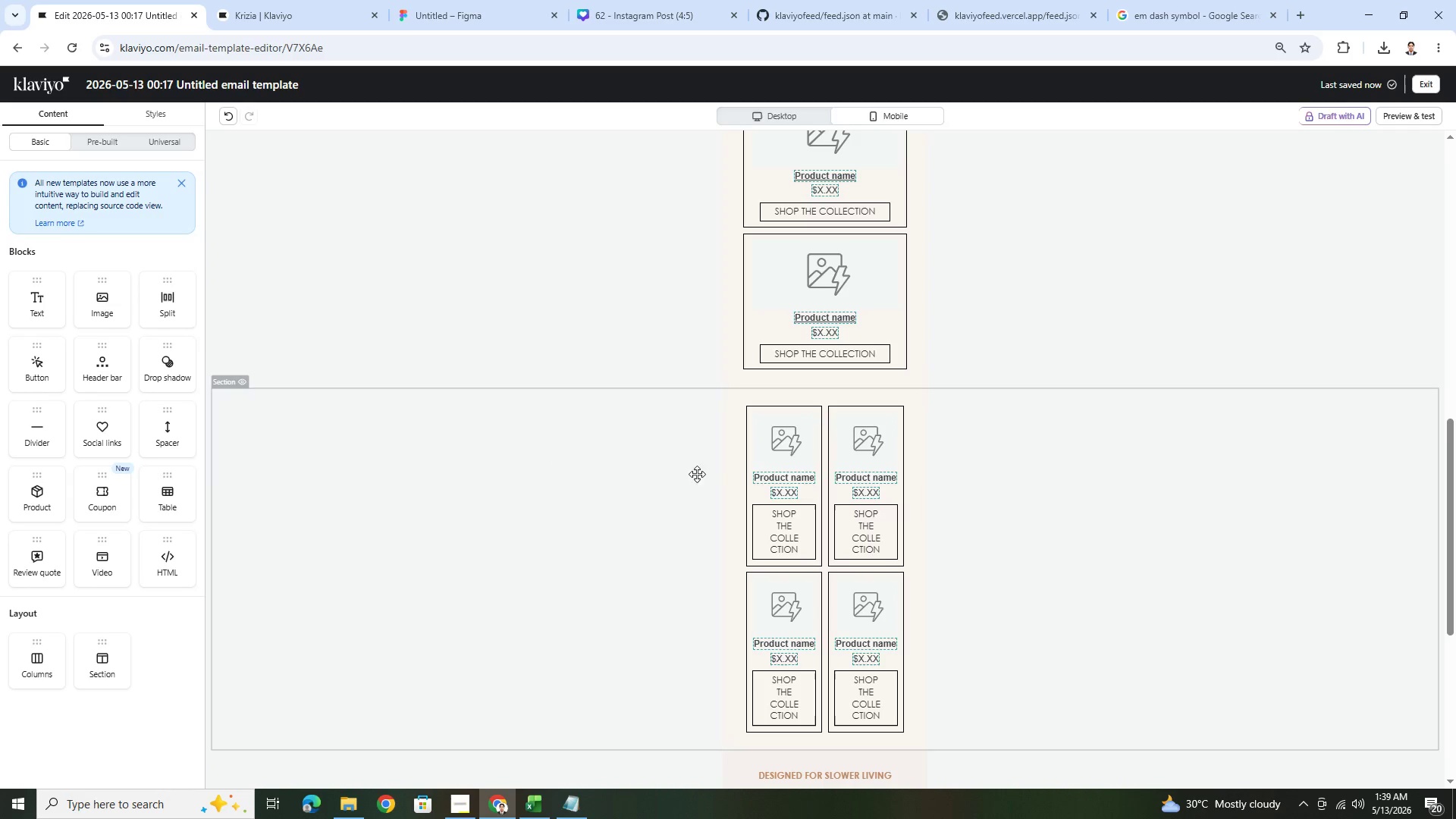 
left_click([827, 460])
 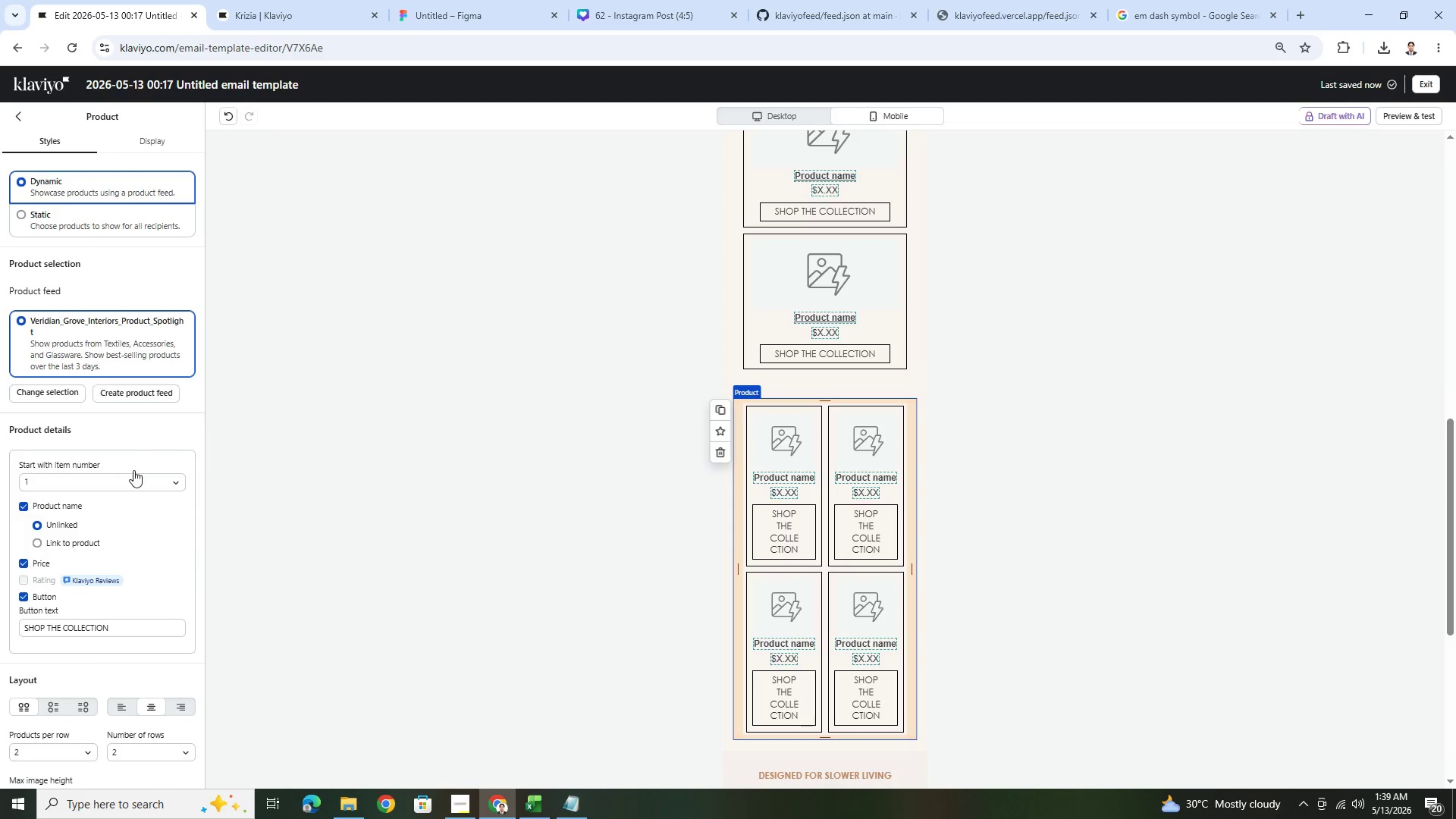 
scroll: coordinate [164, 570], scroll_direction: down, amount: 3.0
 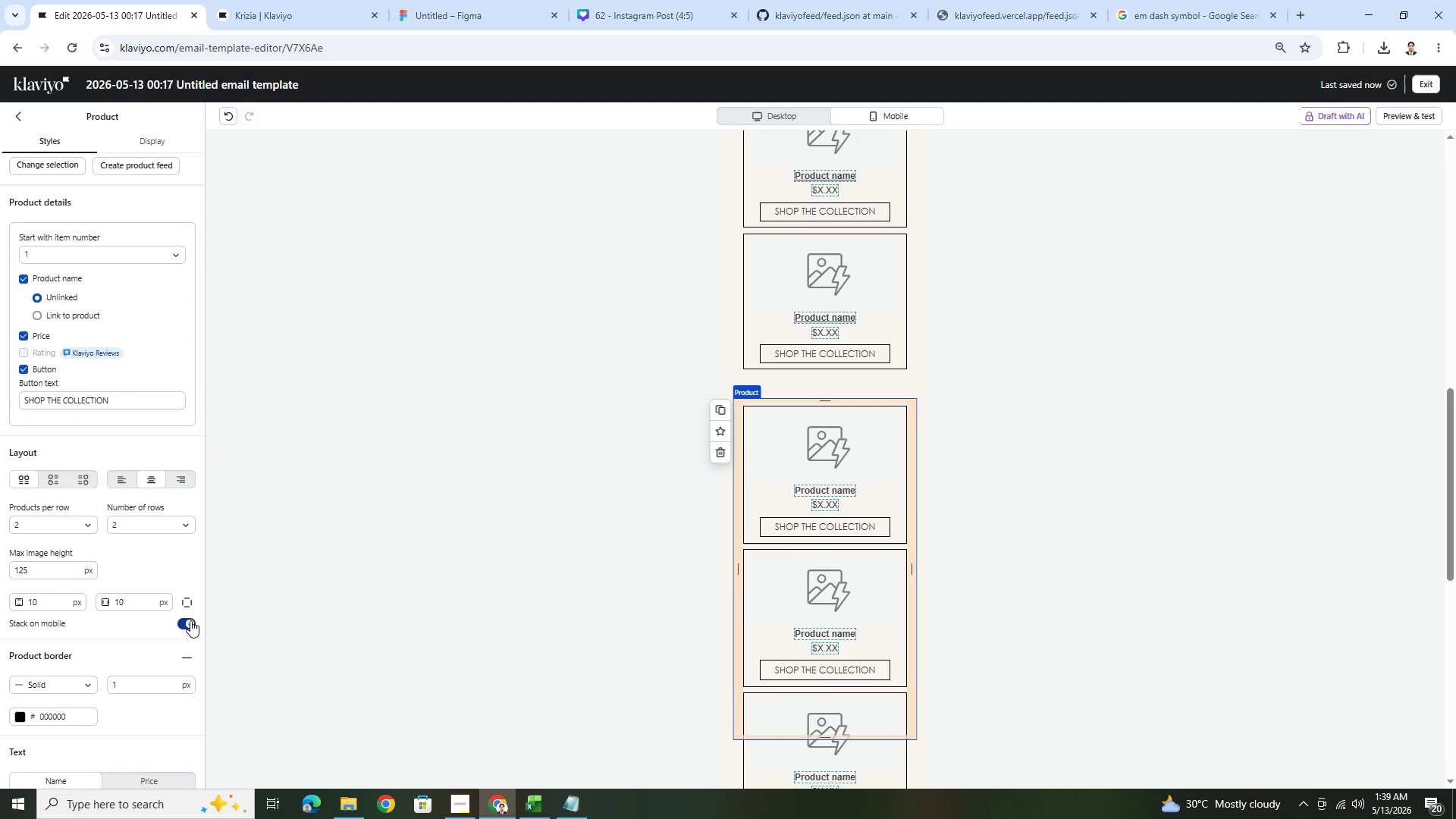 
left_click([1336, 661])
 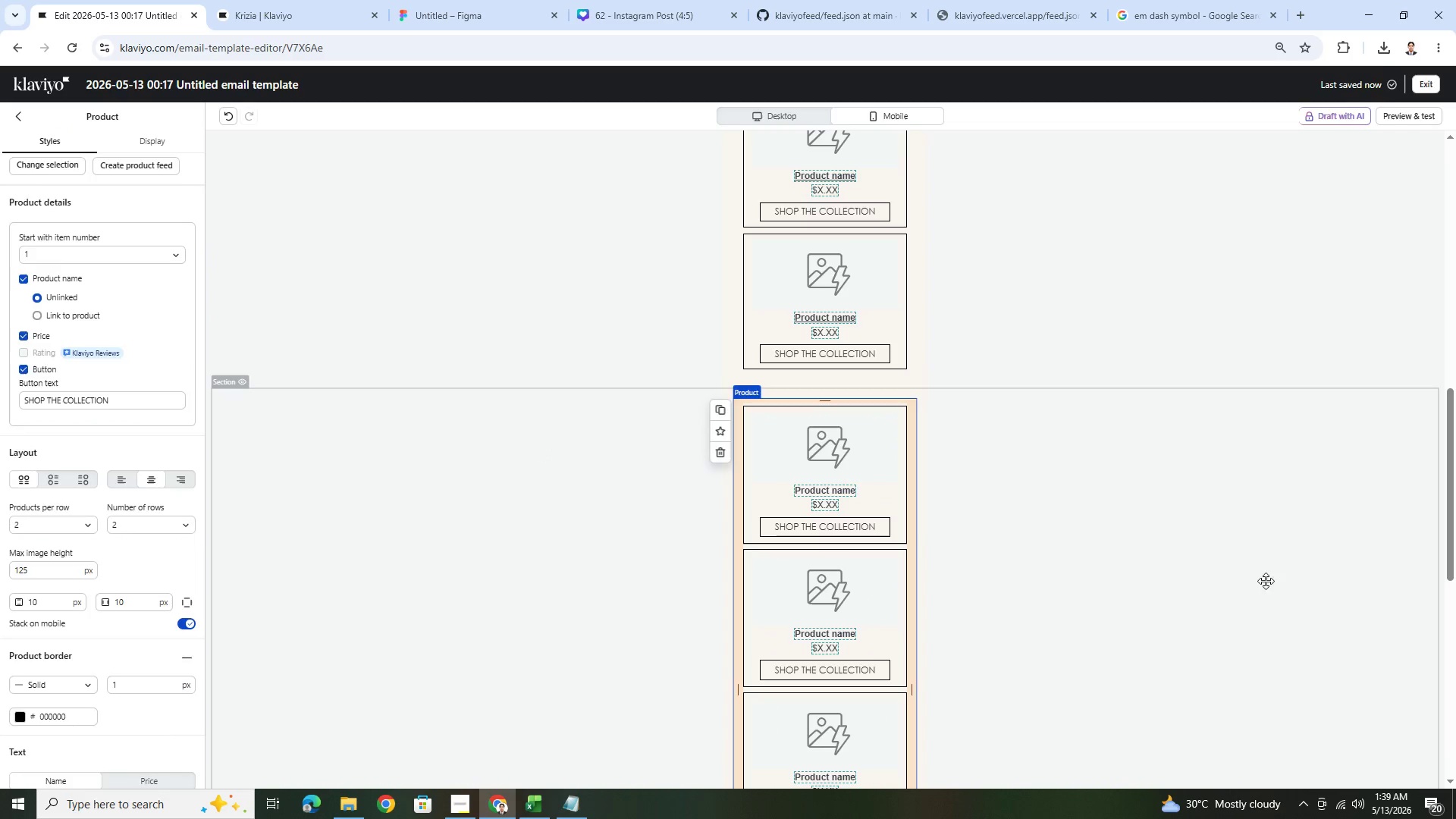 
scroll: coordinate [1260, 574], scroll_direction: up, amount: 9.0
 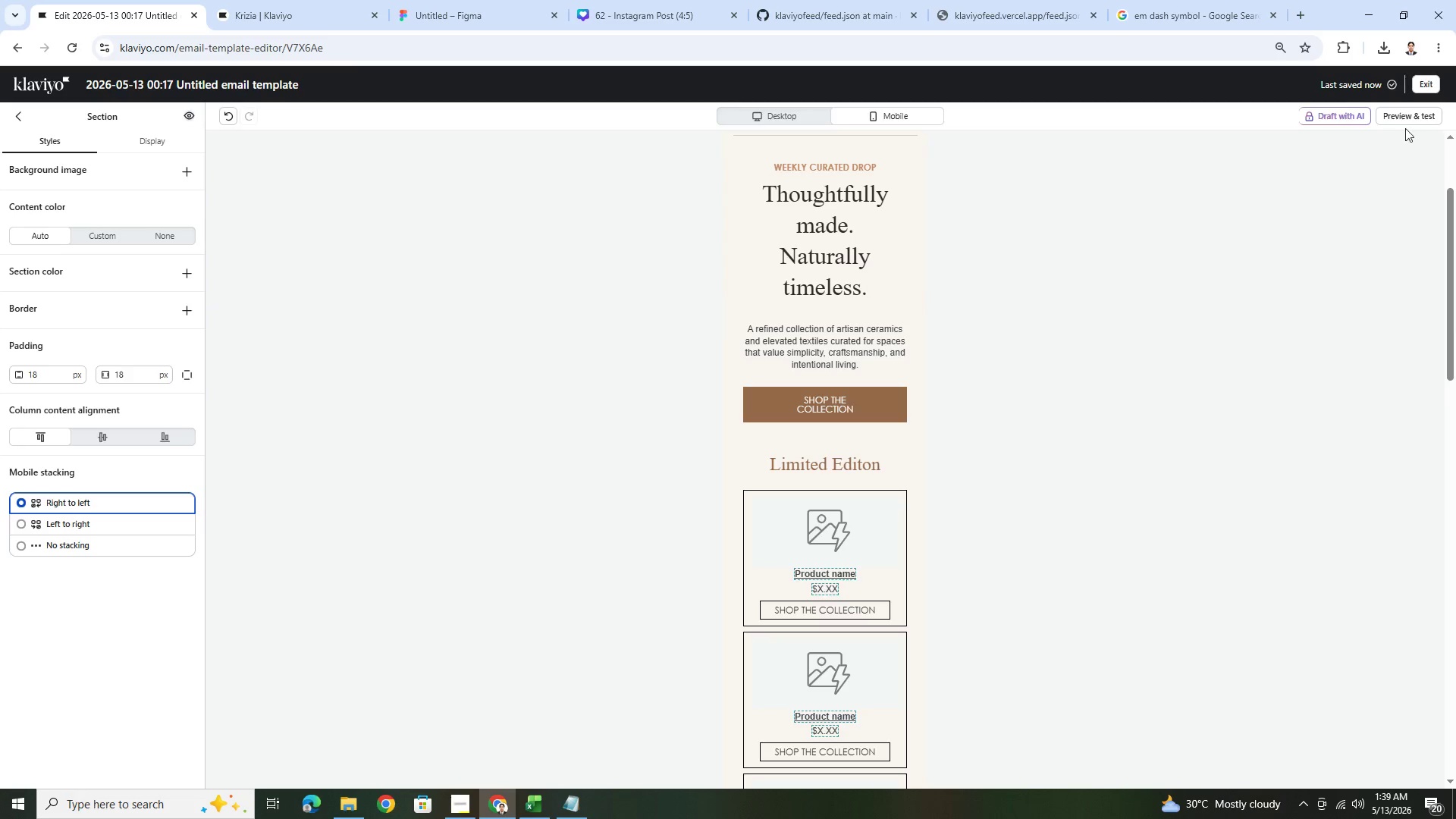 
left_click([1406, 124])
 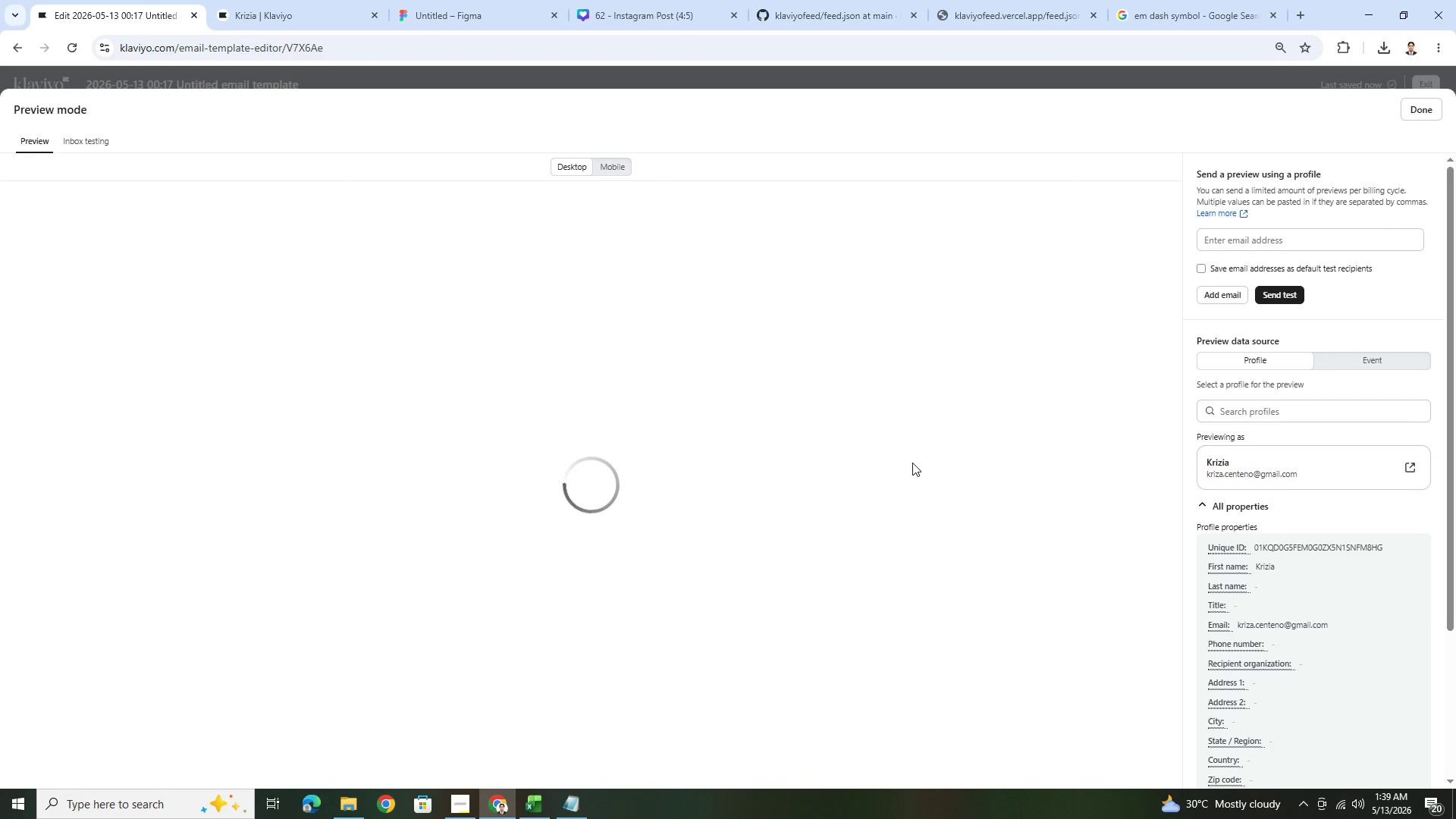 
scroll: coordinate [913, 465], scroll_direction: down, amount: 2.0
 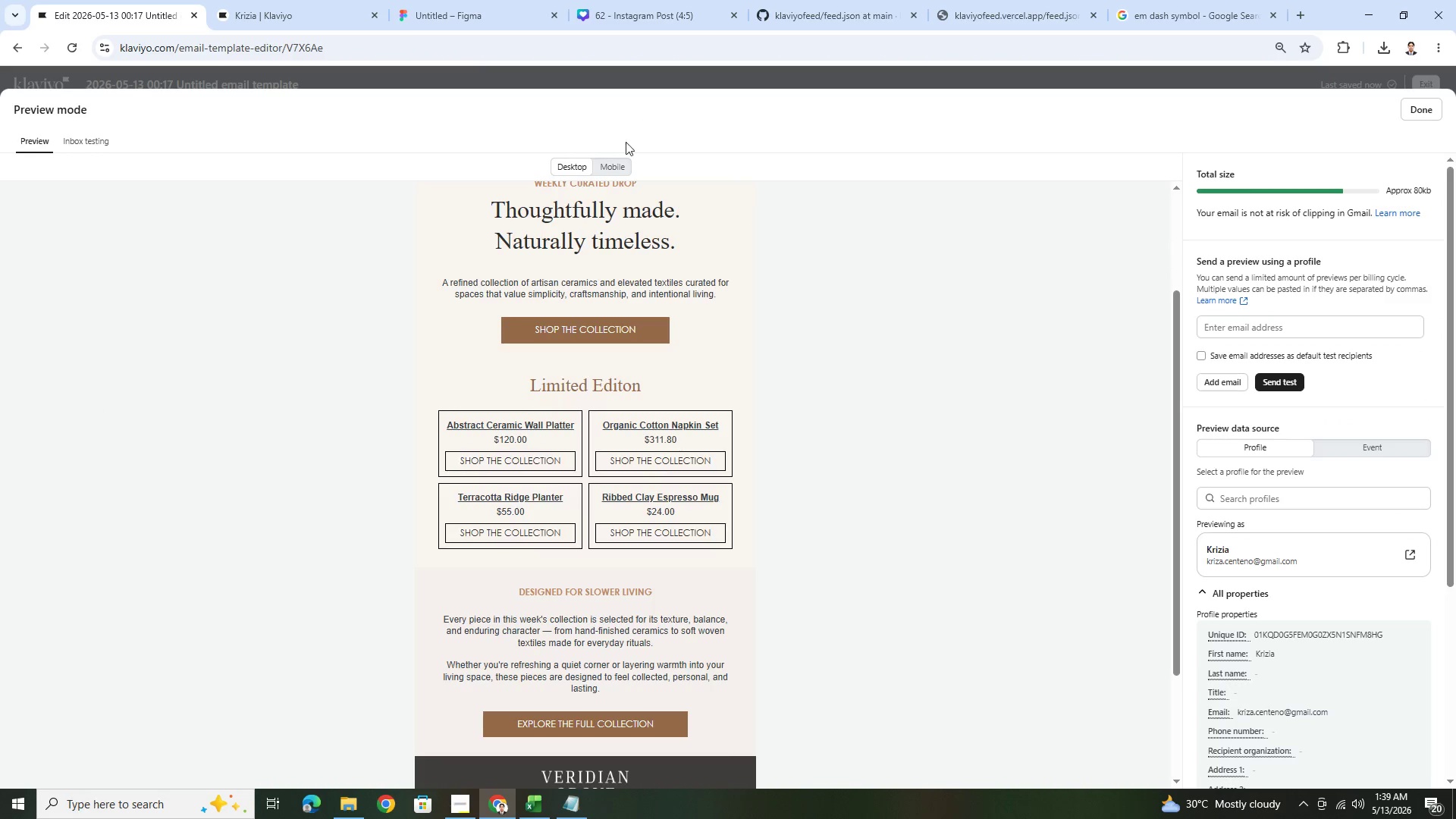 
left_click([610, 175])
 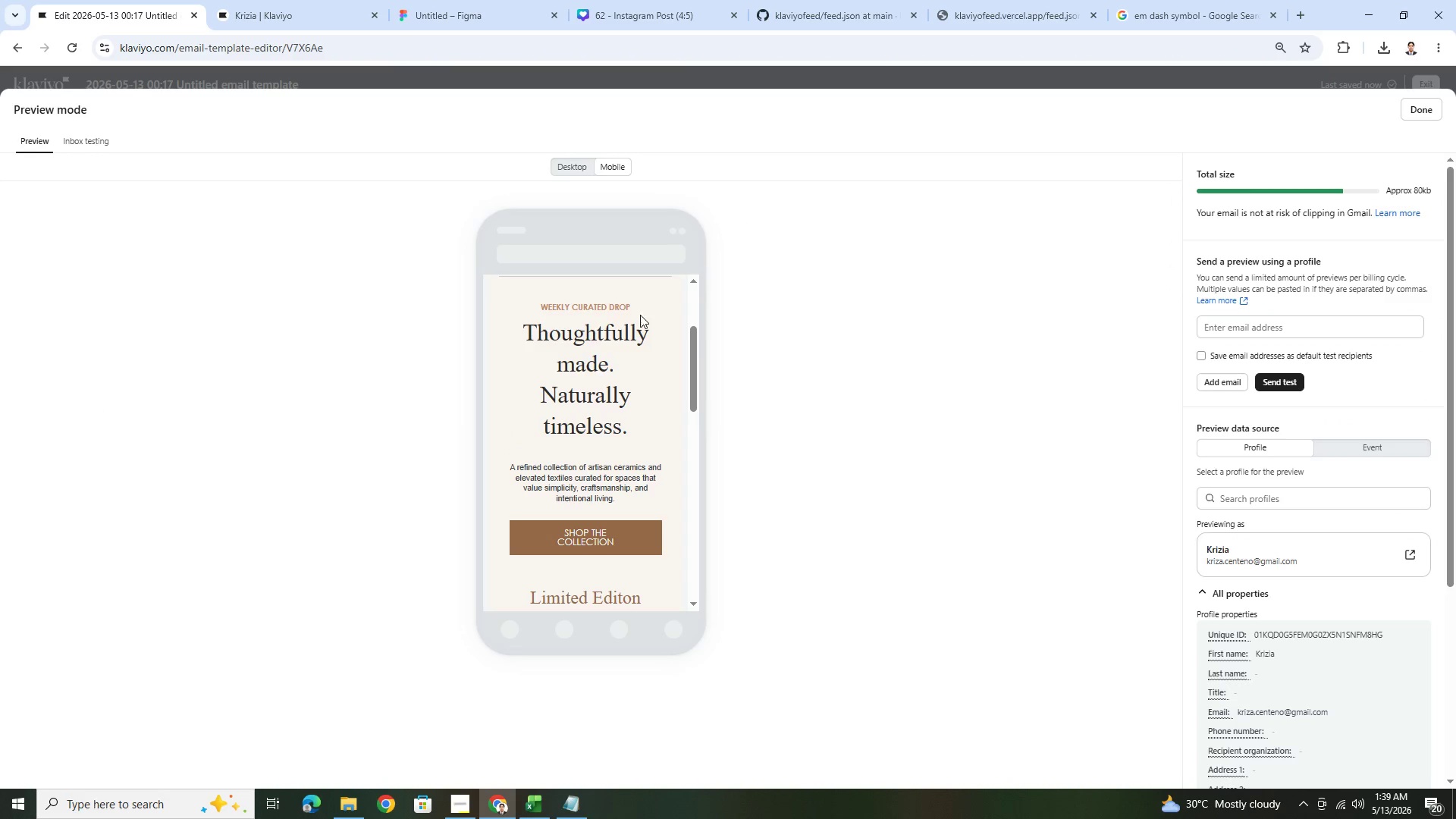 
scroll: coordinate [649, 428], scroll_direction: down, amount: 6.0
 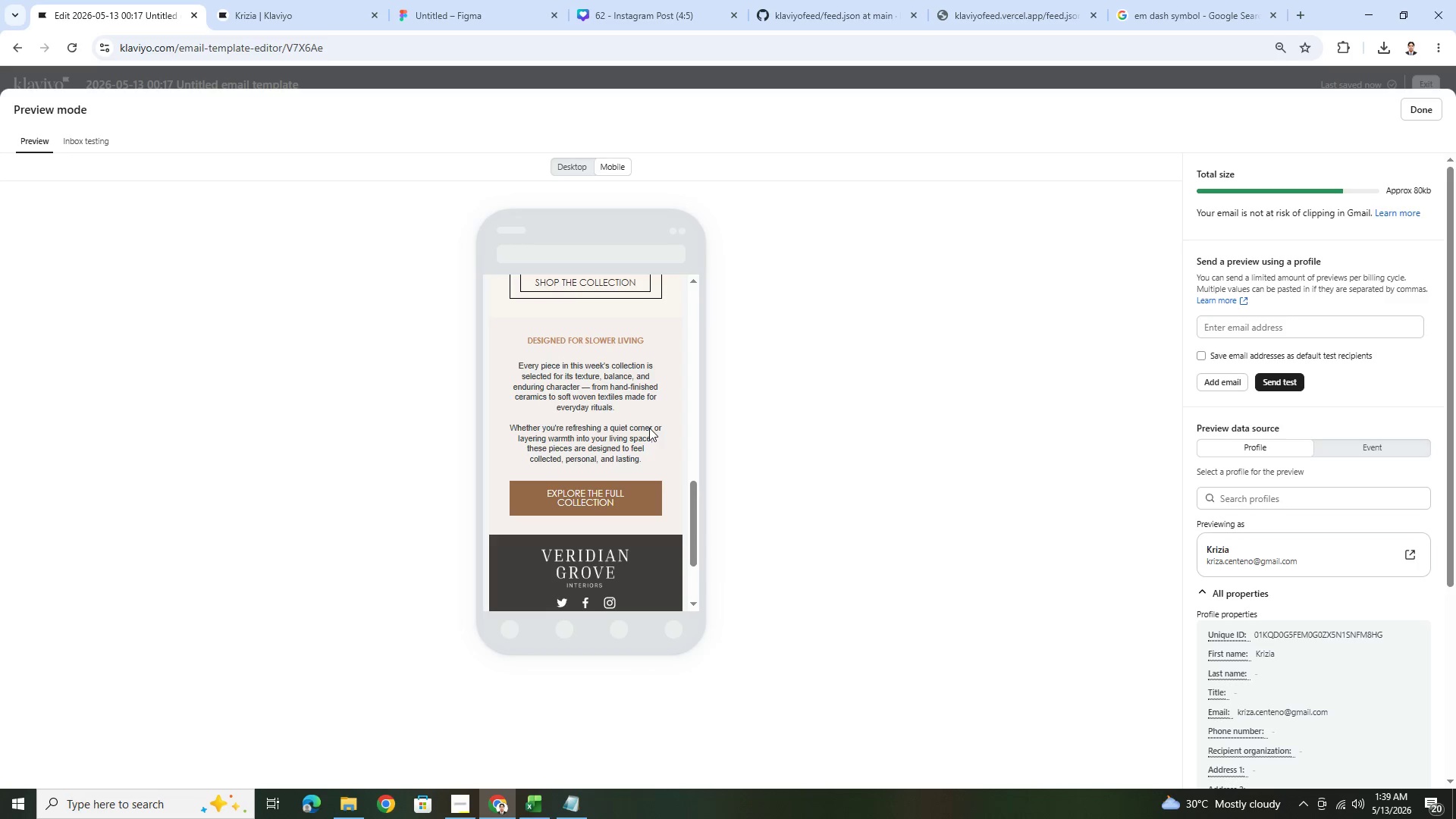 
scroll: coordinate [655, 422], scroll_direction: up, amount: 2.0
 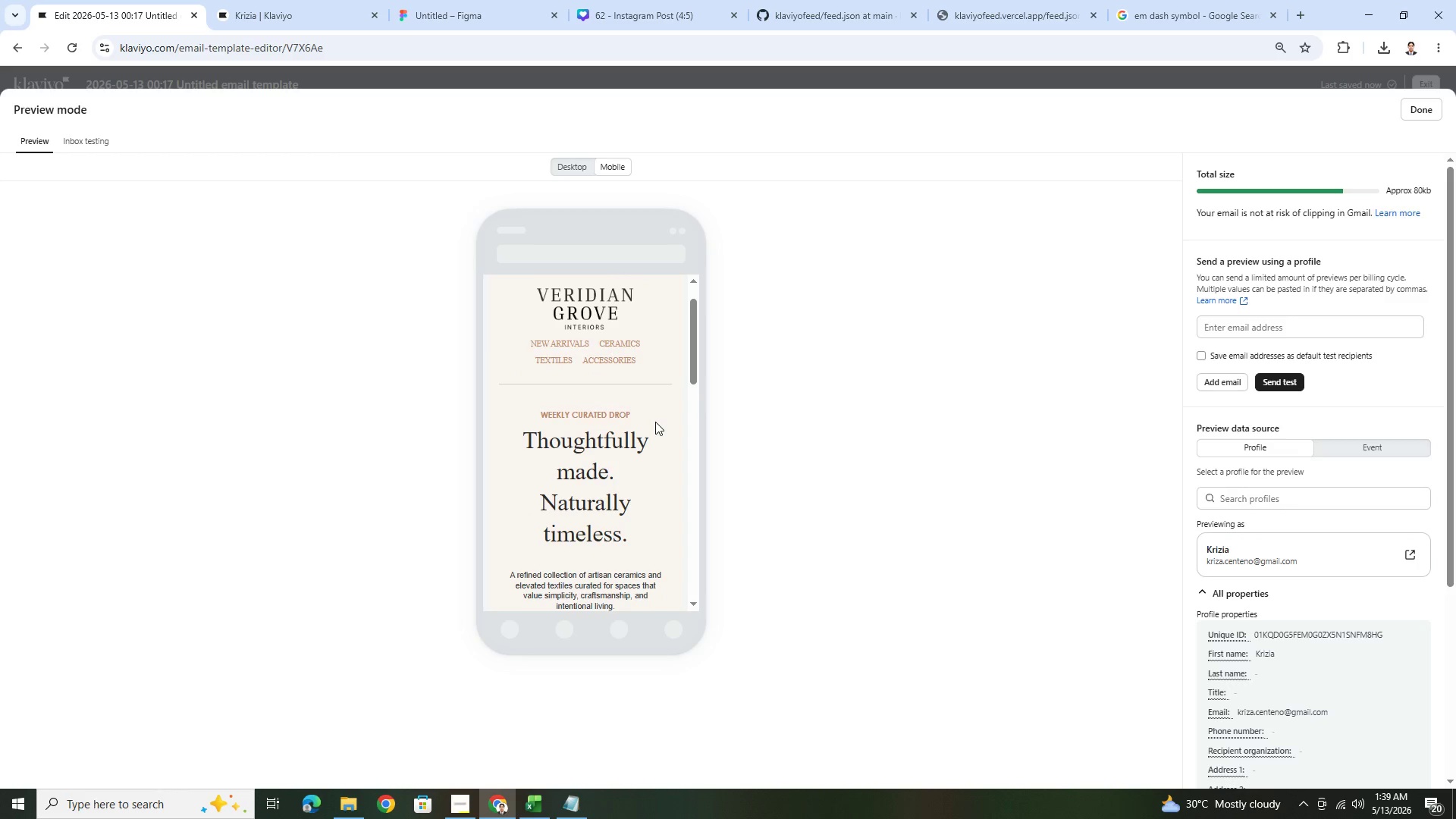 
scroll: coordinate [655, 422], scroll_direction: down, amount: 8.0
 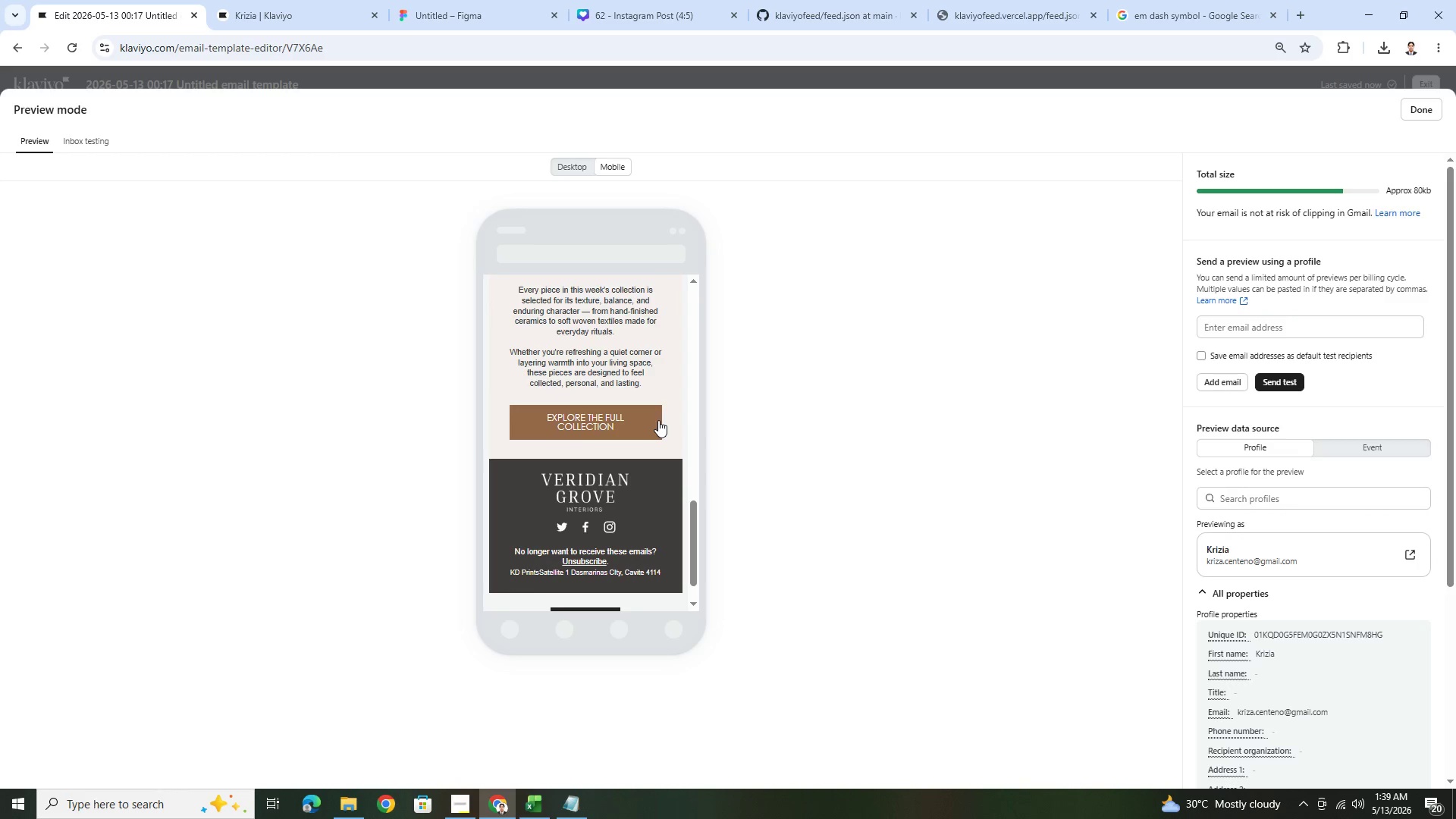 
scroll: coordinate [659, 420], scroll_direction: up, amount: 4.0
 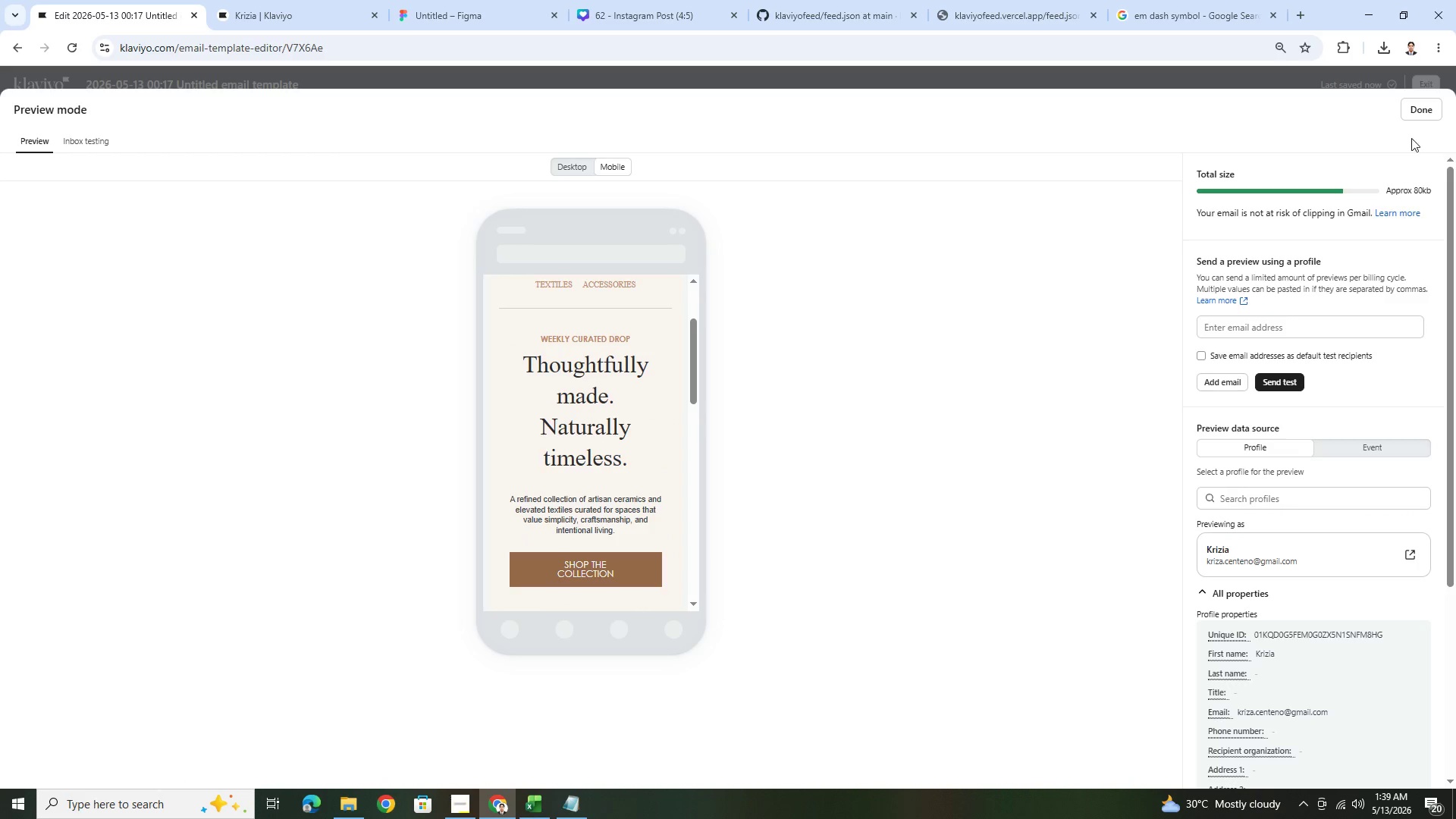 
left_click([1412, 111])
 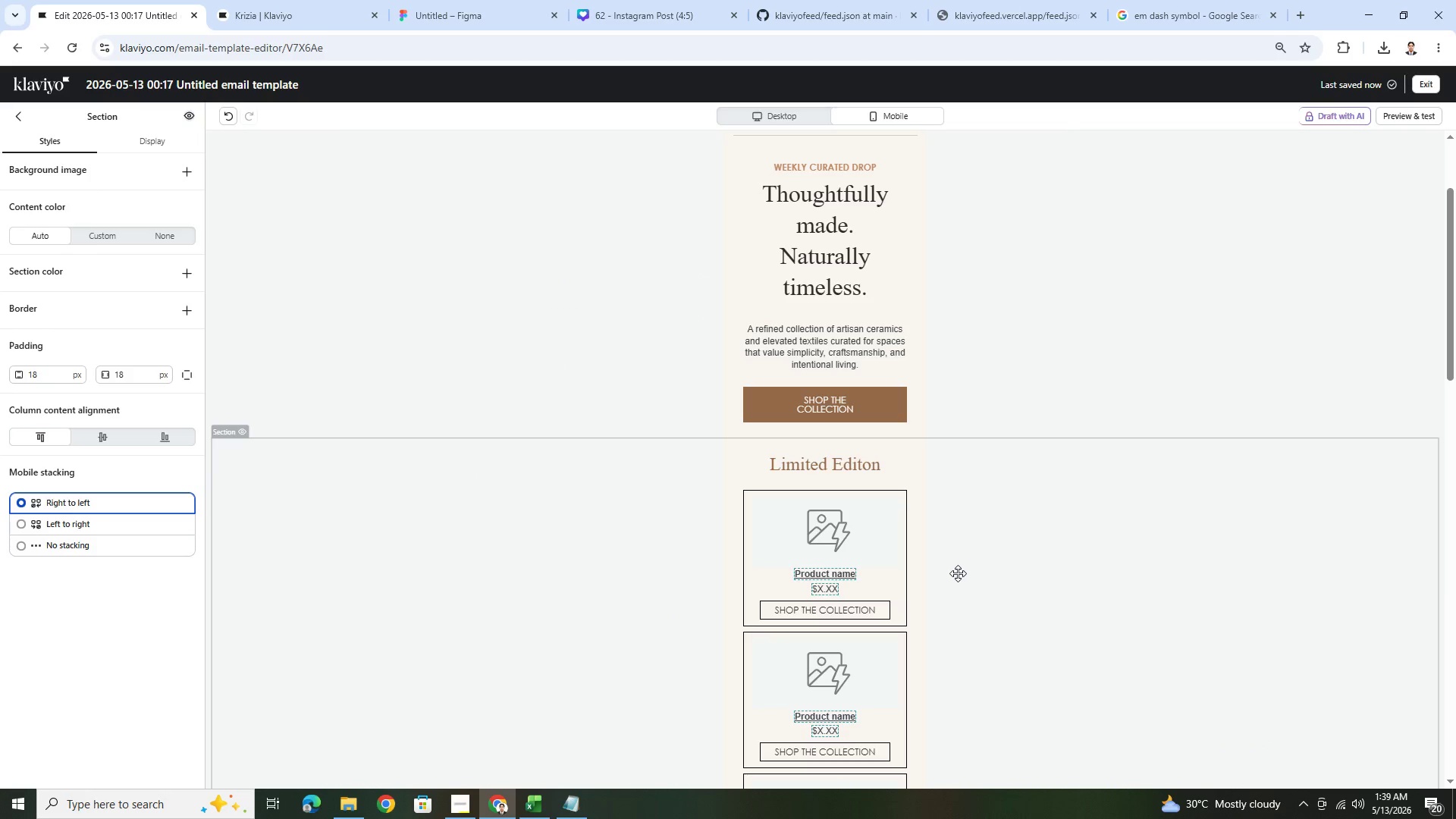 
double_click([889, 570])
 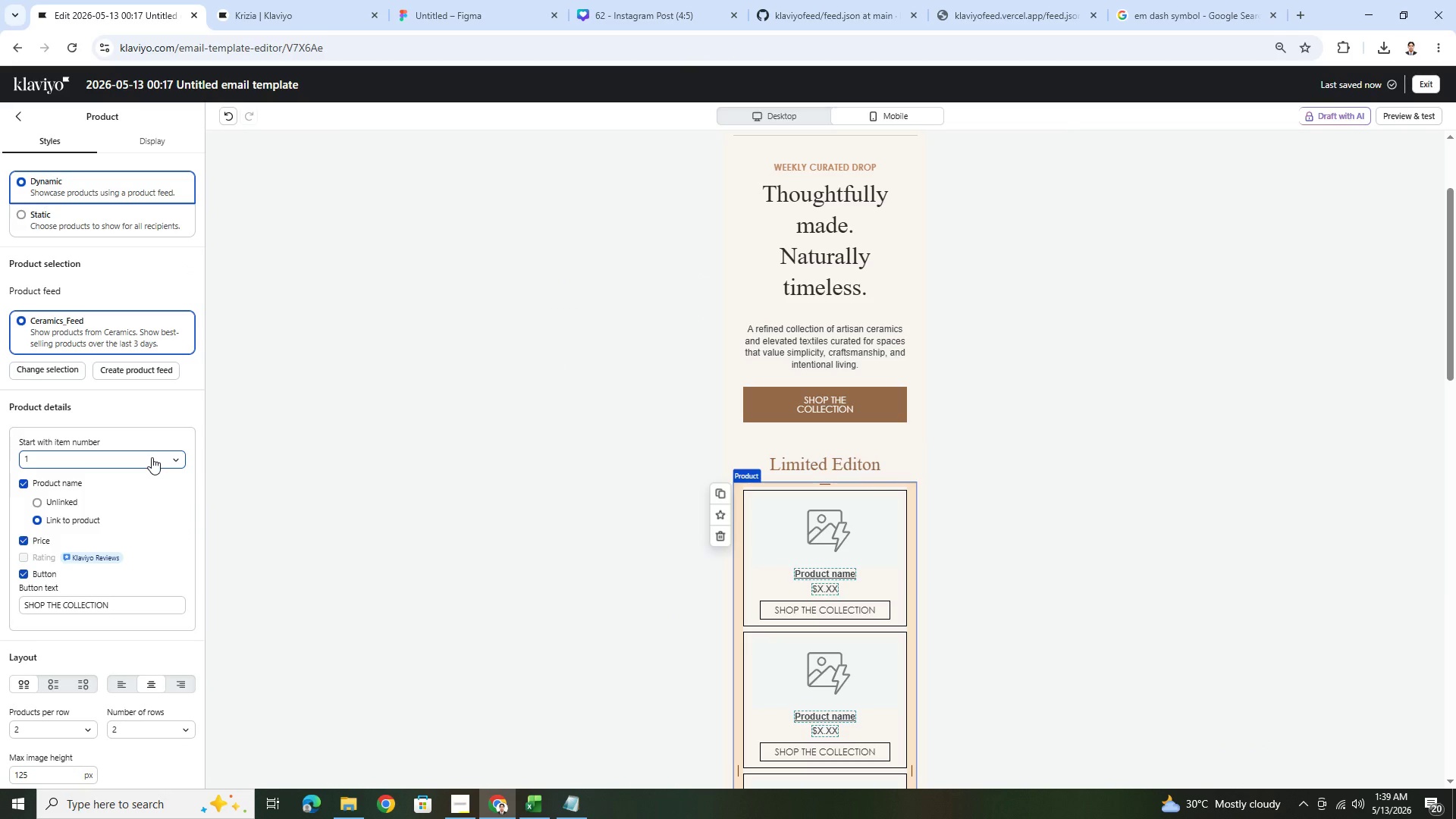 
left_click([152, 457])
 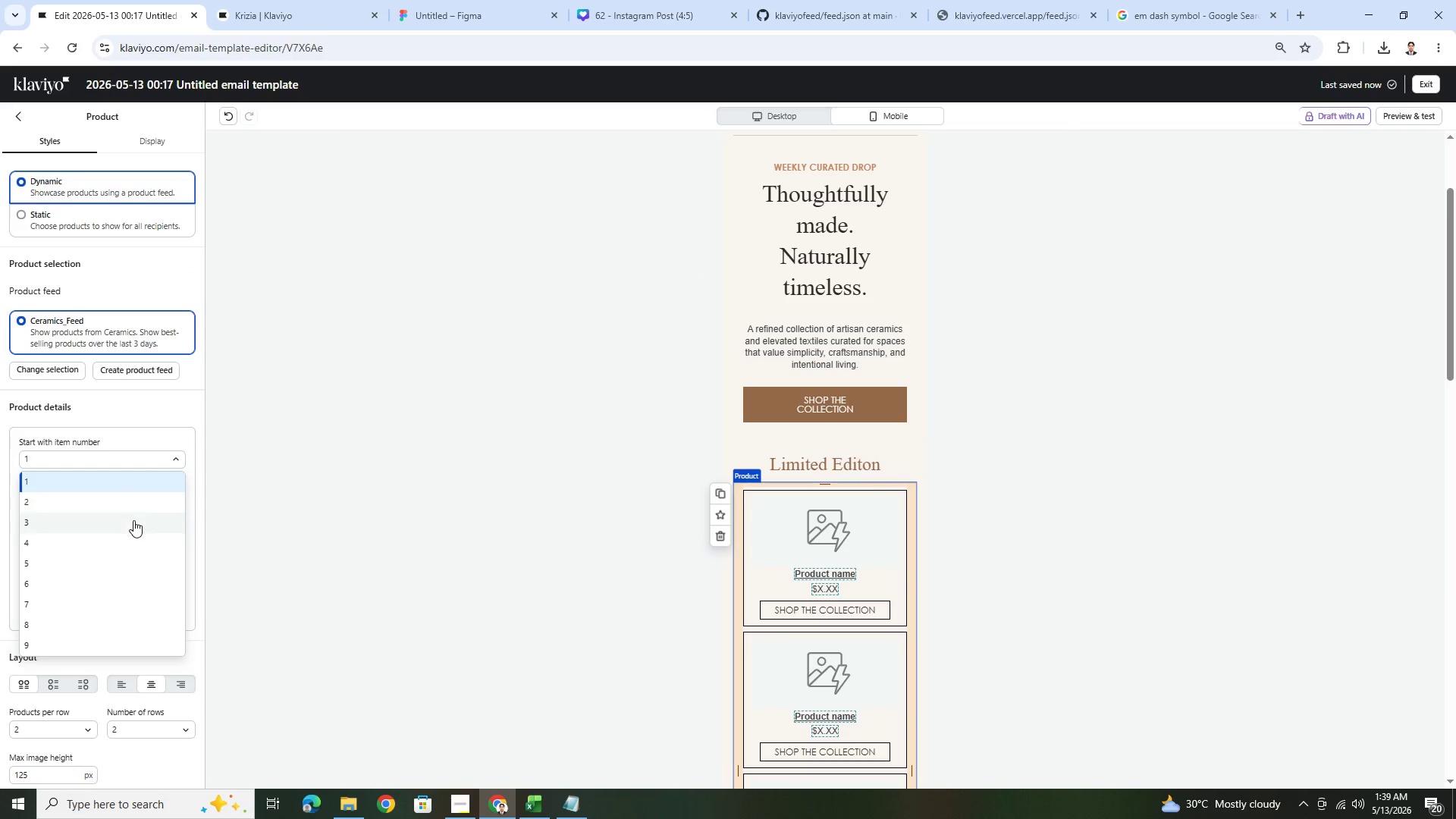 
left_click([133, 521])
 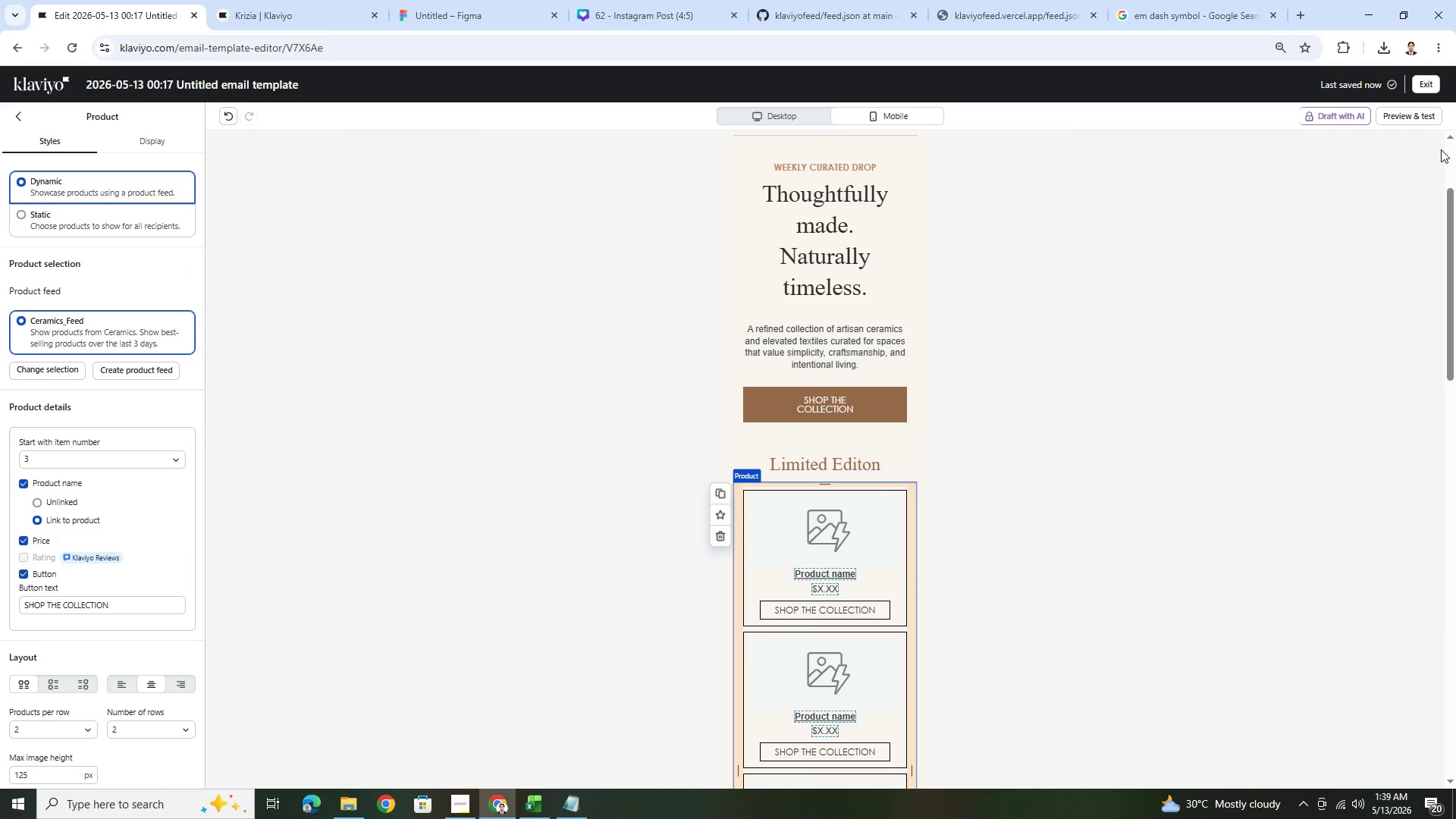 
left_click([1420, 117])
 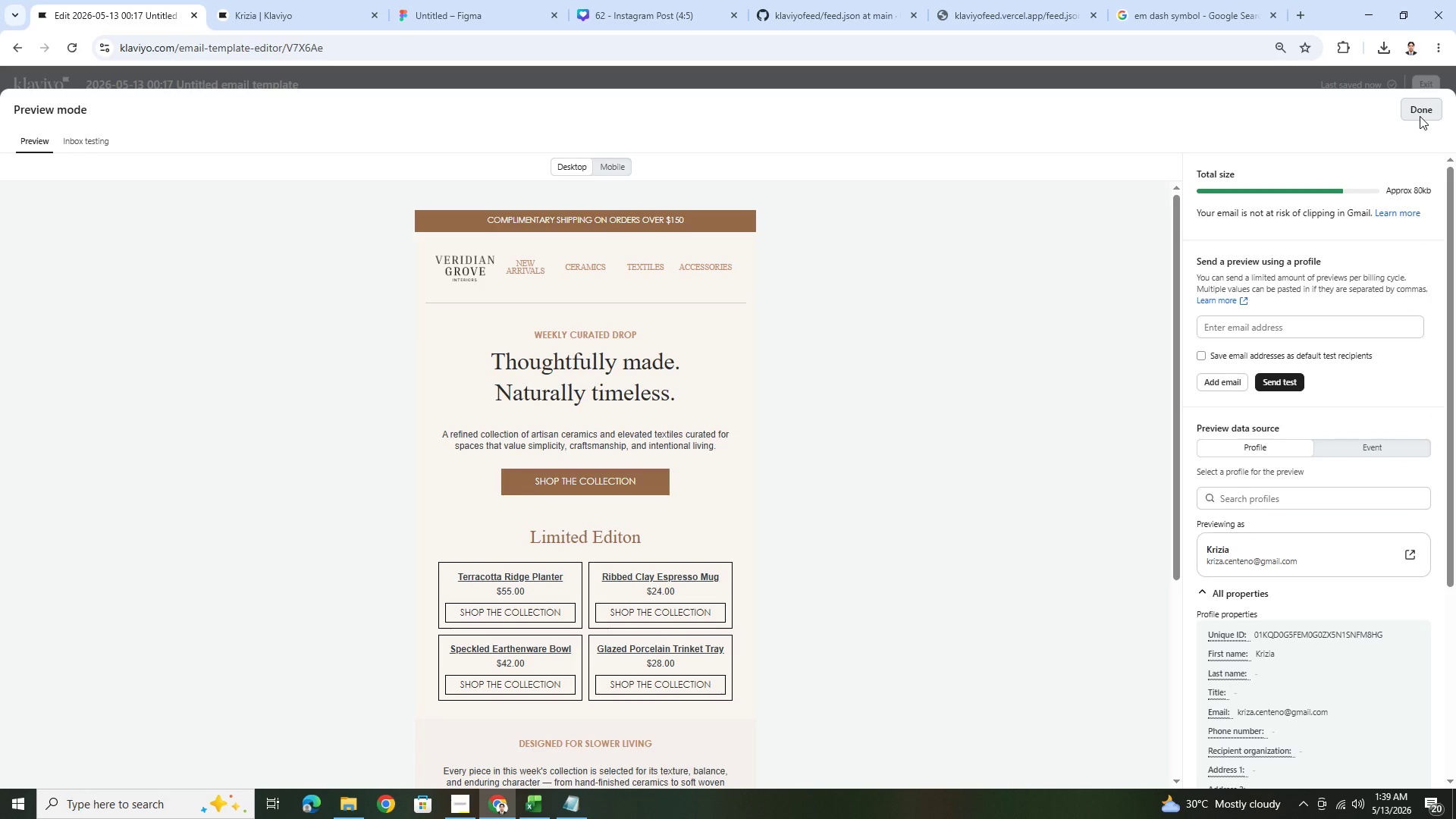 
wait(8.75)
 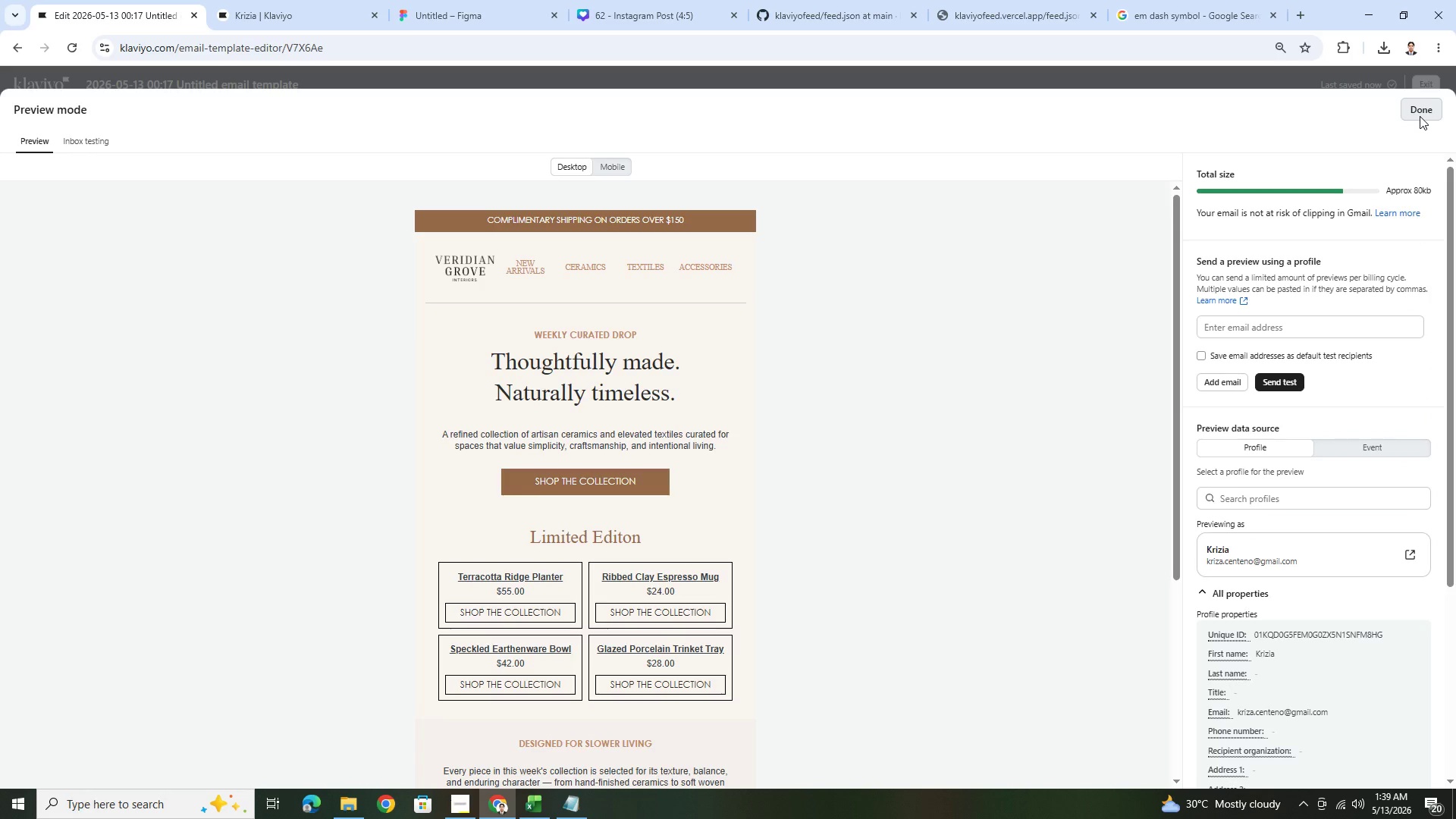 
scroll: coordinate [907, 613], scroll_direction: down, amount: 3.0
 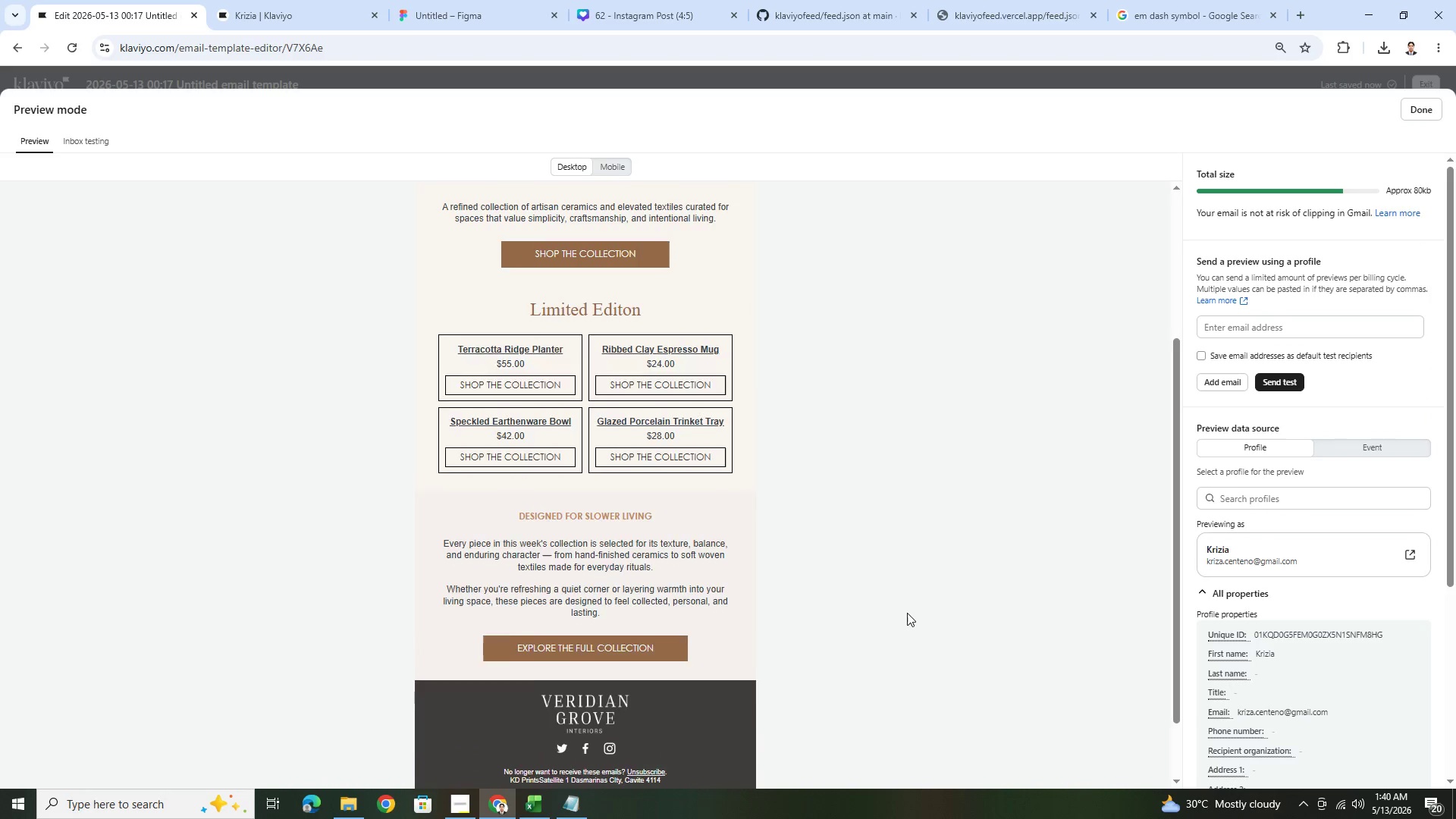 
scroll: coordinate [907, 613], scroll_direction: up, amount: 2.0
 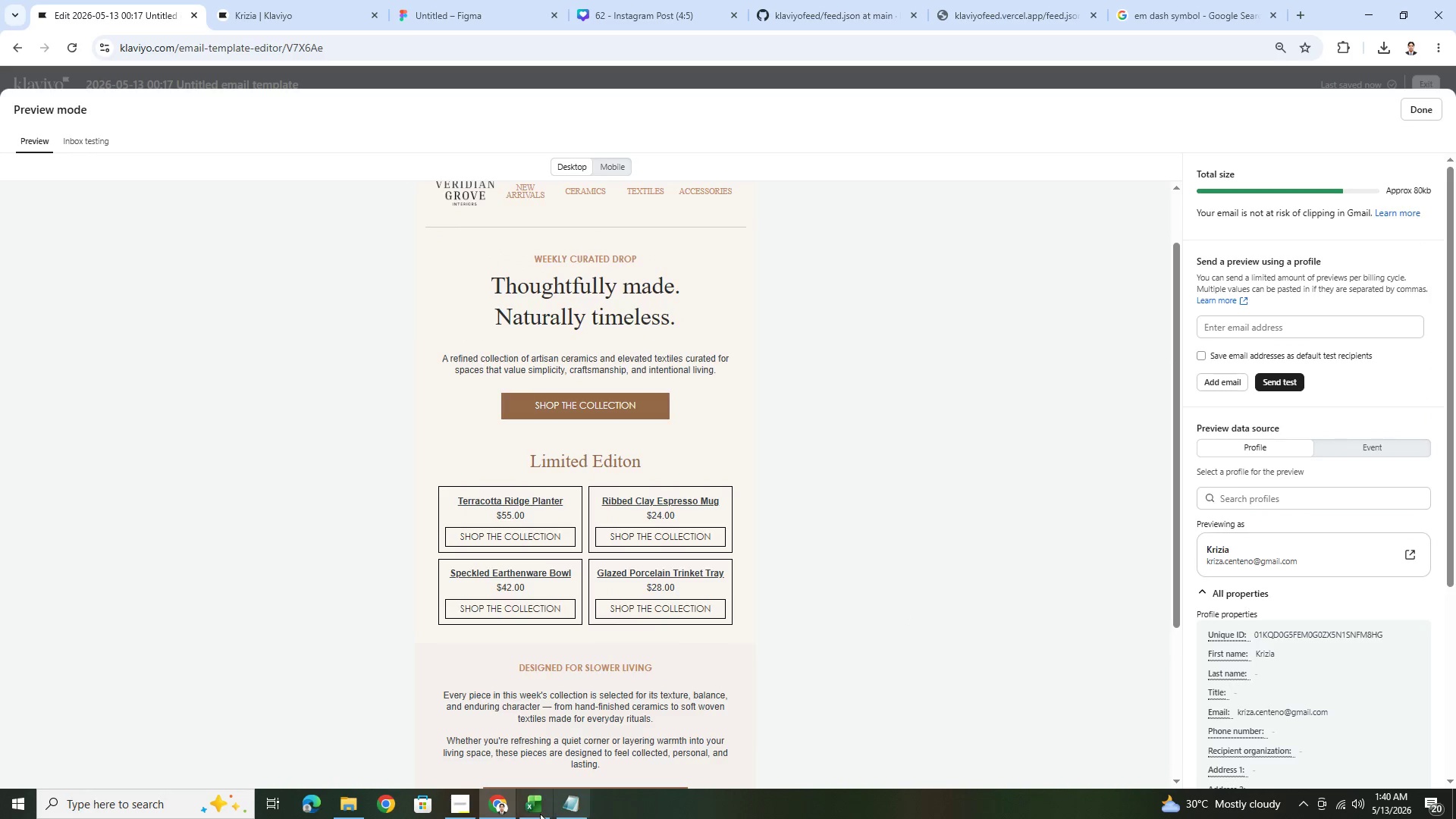 
left_click([538, 811])
 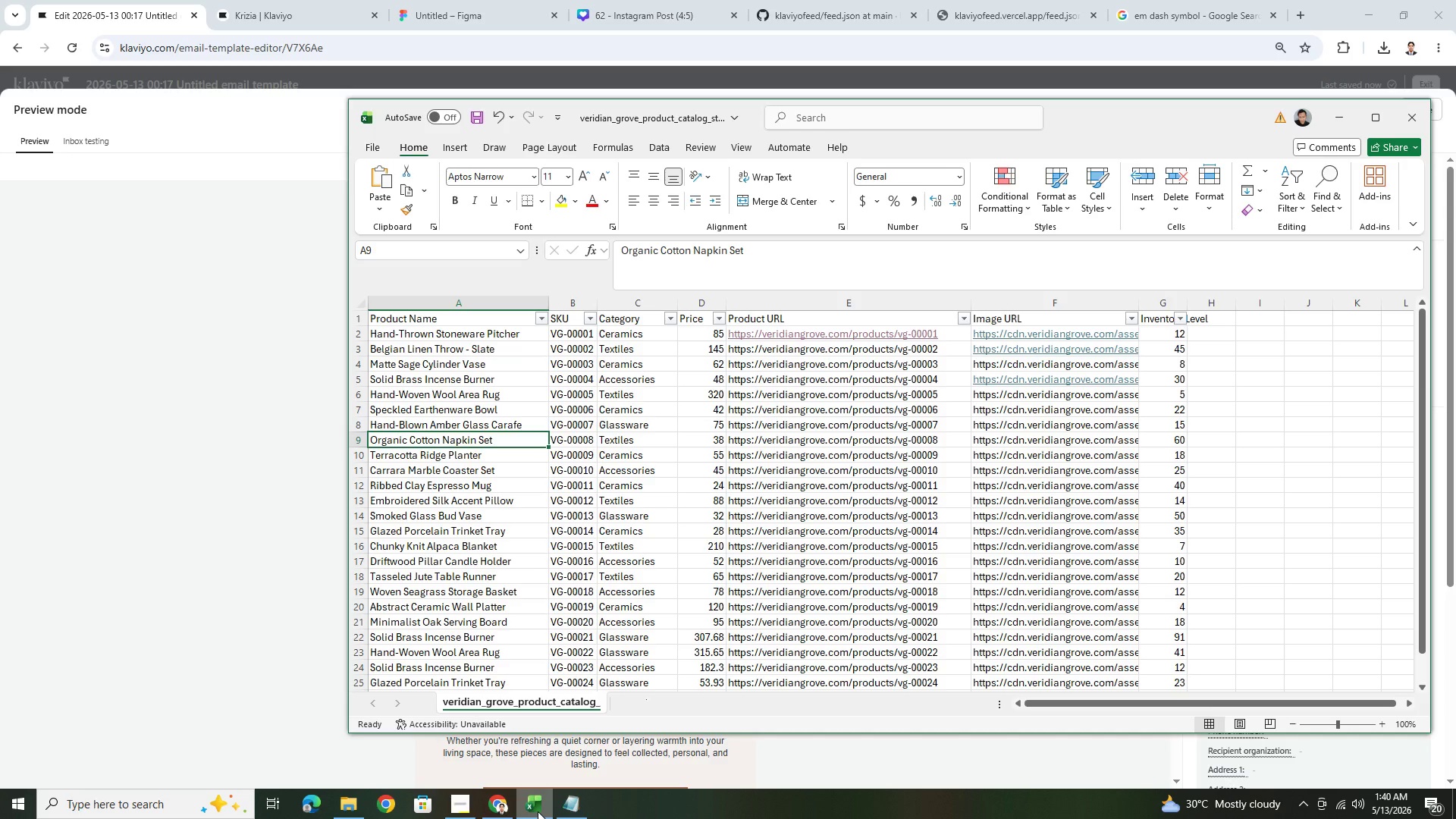 
left_click([538, 811])
 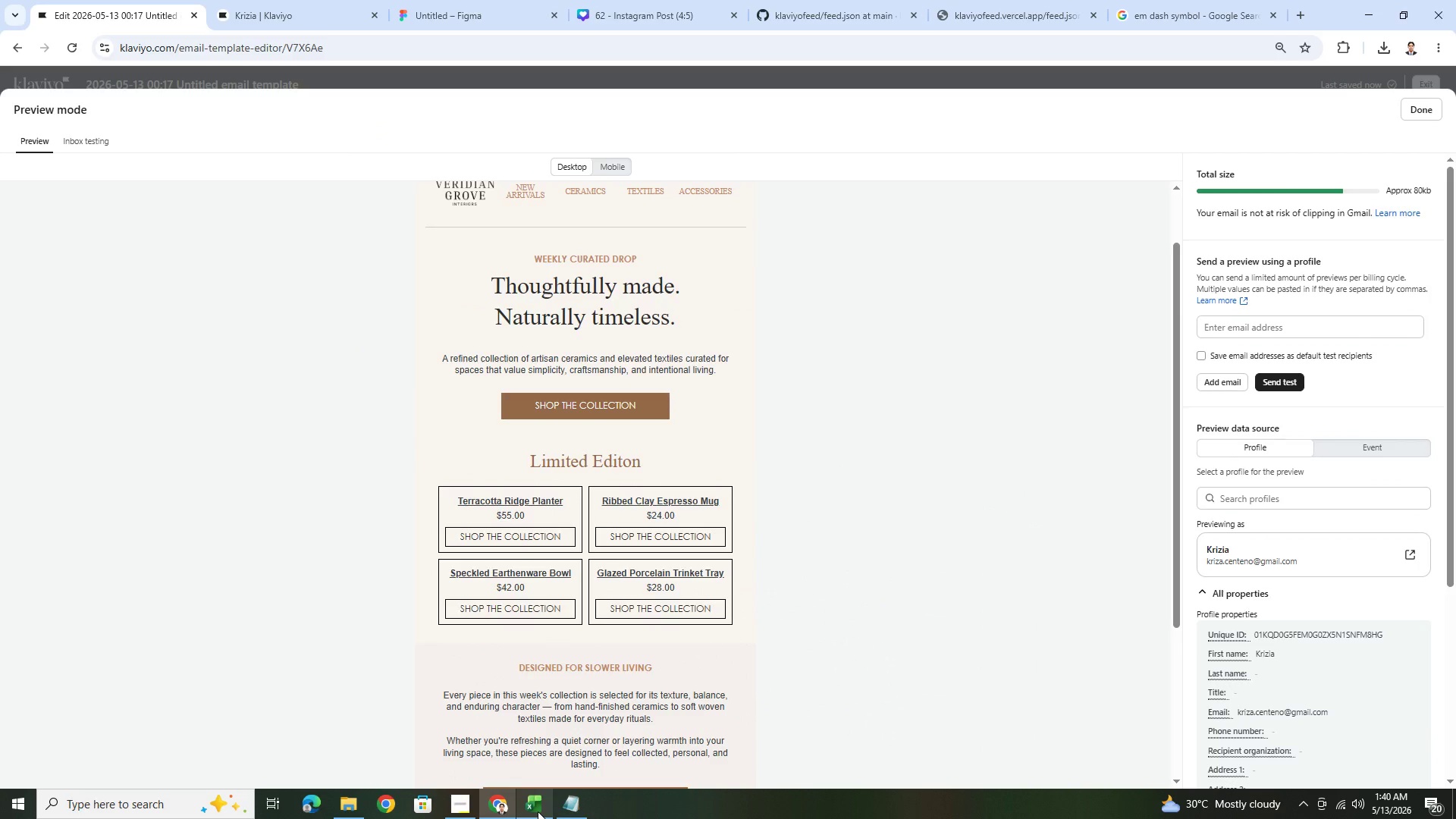 
left_click([538, 811])
 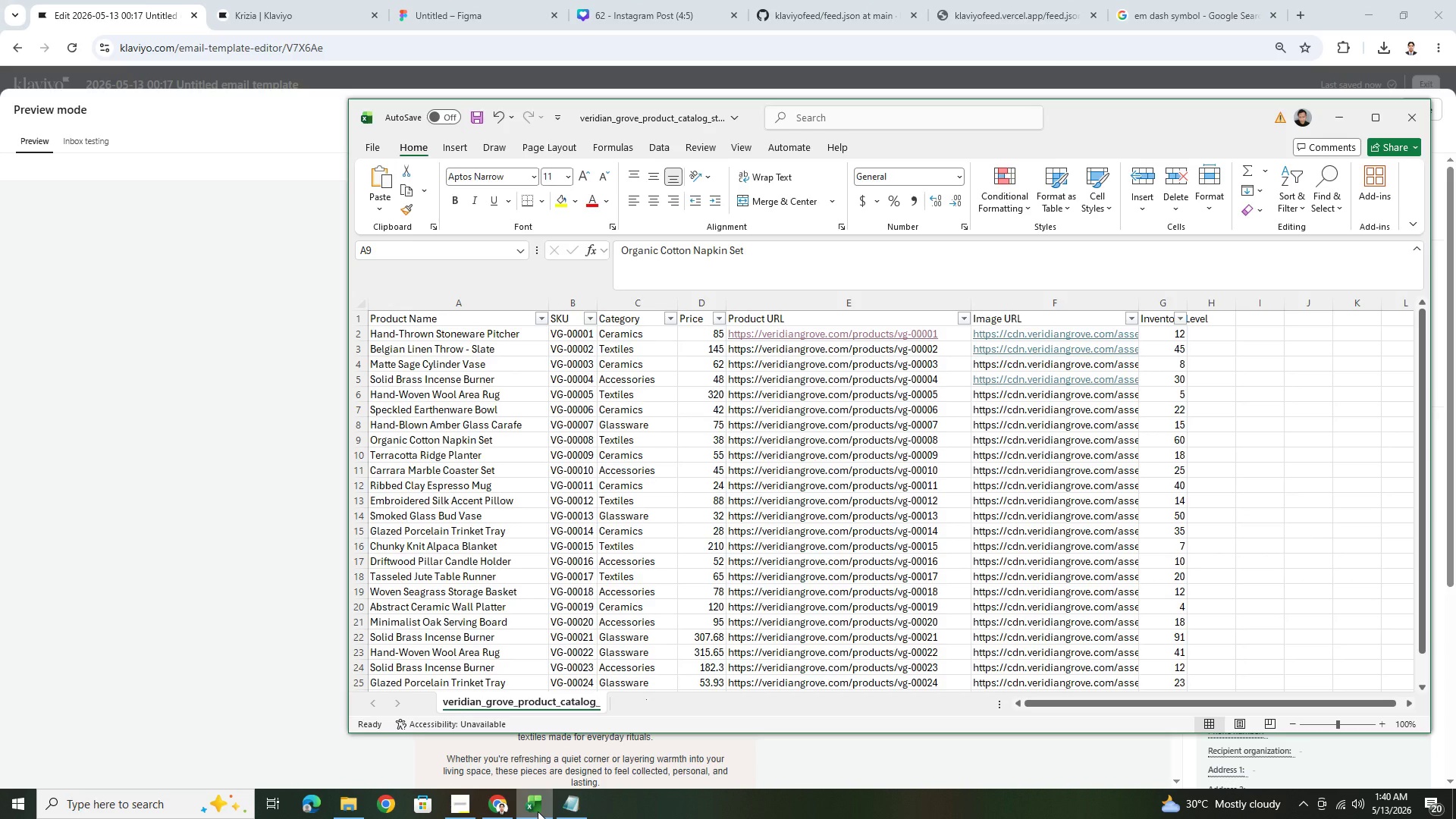 
scroll: coordinate [509, 629], scroll_direction: down, amount: 1.0
 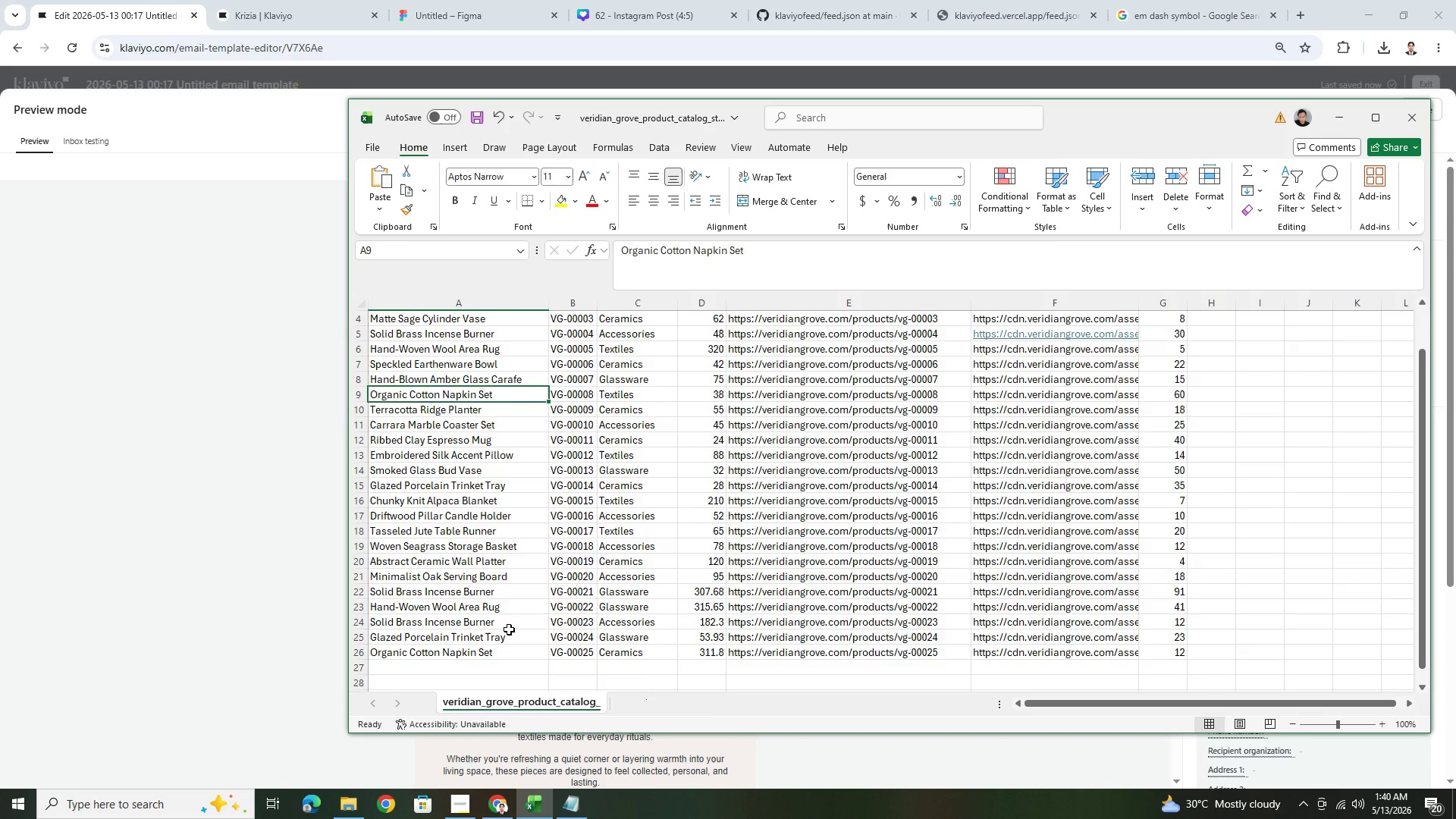 
scroll: coordinate [509, 629], scroll_direction: up, amount: 2.0
 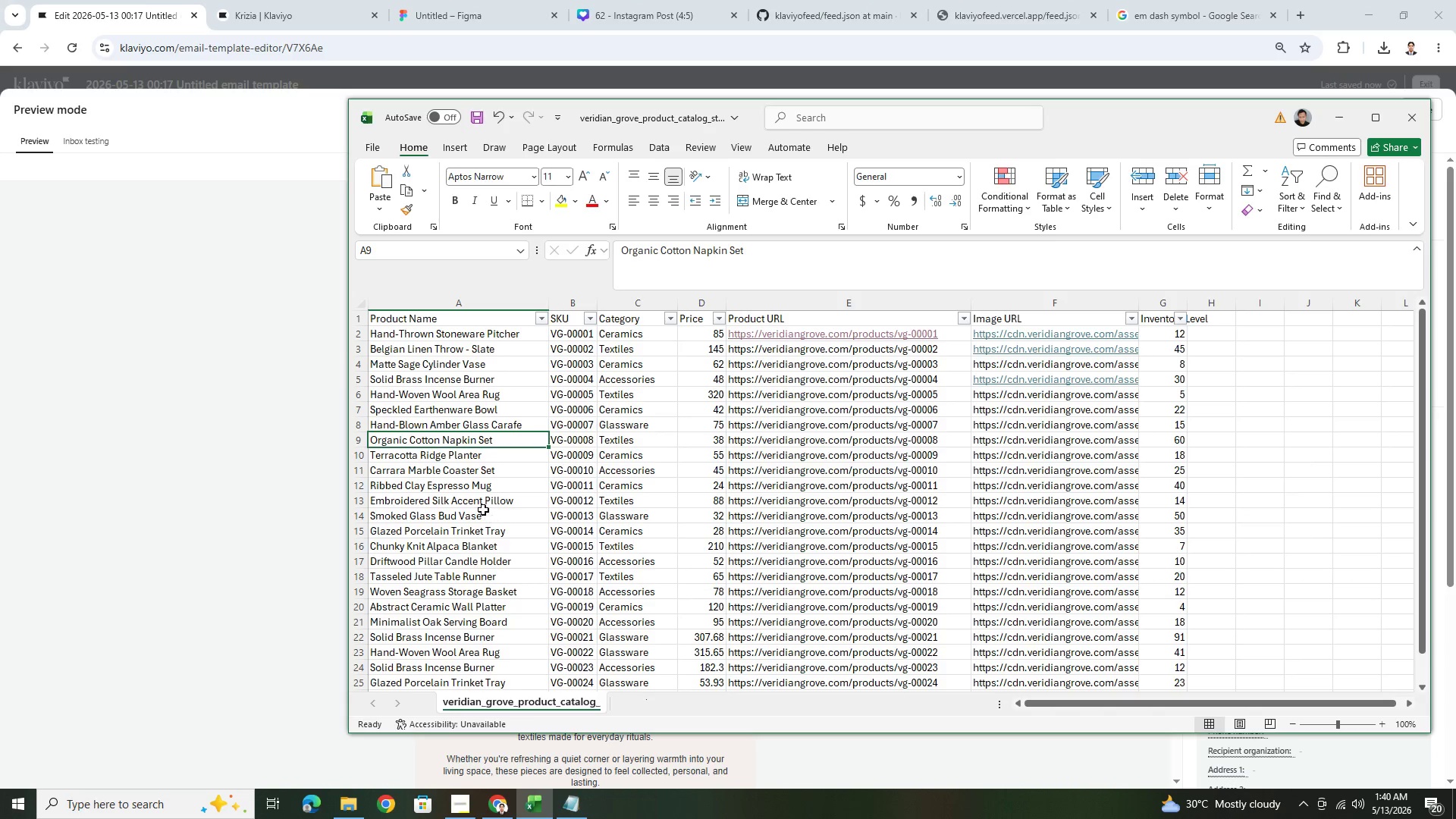 
left_click([500, 481])
 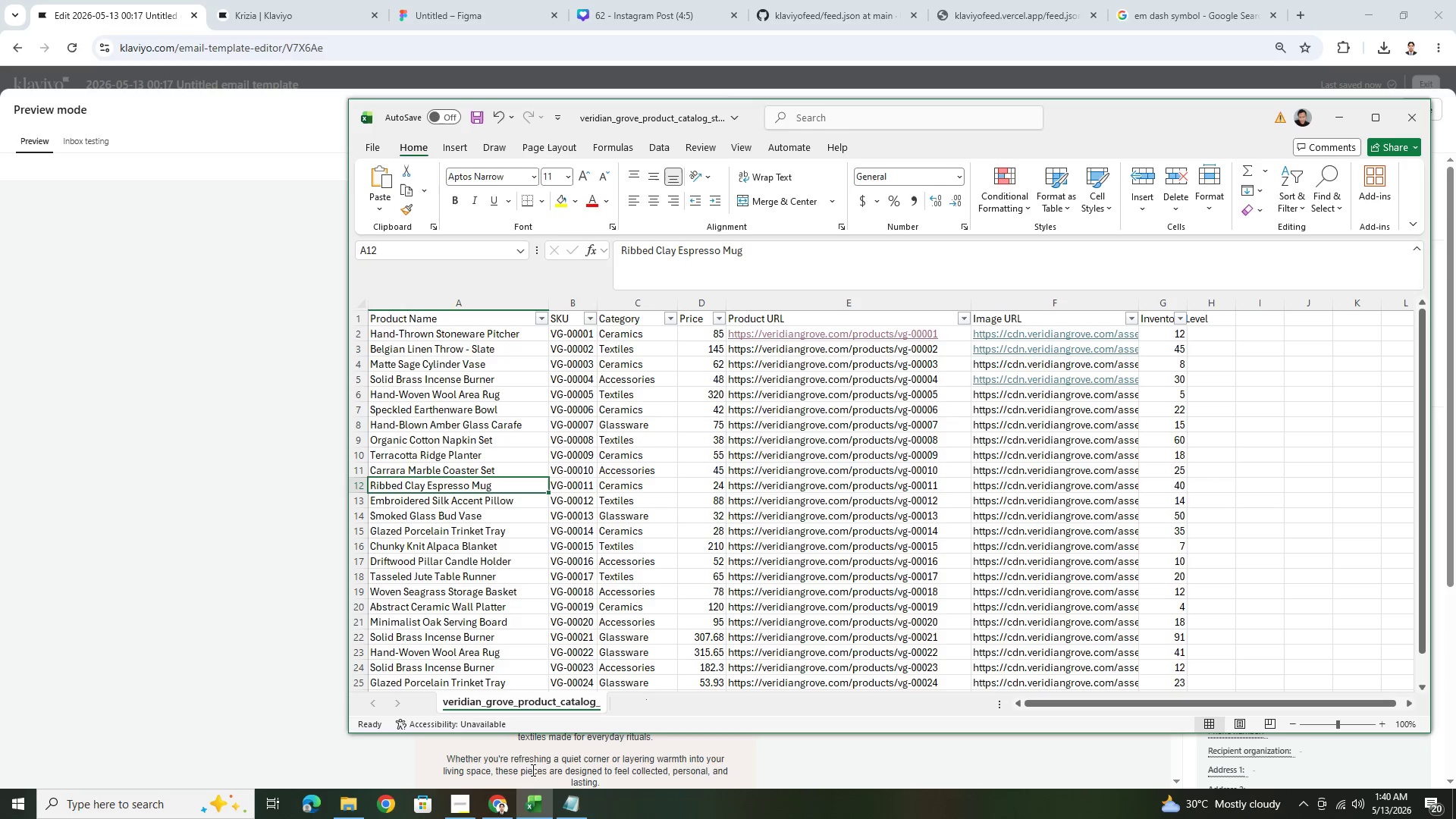 
key(Alt+AltLeft)
 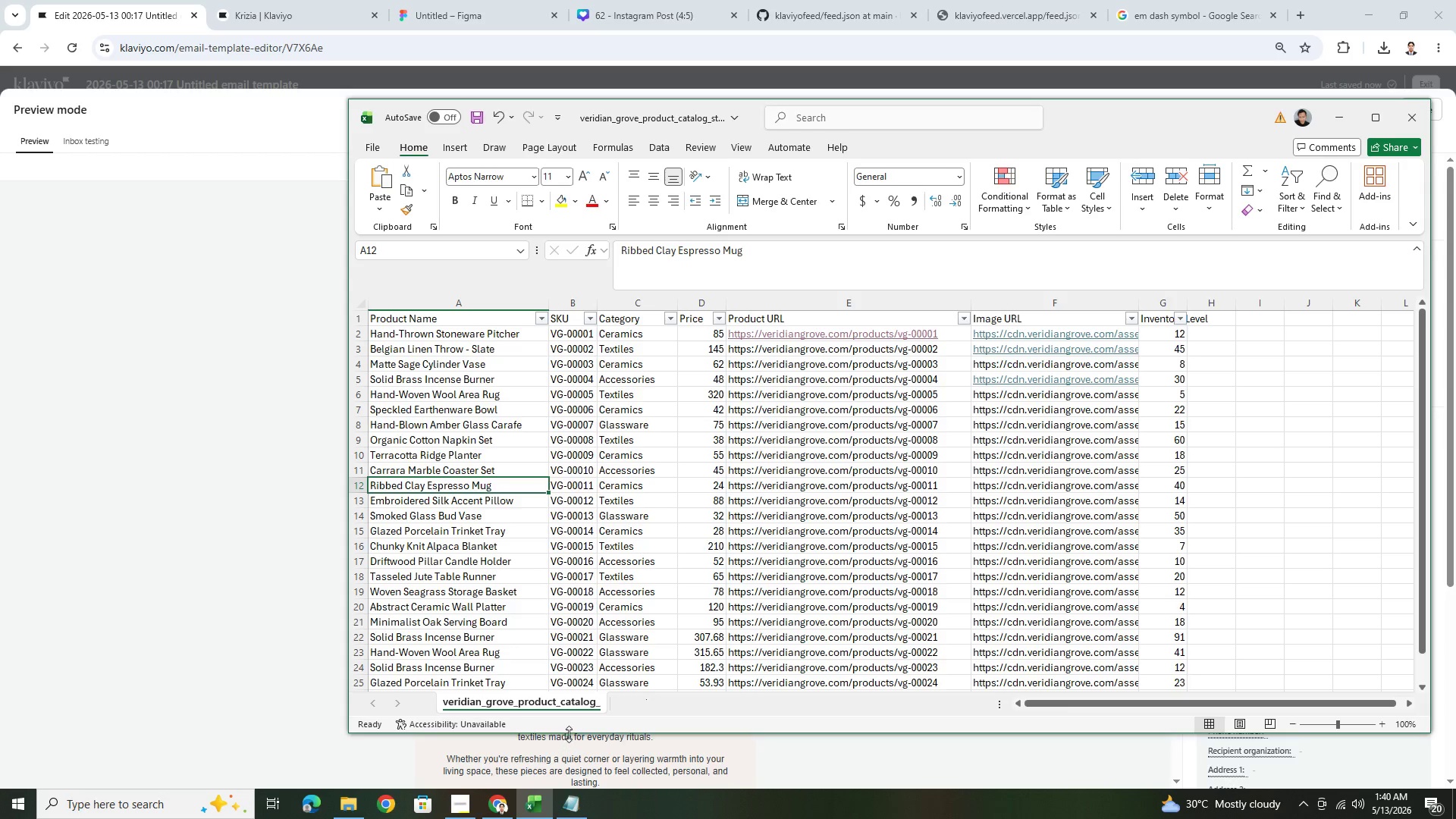 
key(Alt+Tab)
 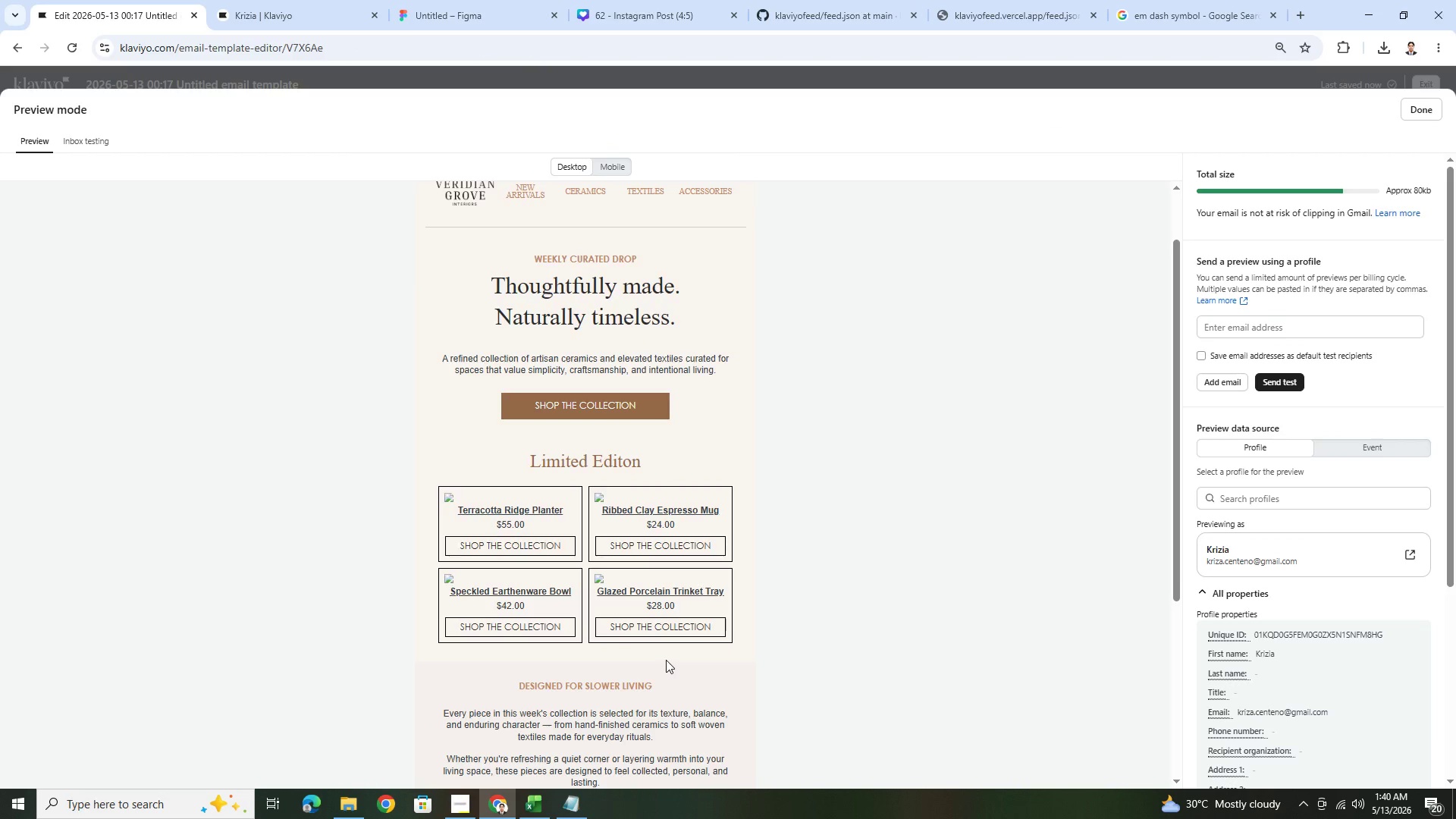 
key(Alt+Tab)
 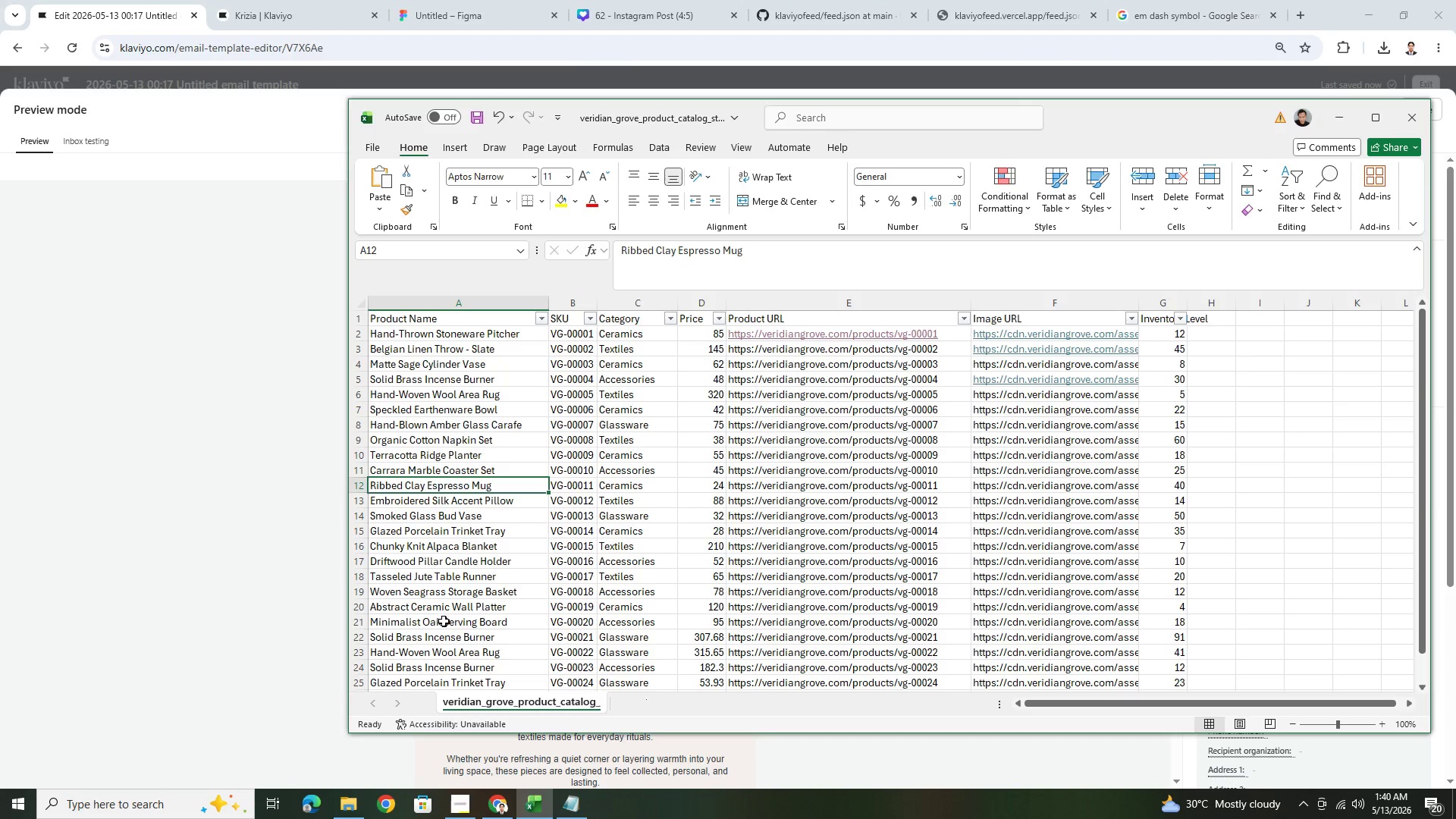 
scroll: coordinate [438, 636], scroll_direction: down, amount: 1.0
 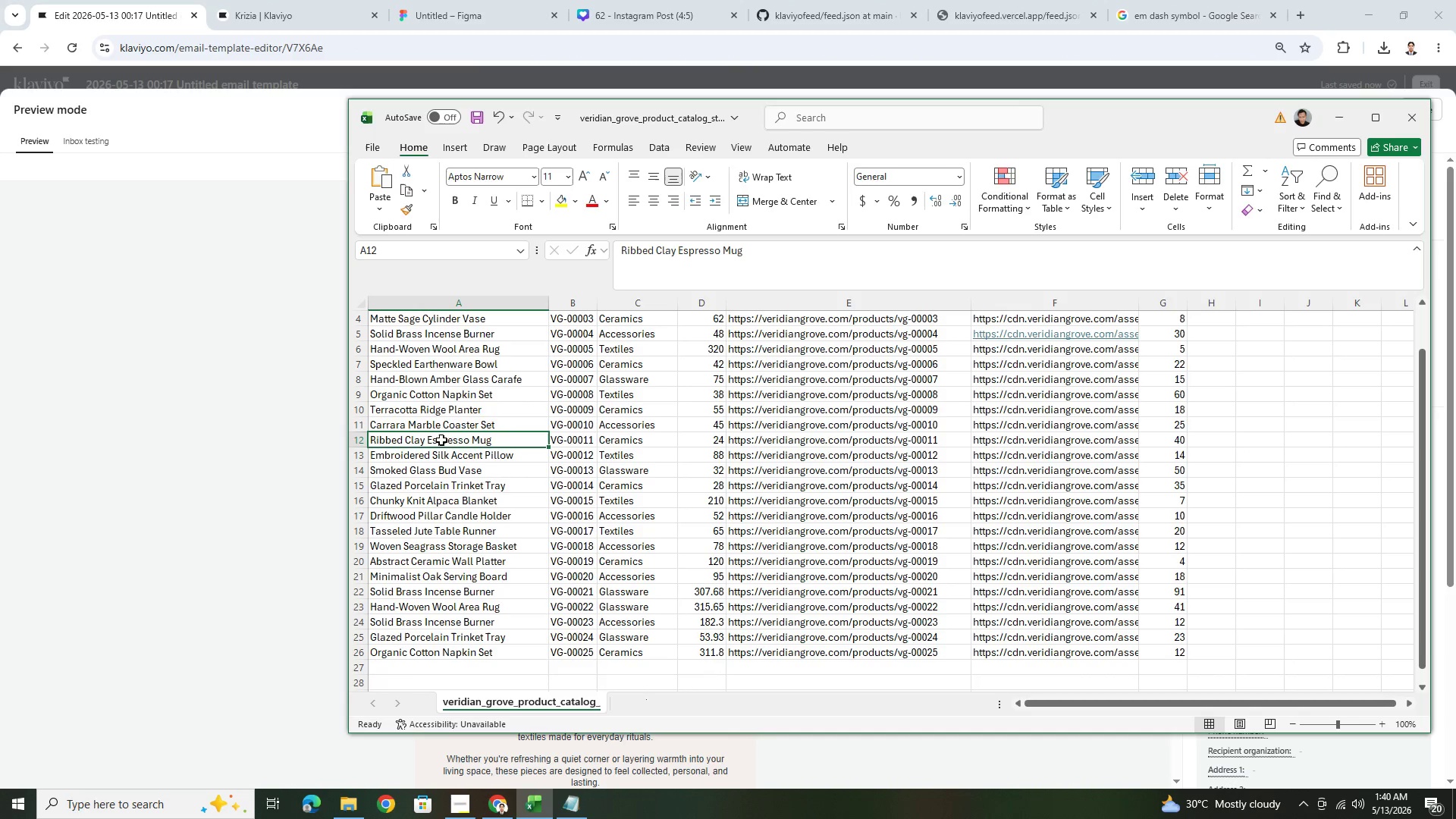 
left_click([452, 368])
 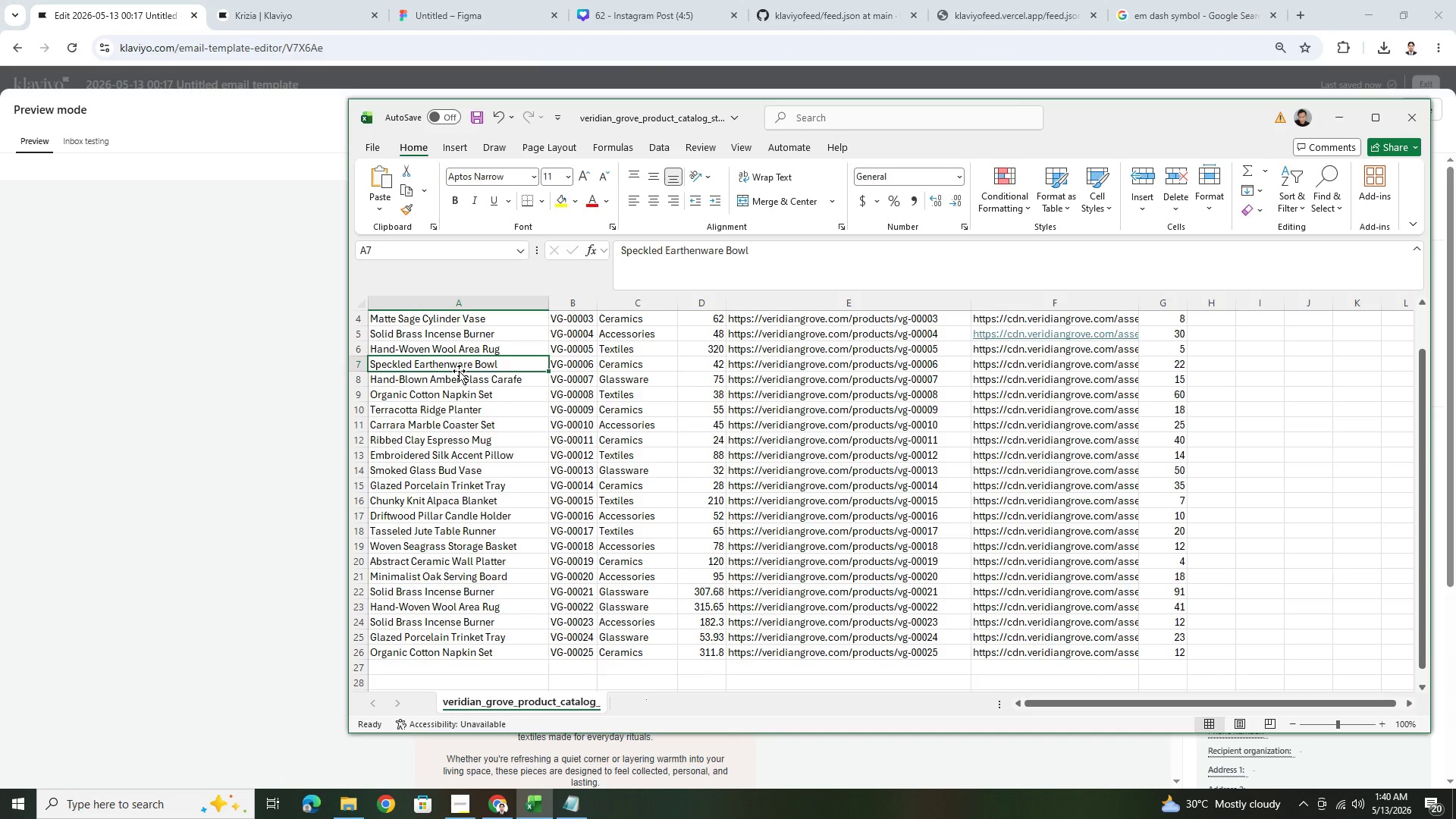 
key(Alt+AltLeft)
 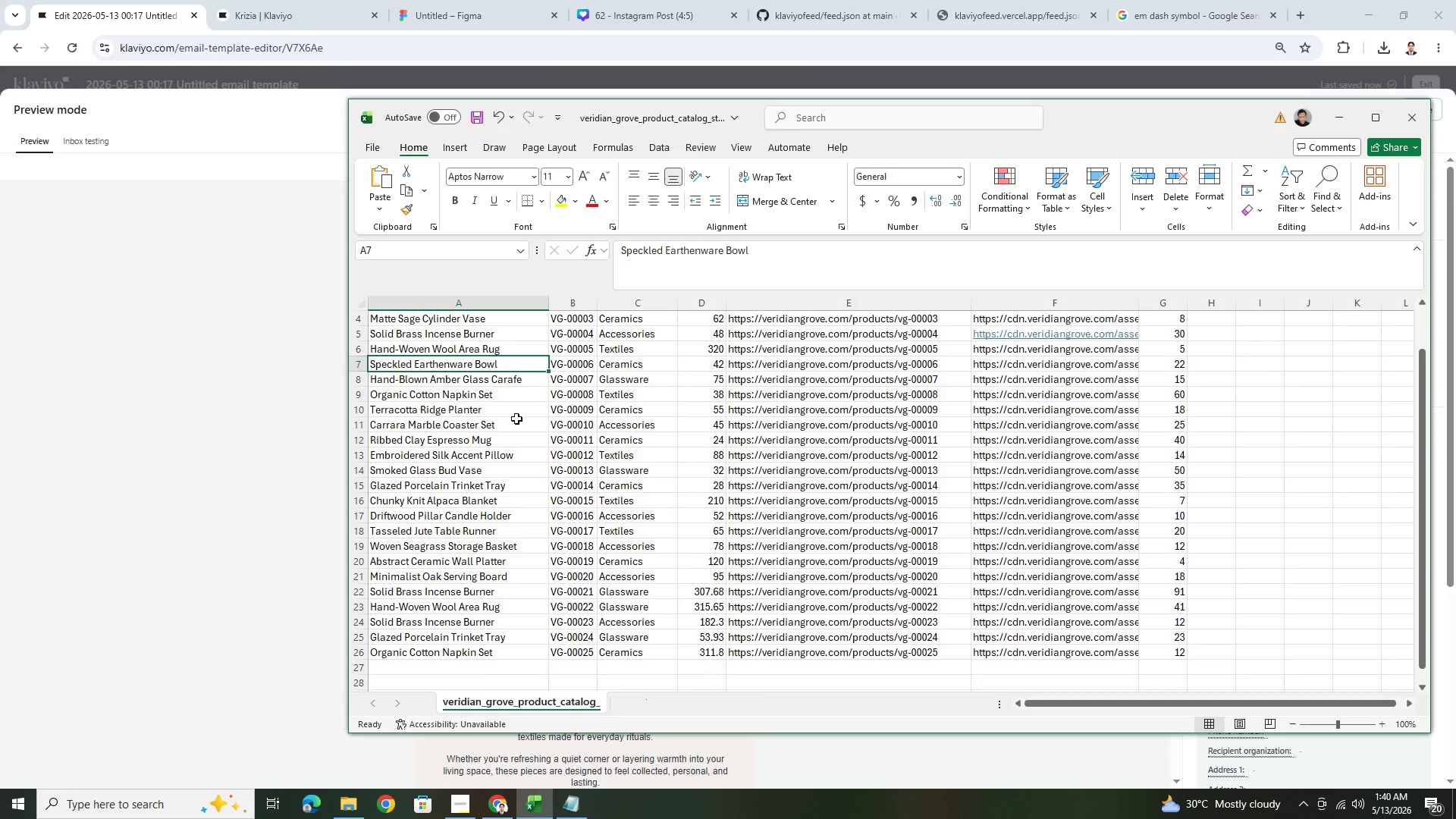 
key(Alt+Tab)
 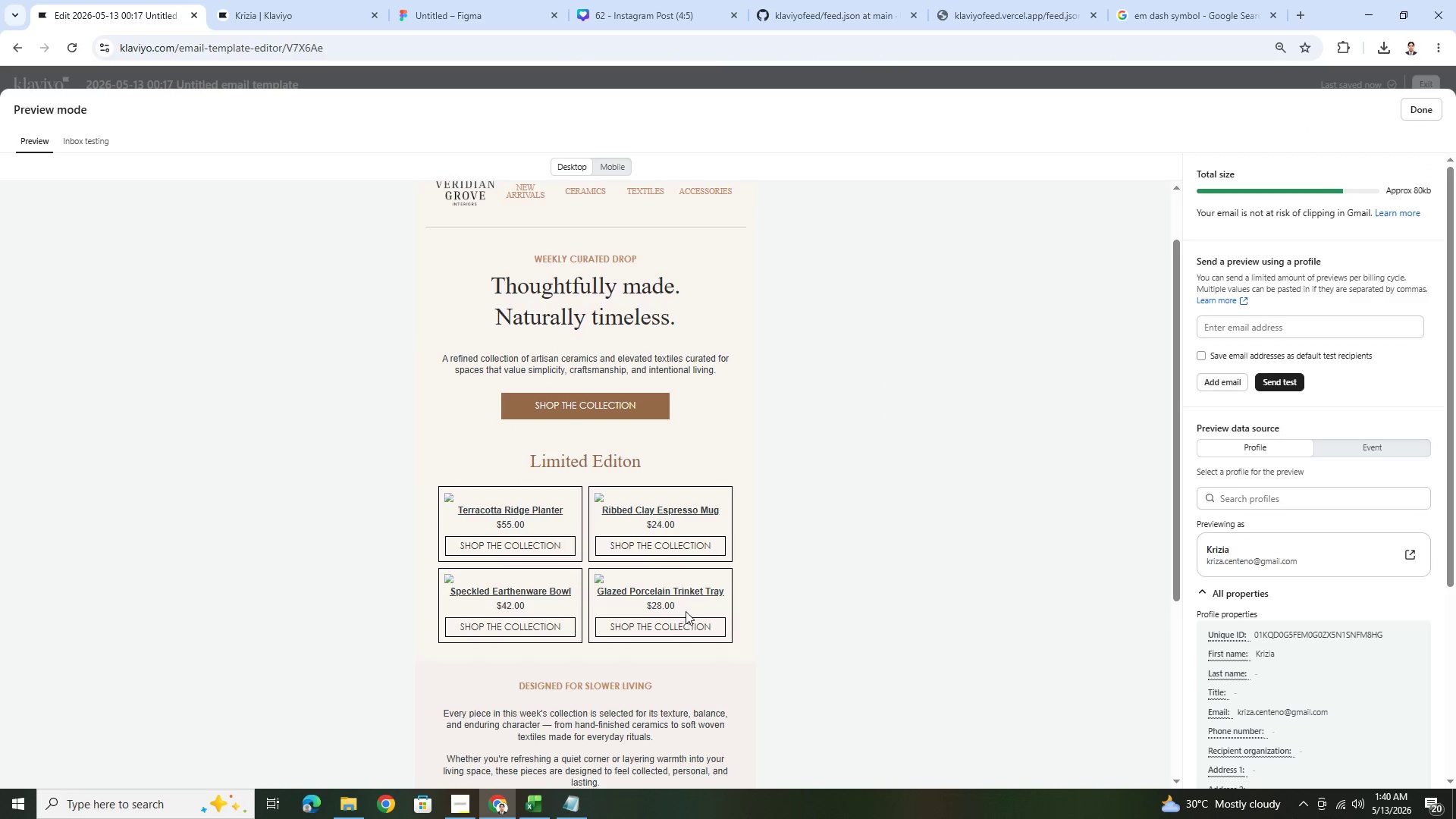 
key(Alt+AltLeft)
 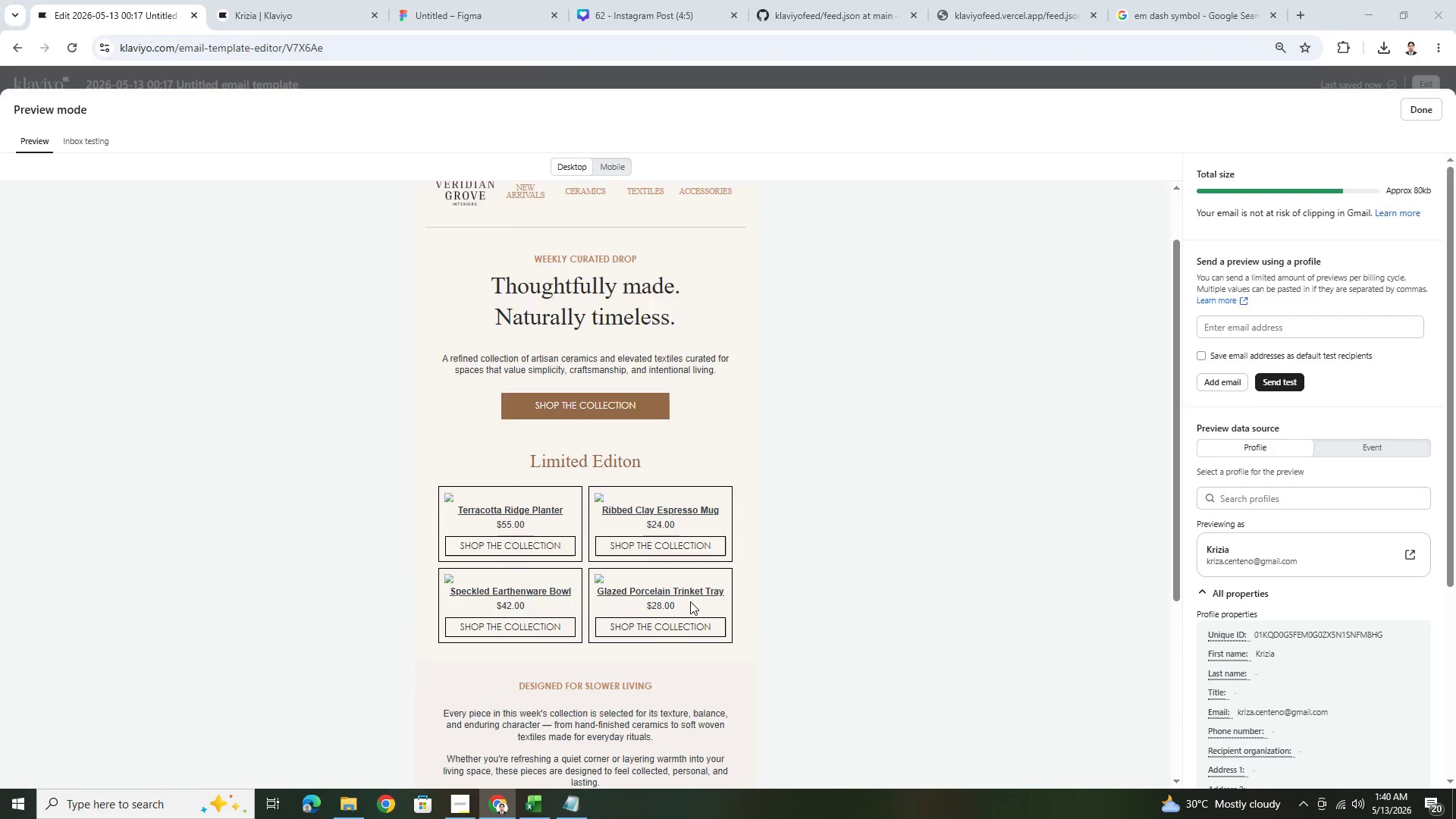 
key(Alt+Tab)
 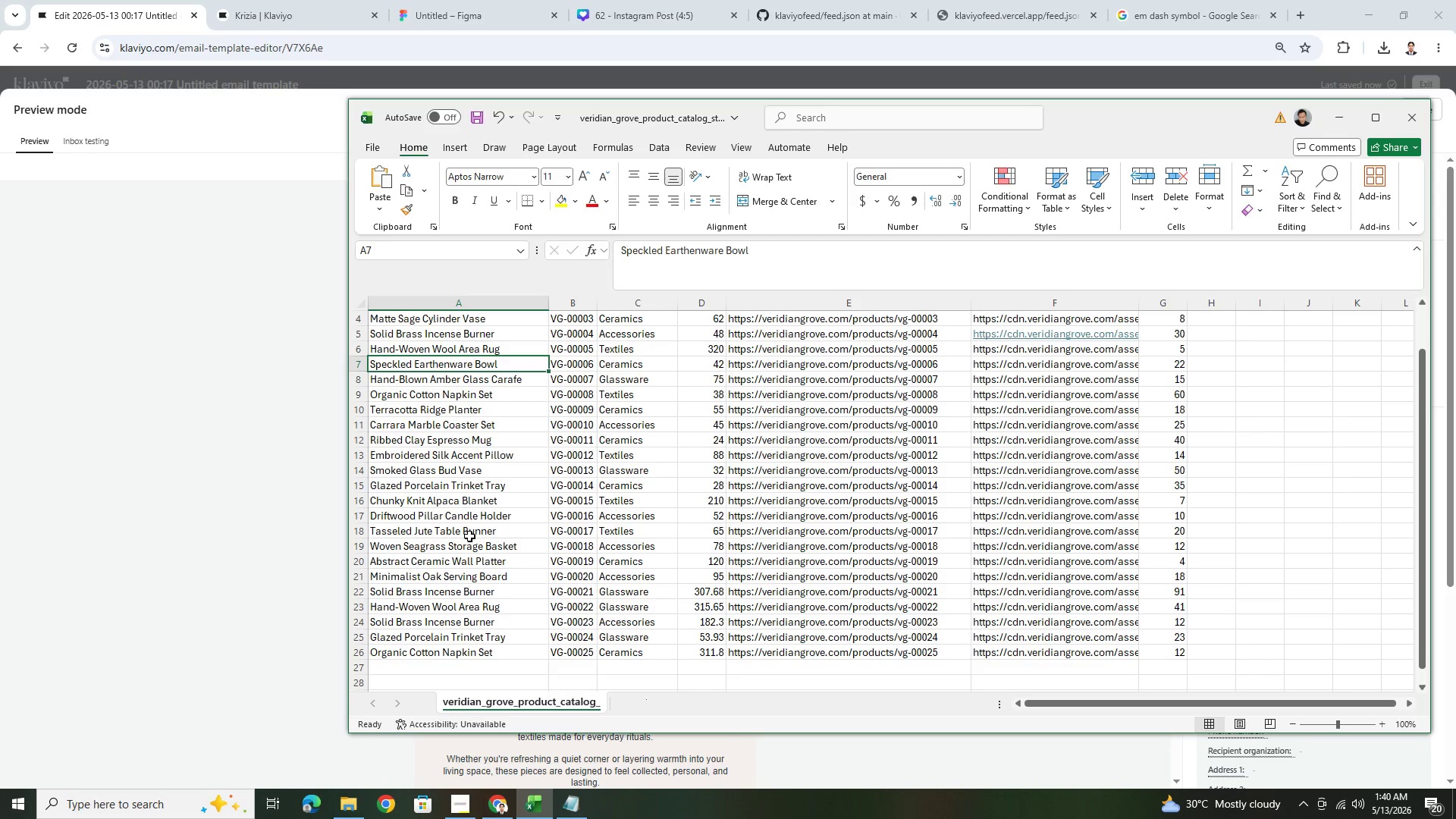 
wait(5.11)
 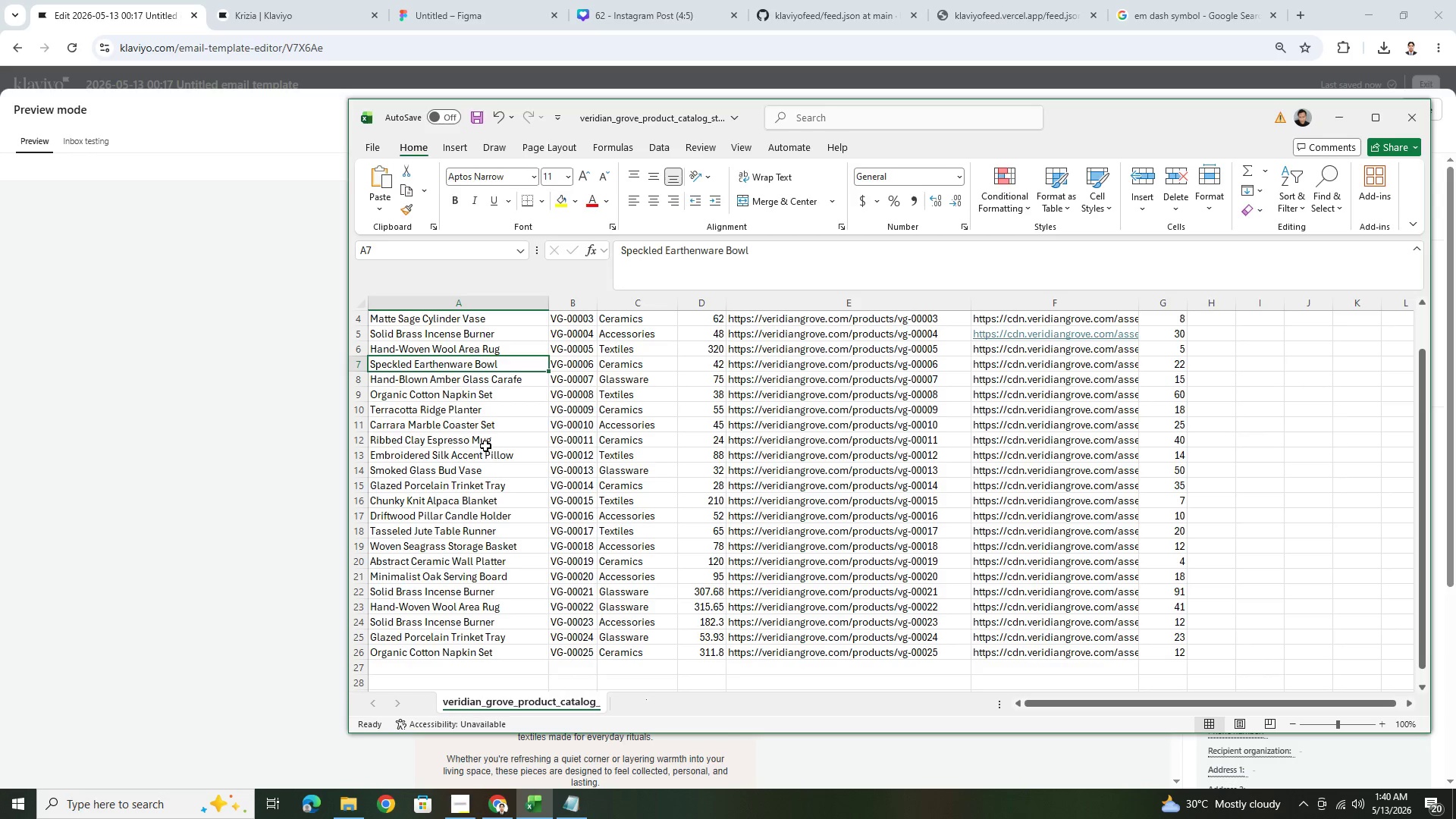 
left_click([482, 645])
 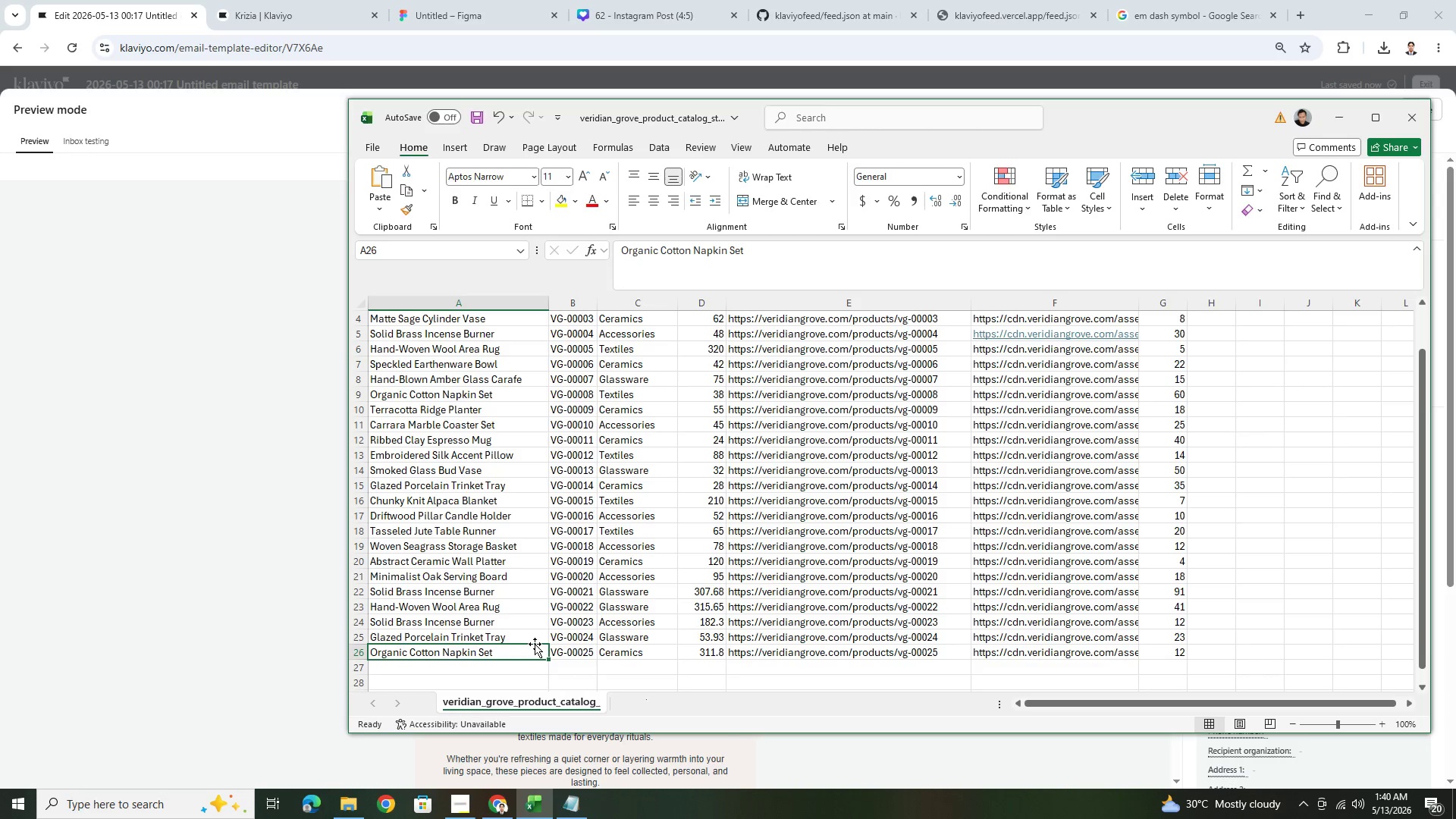 
key(Alt+Tab)
 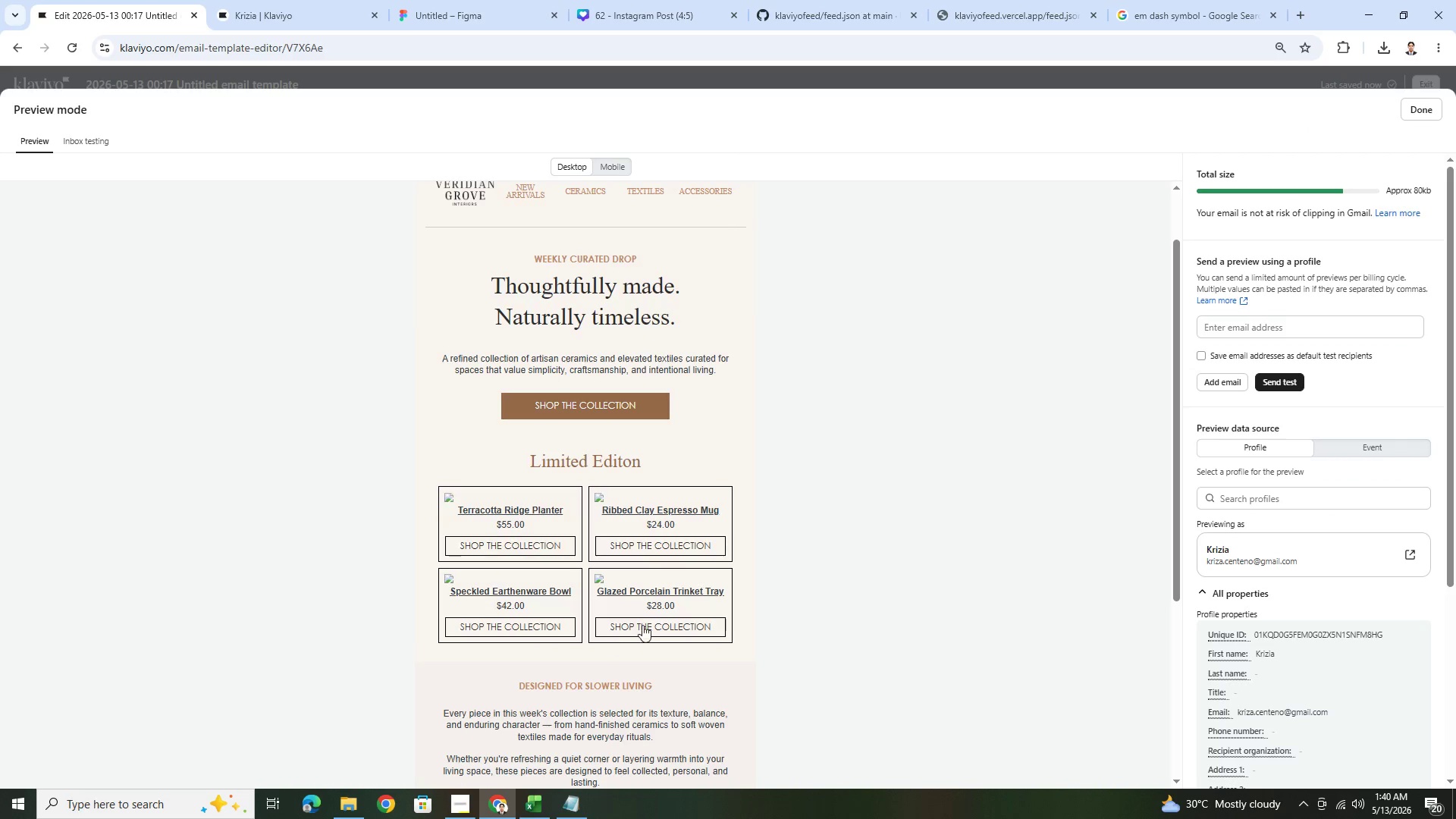 
key(Alt+AltLeft)
 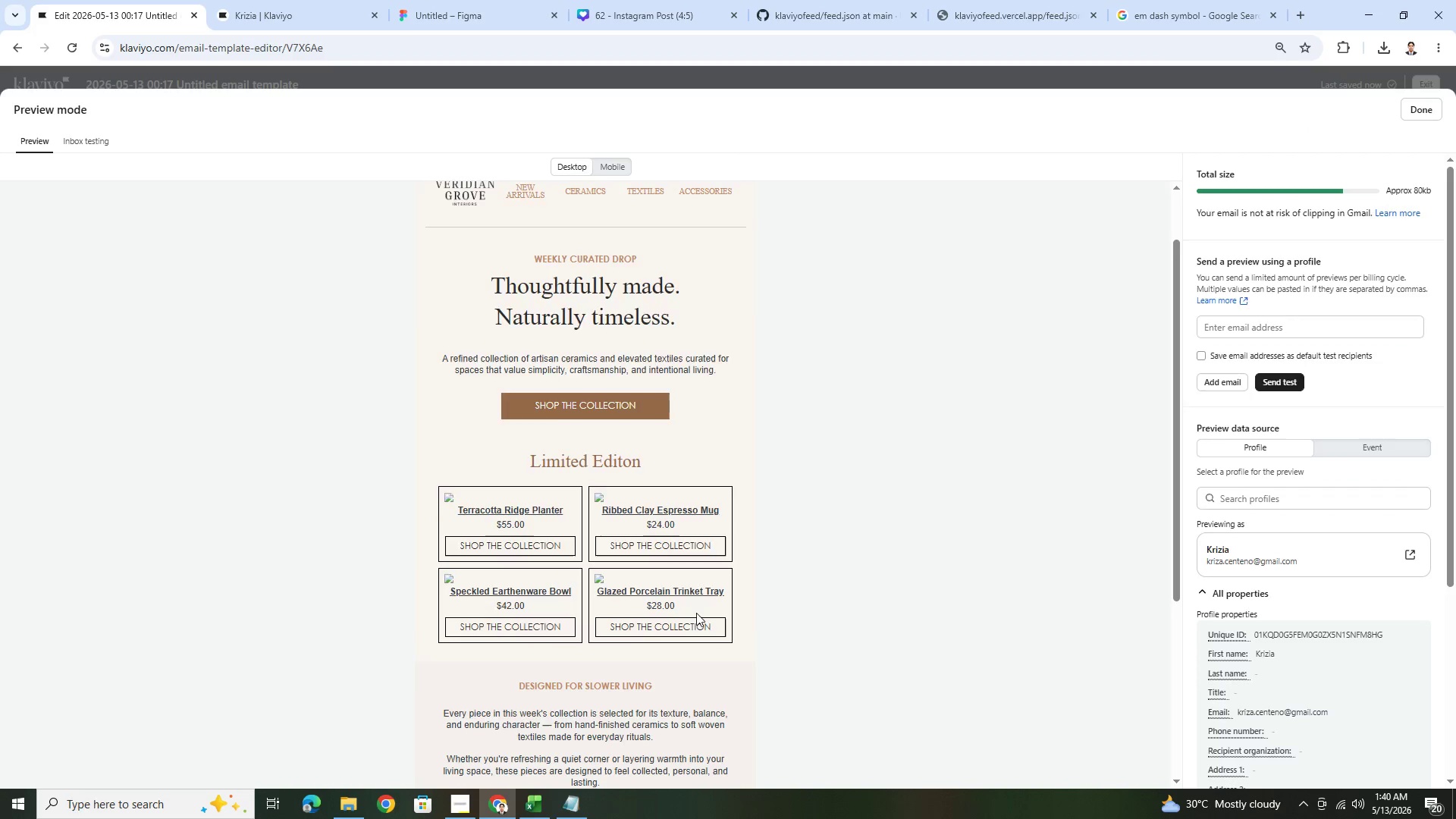 
key(Alt+Tab)
 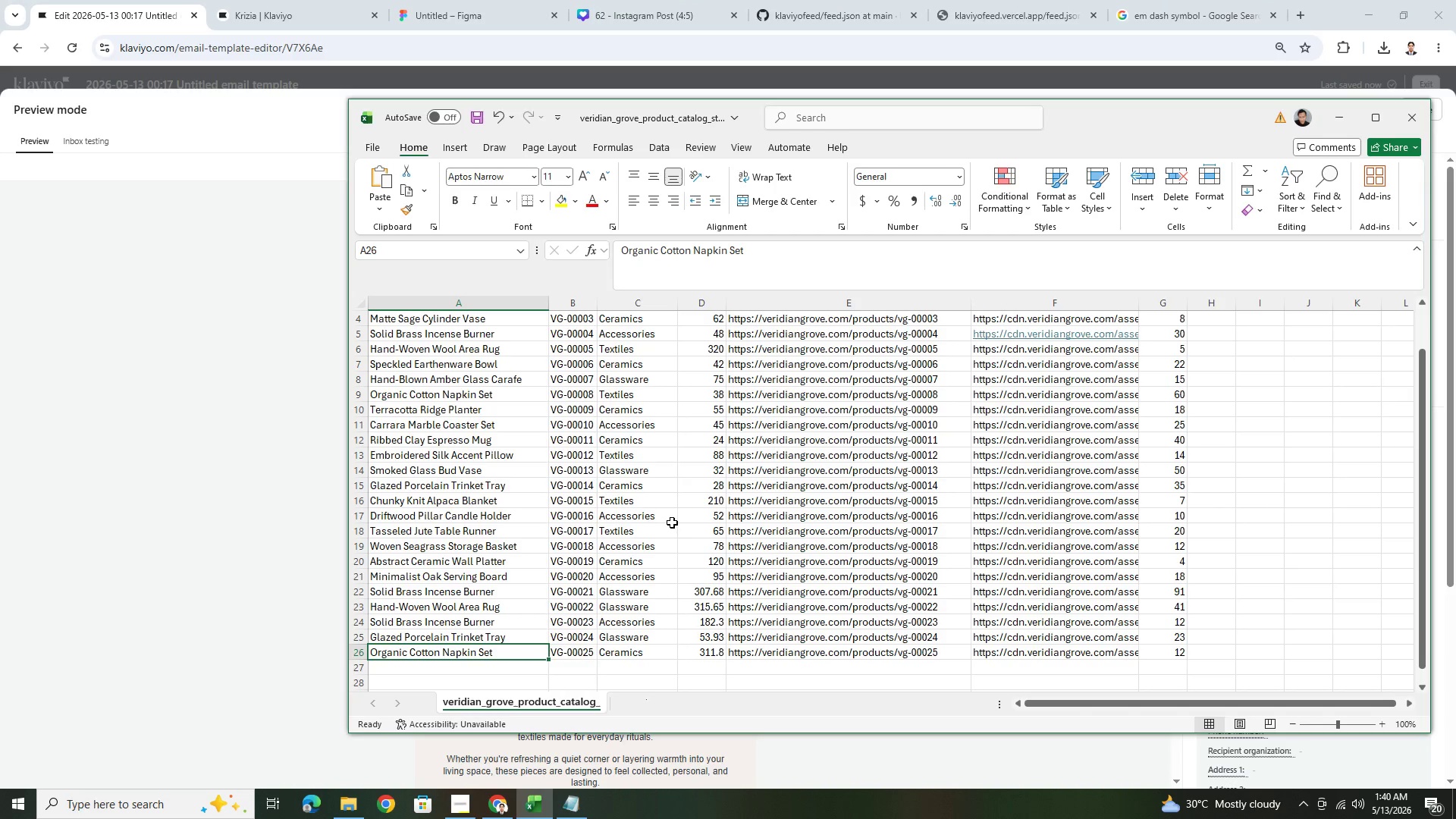 
scroll: coordinate [671, 522], scroll_direction: up, amount: 1.0
 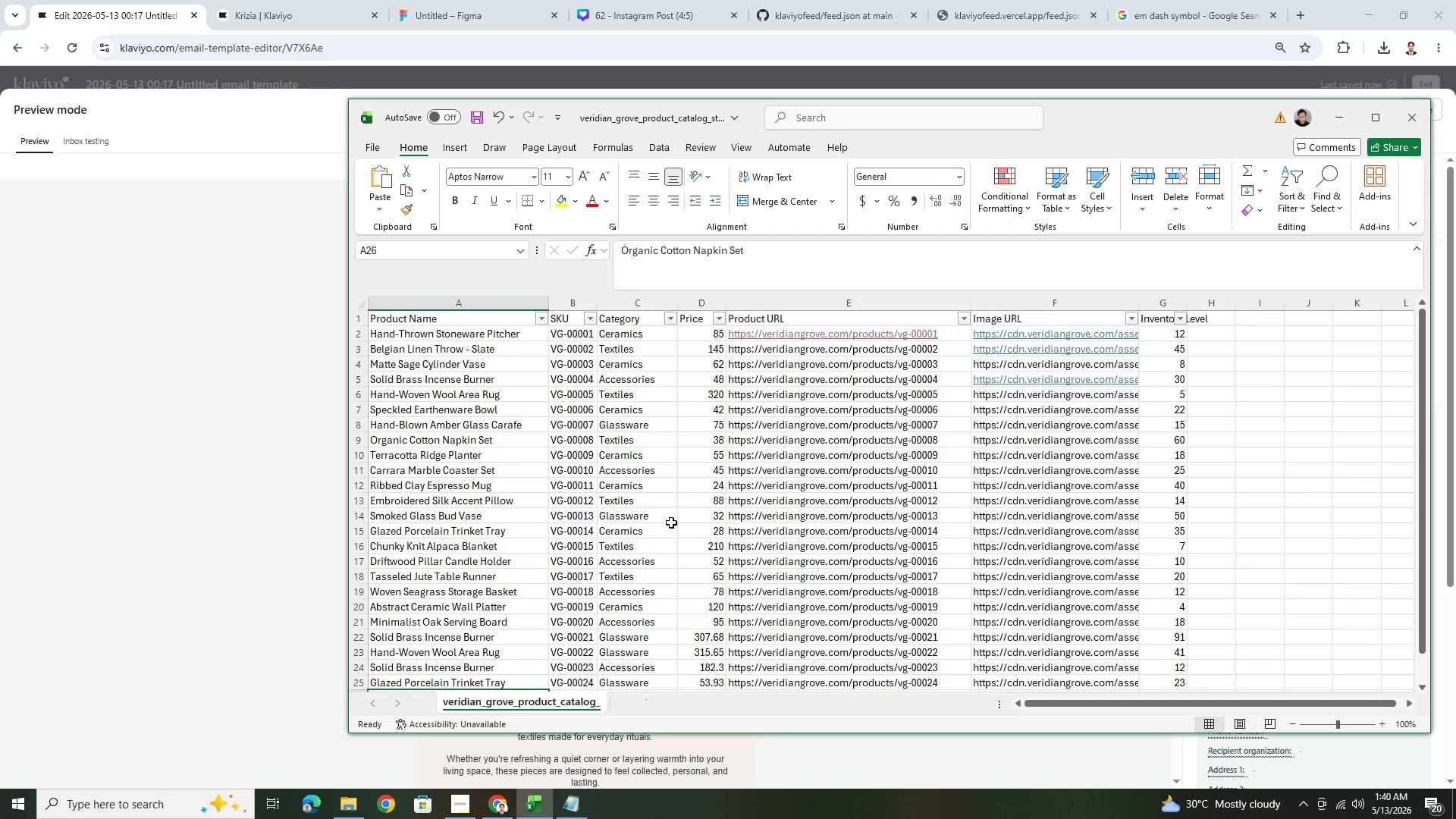 
key(Alt+AltLeft)
 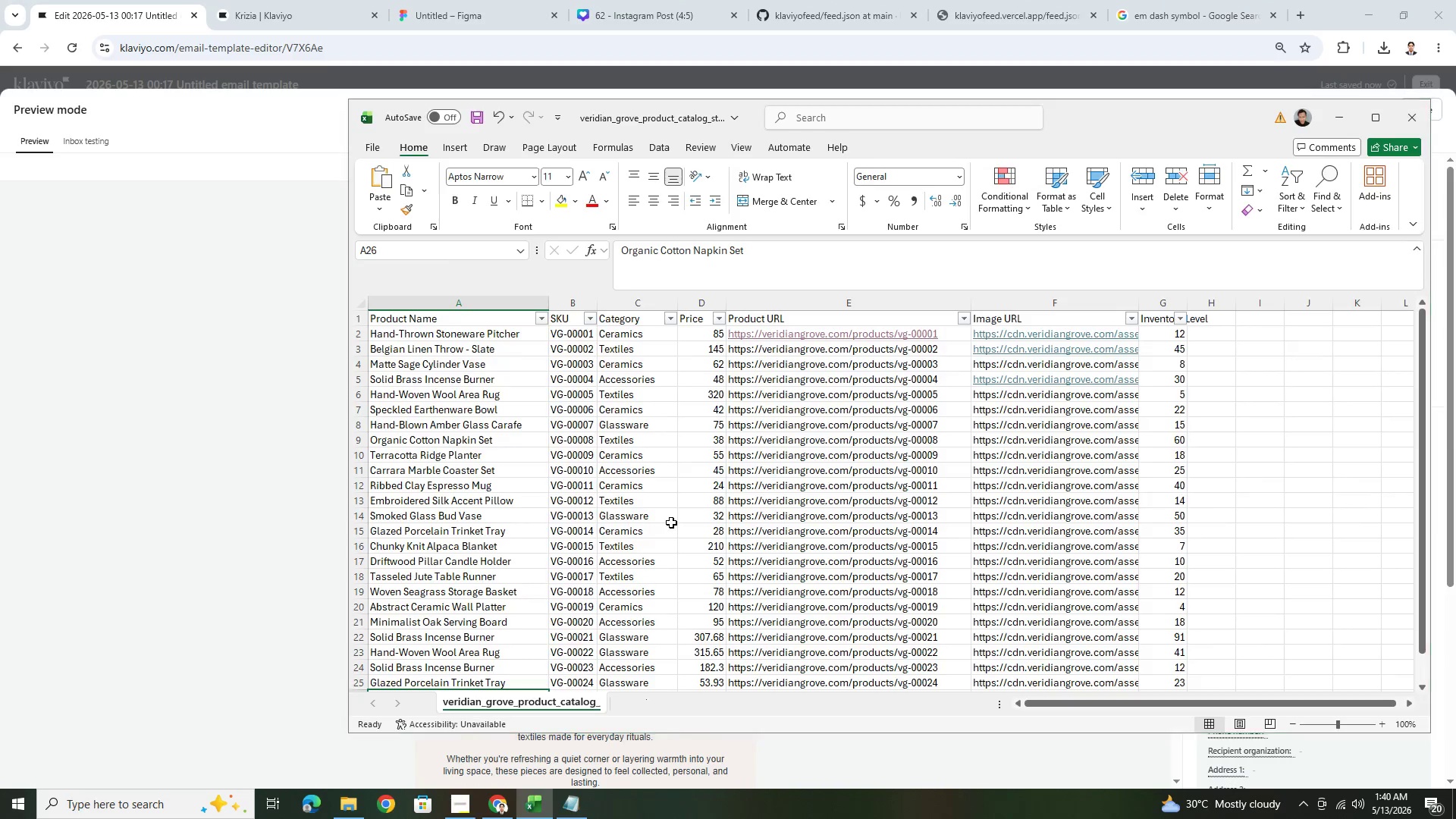 
key(Alt+Tab)
 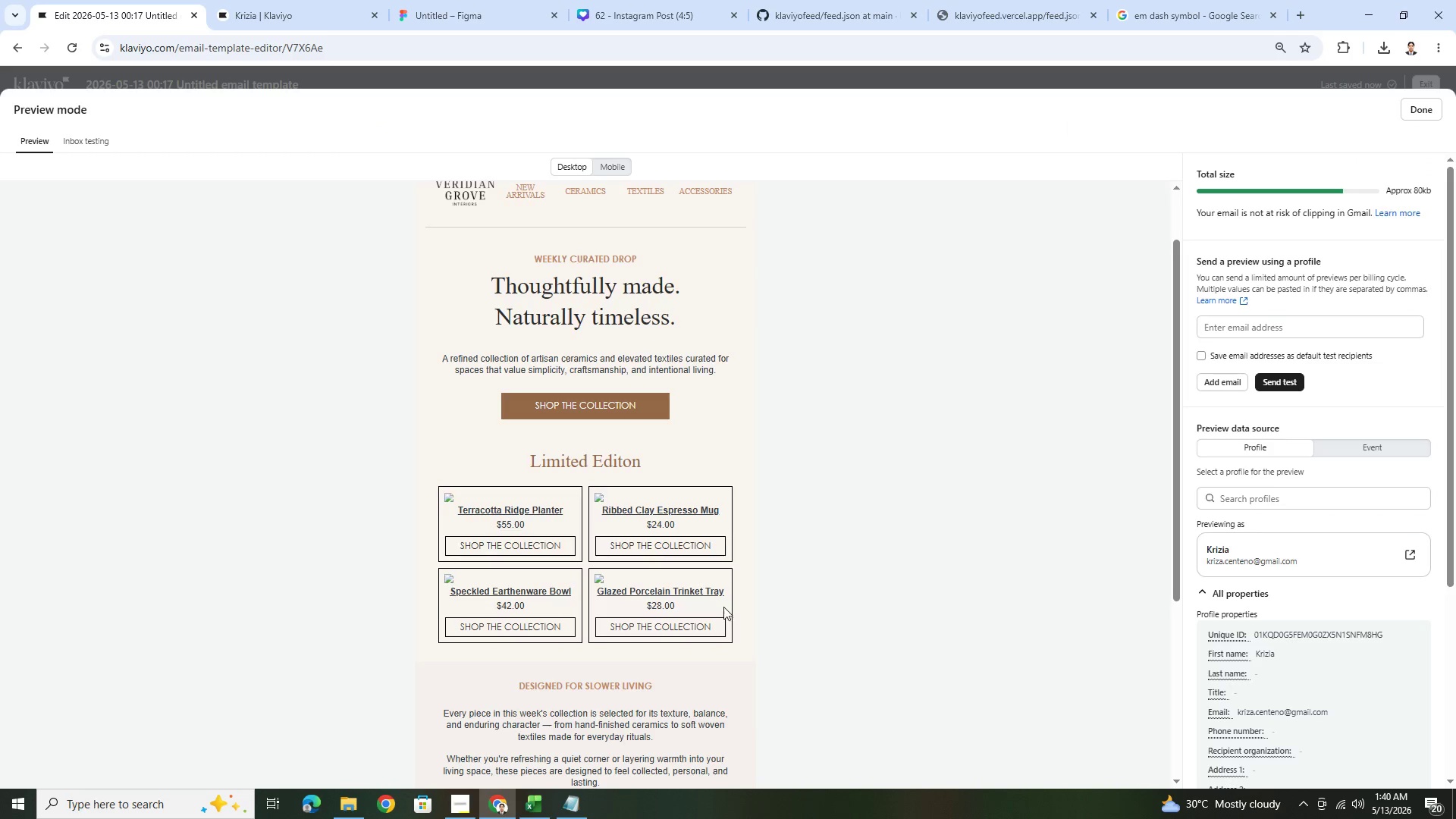 
key(Alt+AltLeft)
 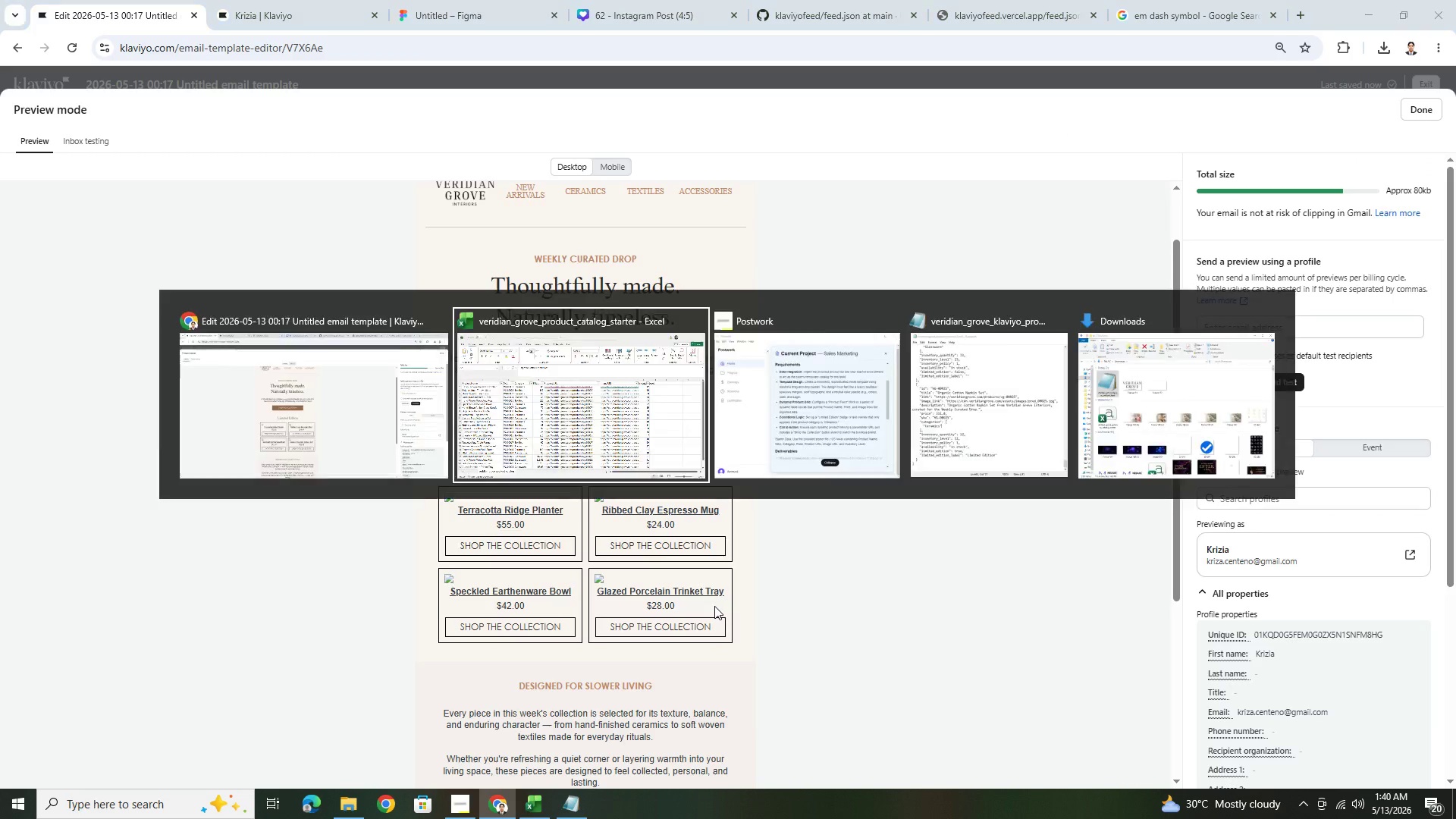 
key(Alt+Tab)
 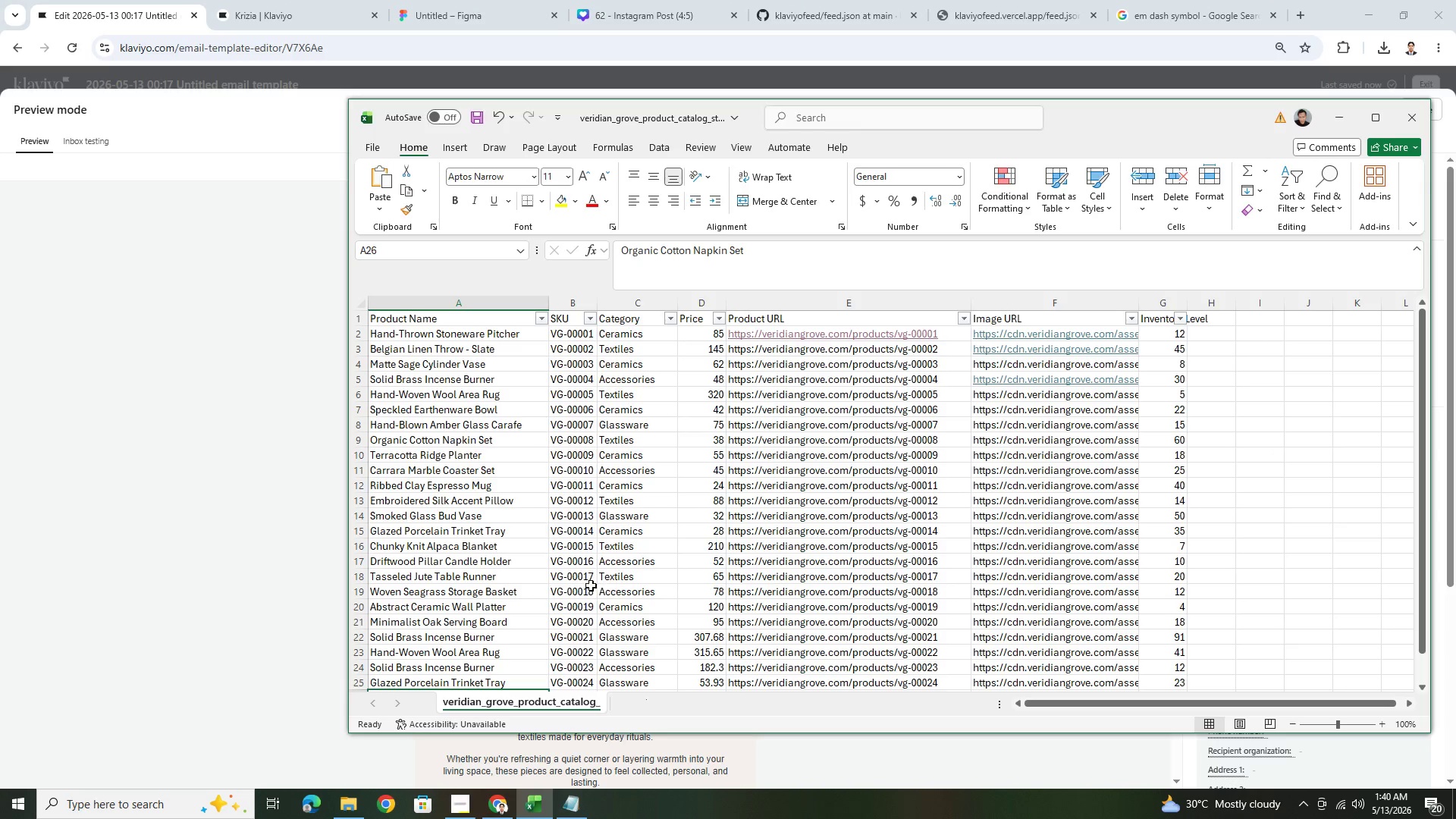 
scroll: coordinate [584, 585], scroll_direction: down, amount: 1.0
 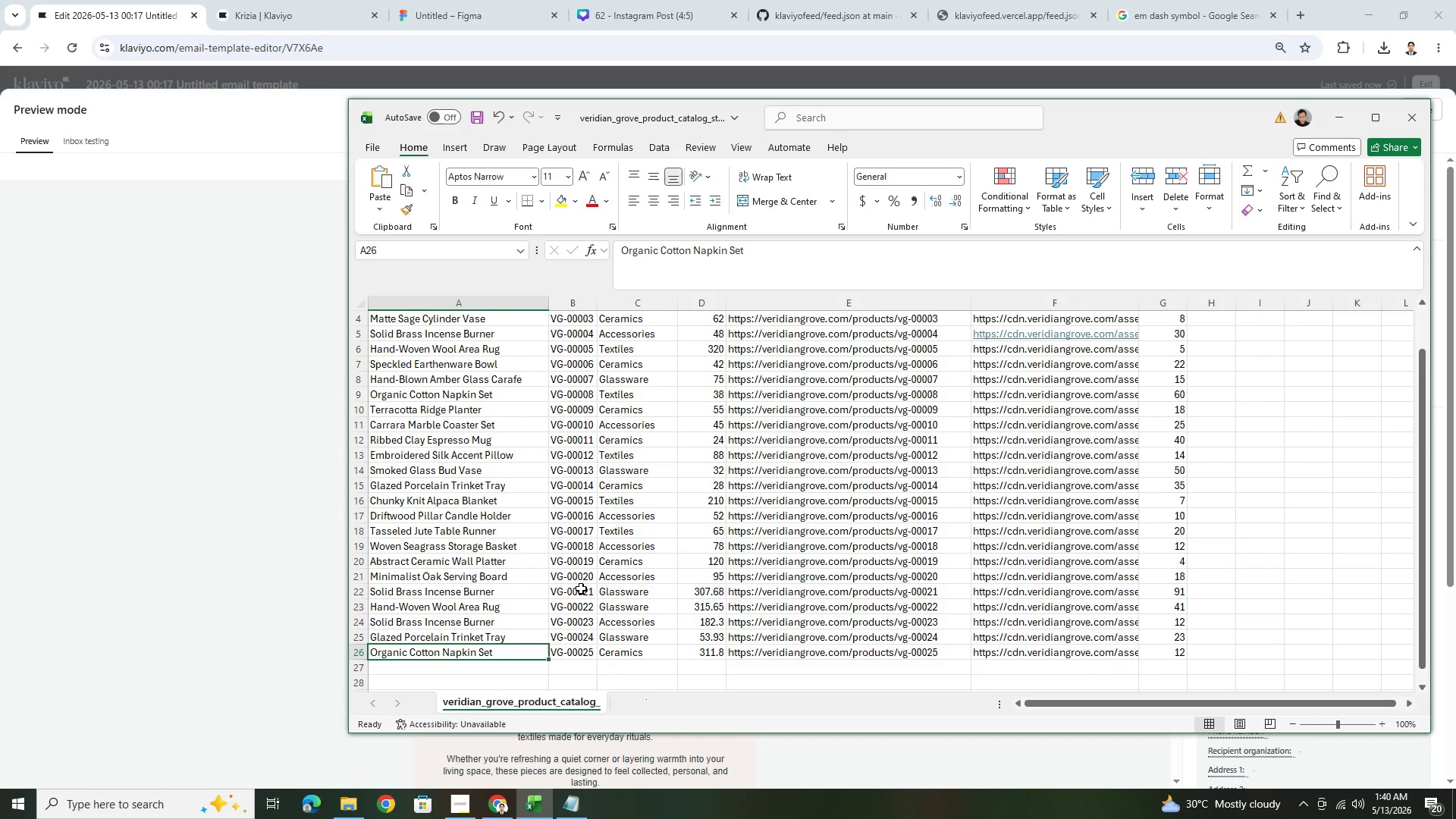 
key(Alt+AltLeft)
 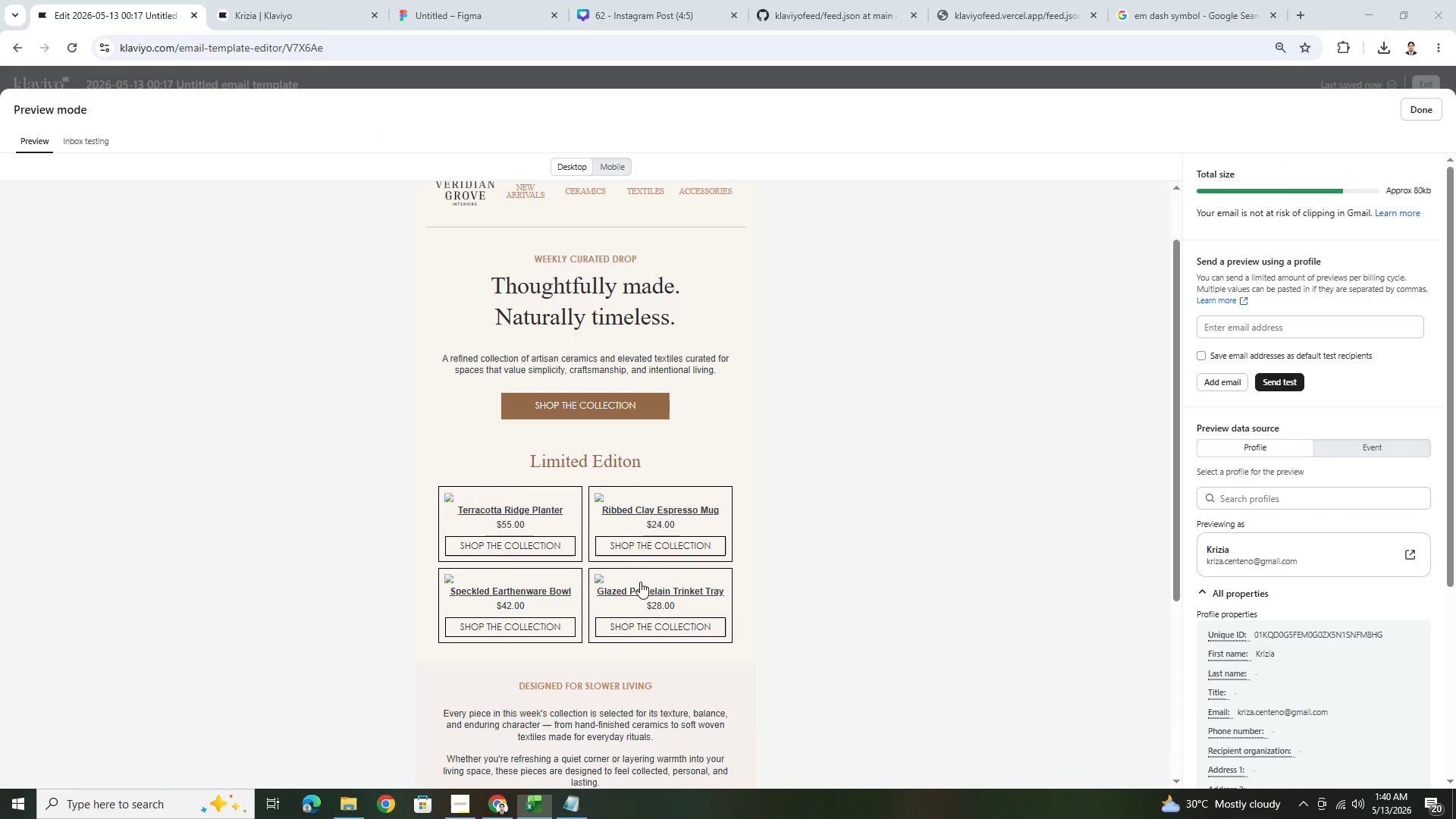 
key(Alt+Tab)
 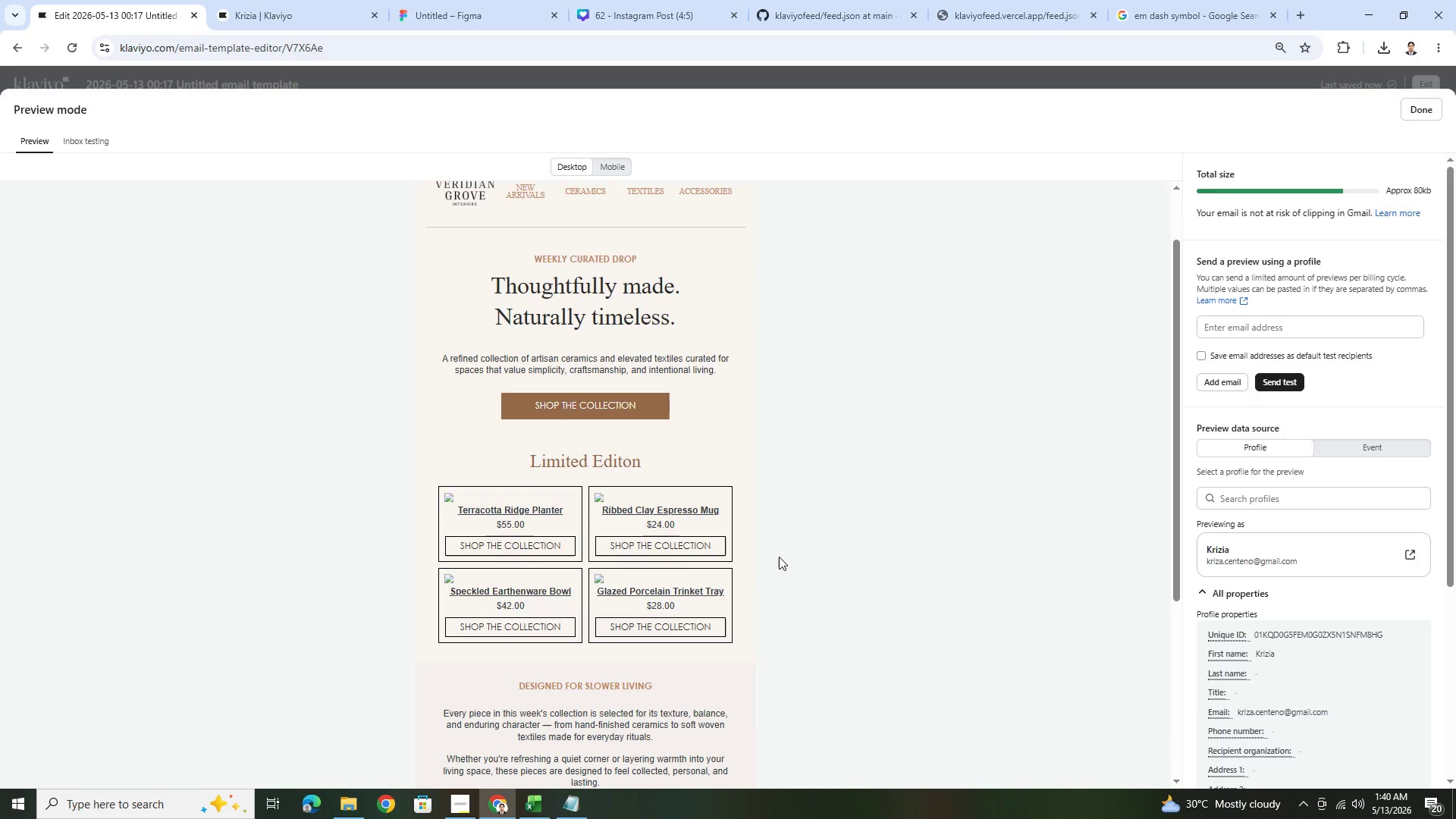 
key(Alt+AltLeft)
 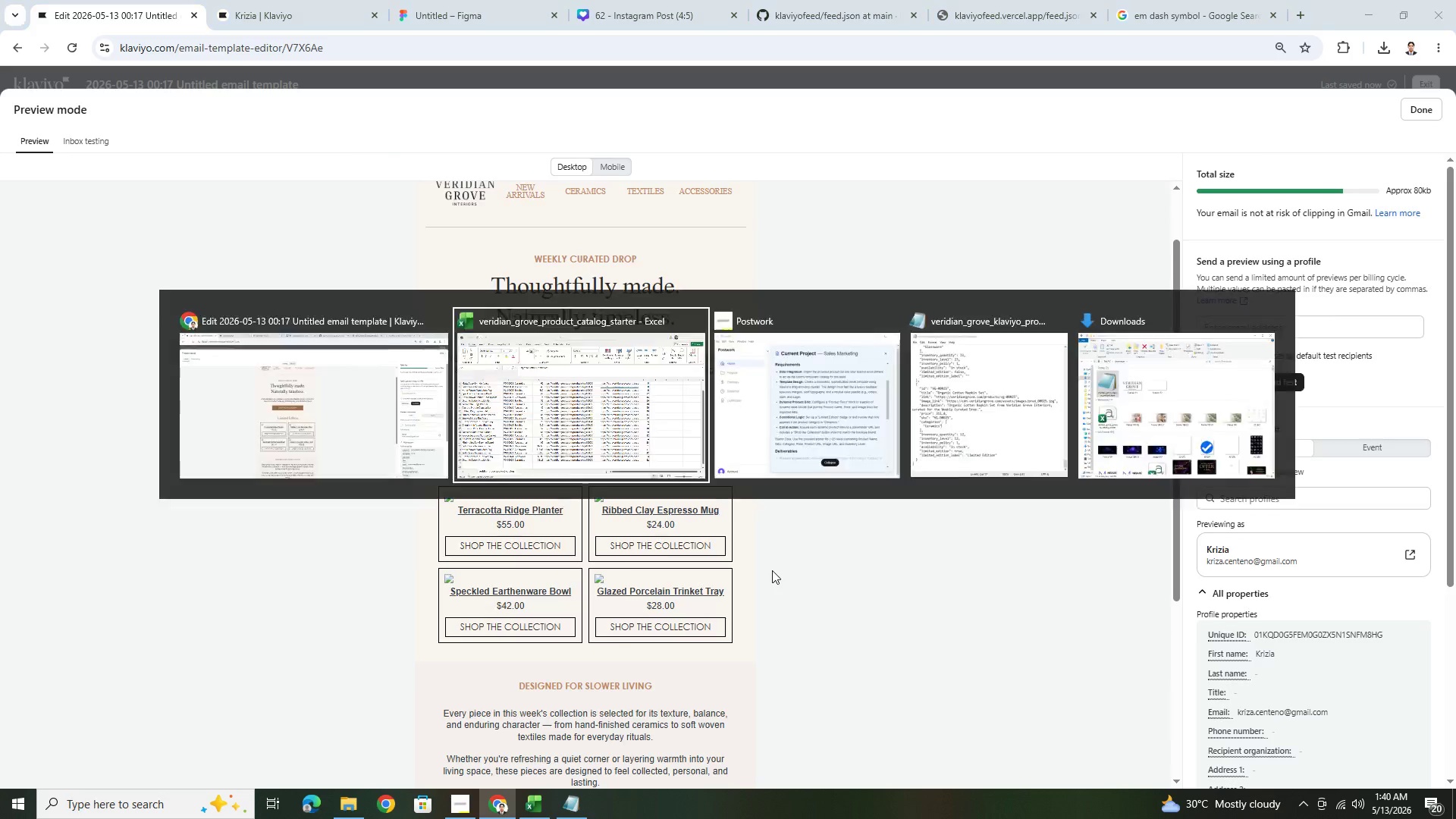 
key(Alt+Tab)
 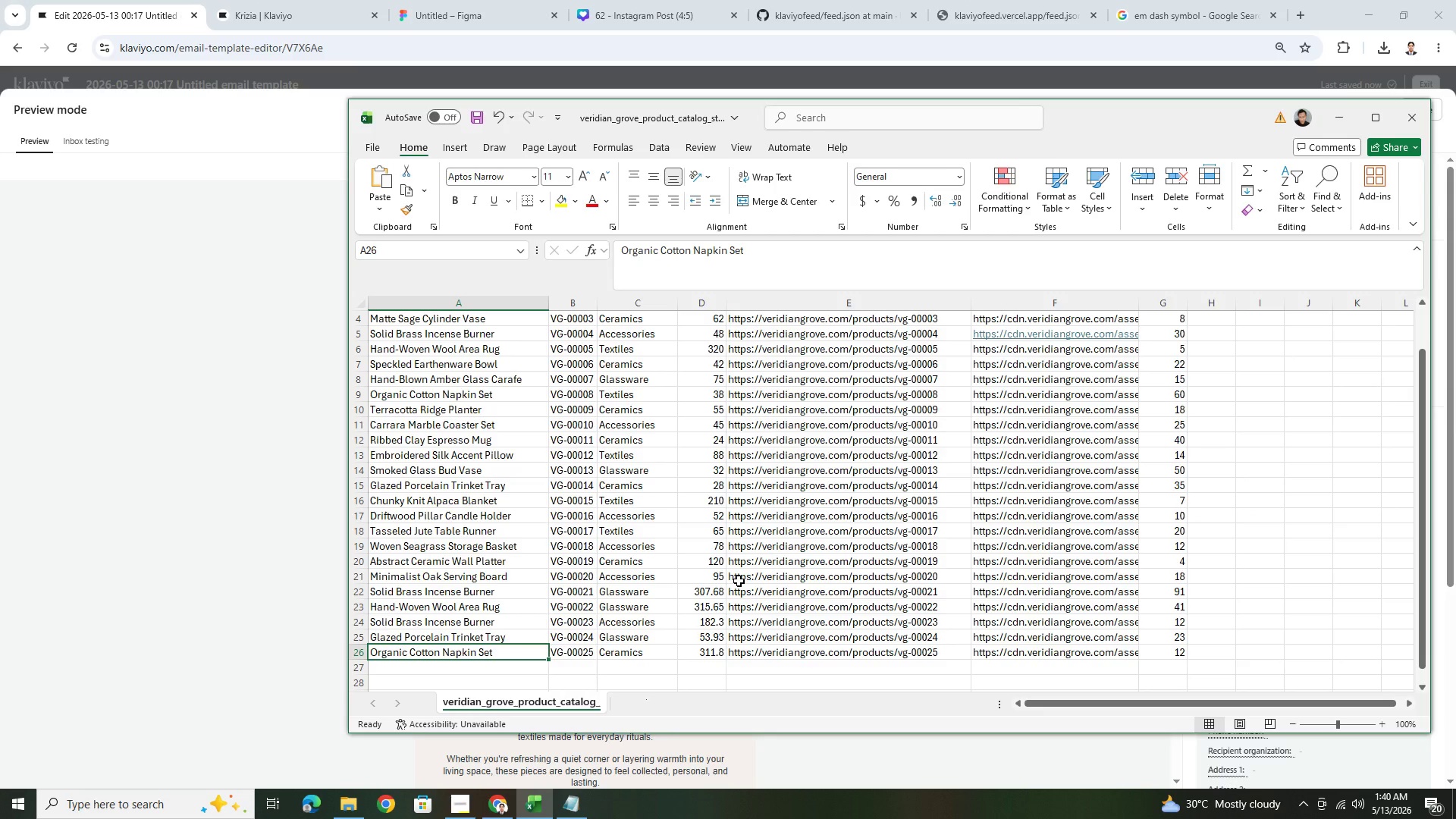 
key(Alt+AltLeft)
 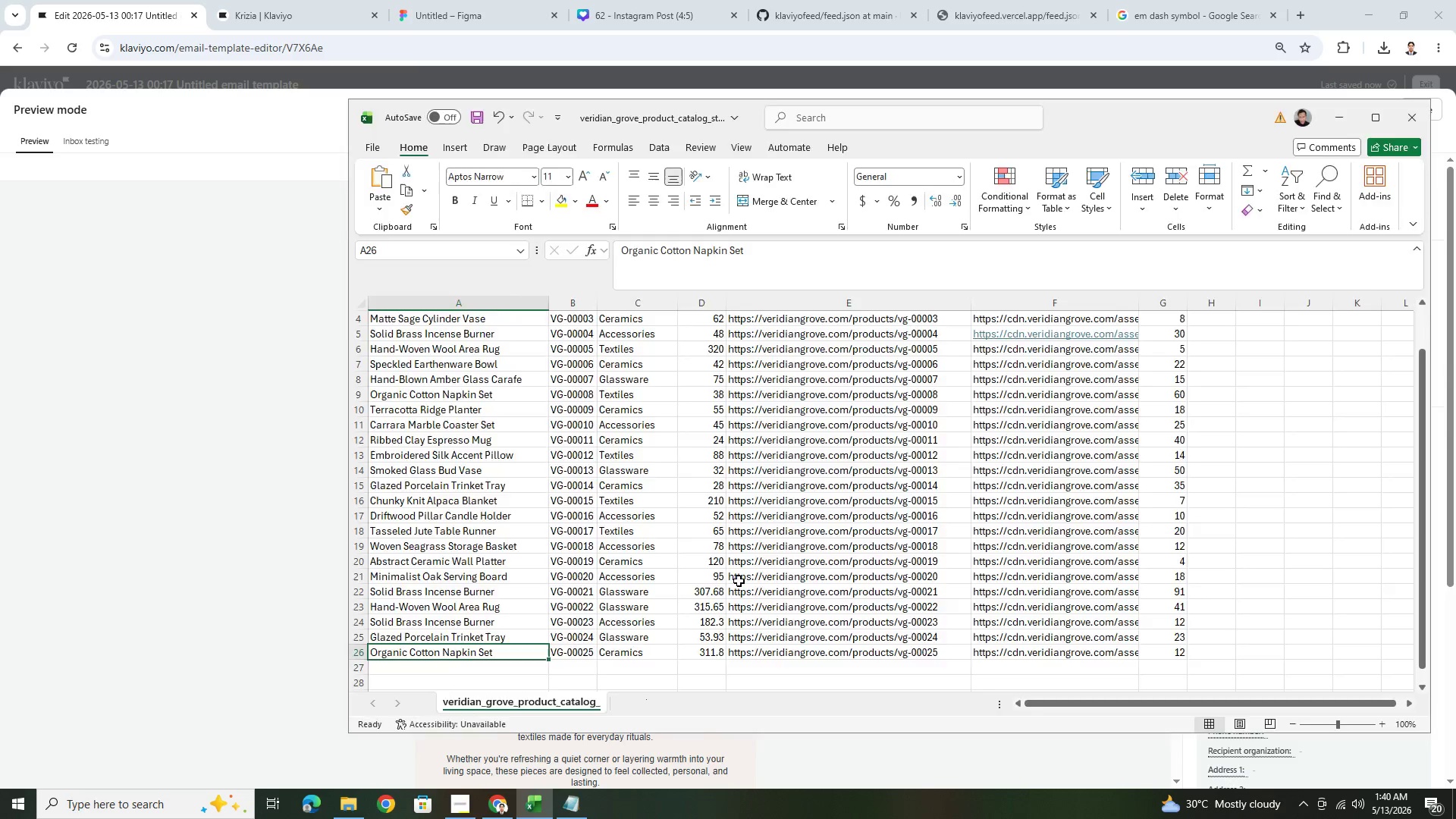 
key(Alt+Tab)
 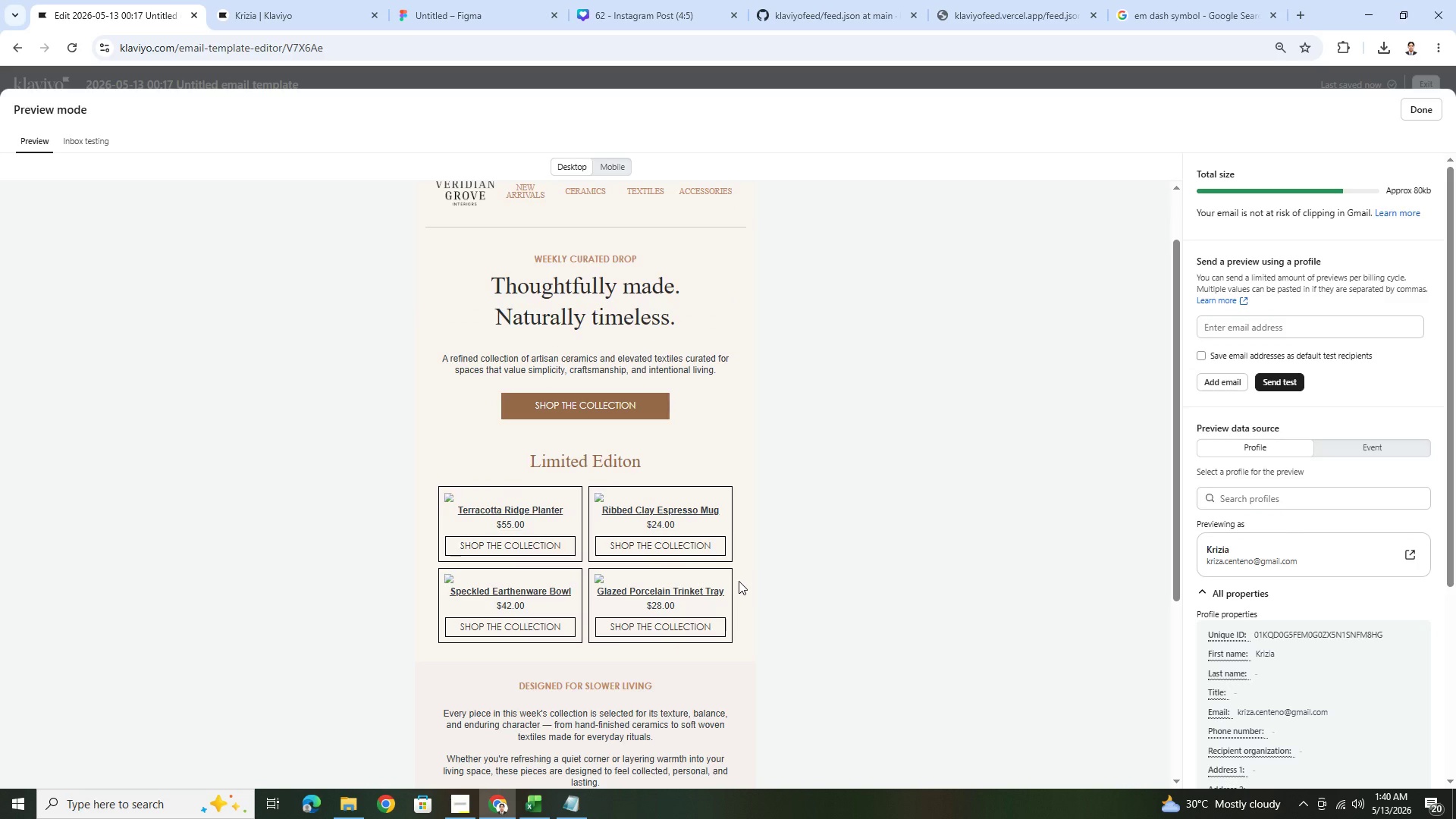 
key(Alt+AltLeft)
 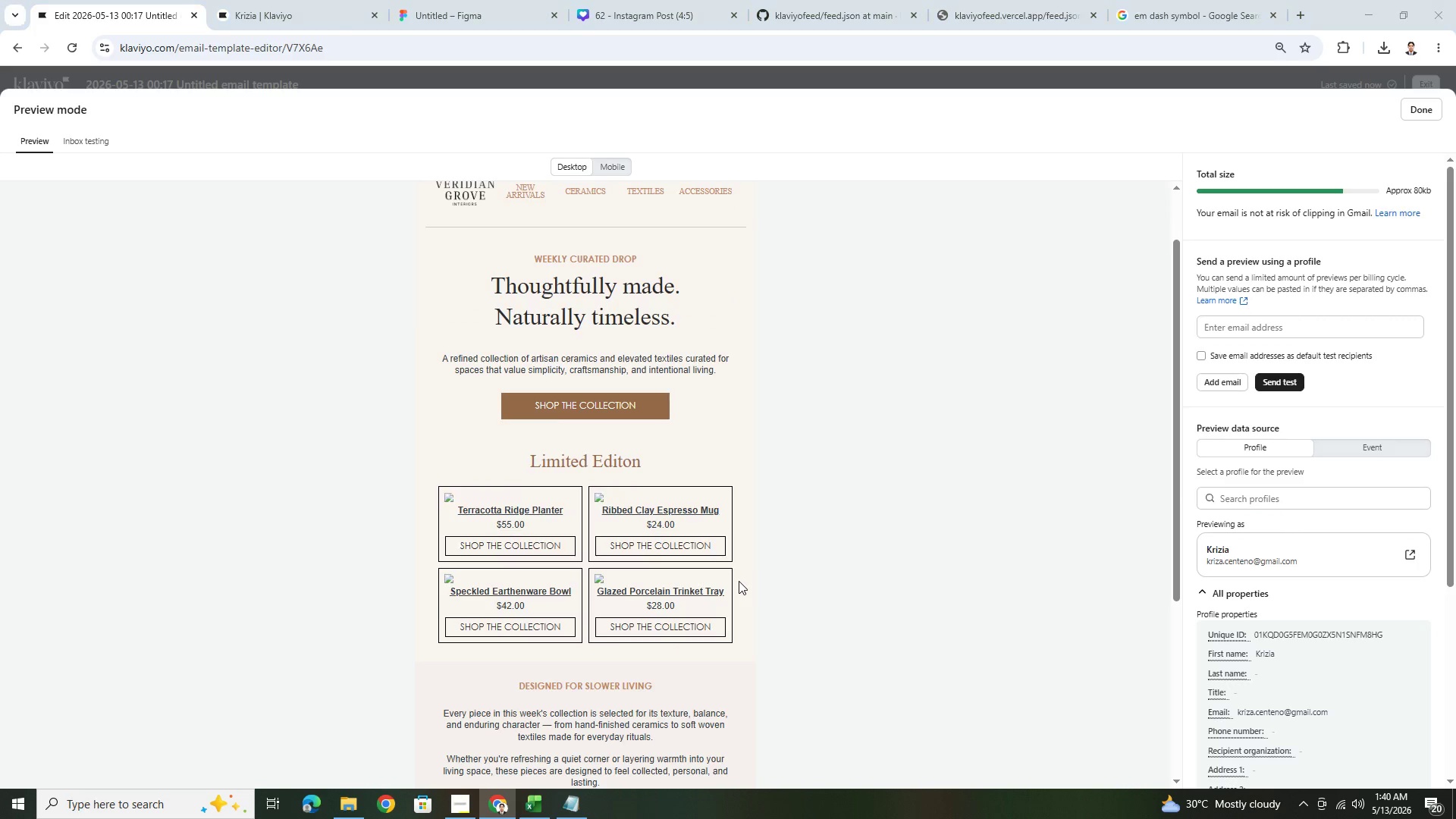 
key(Alt+Tab)
 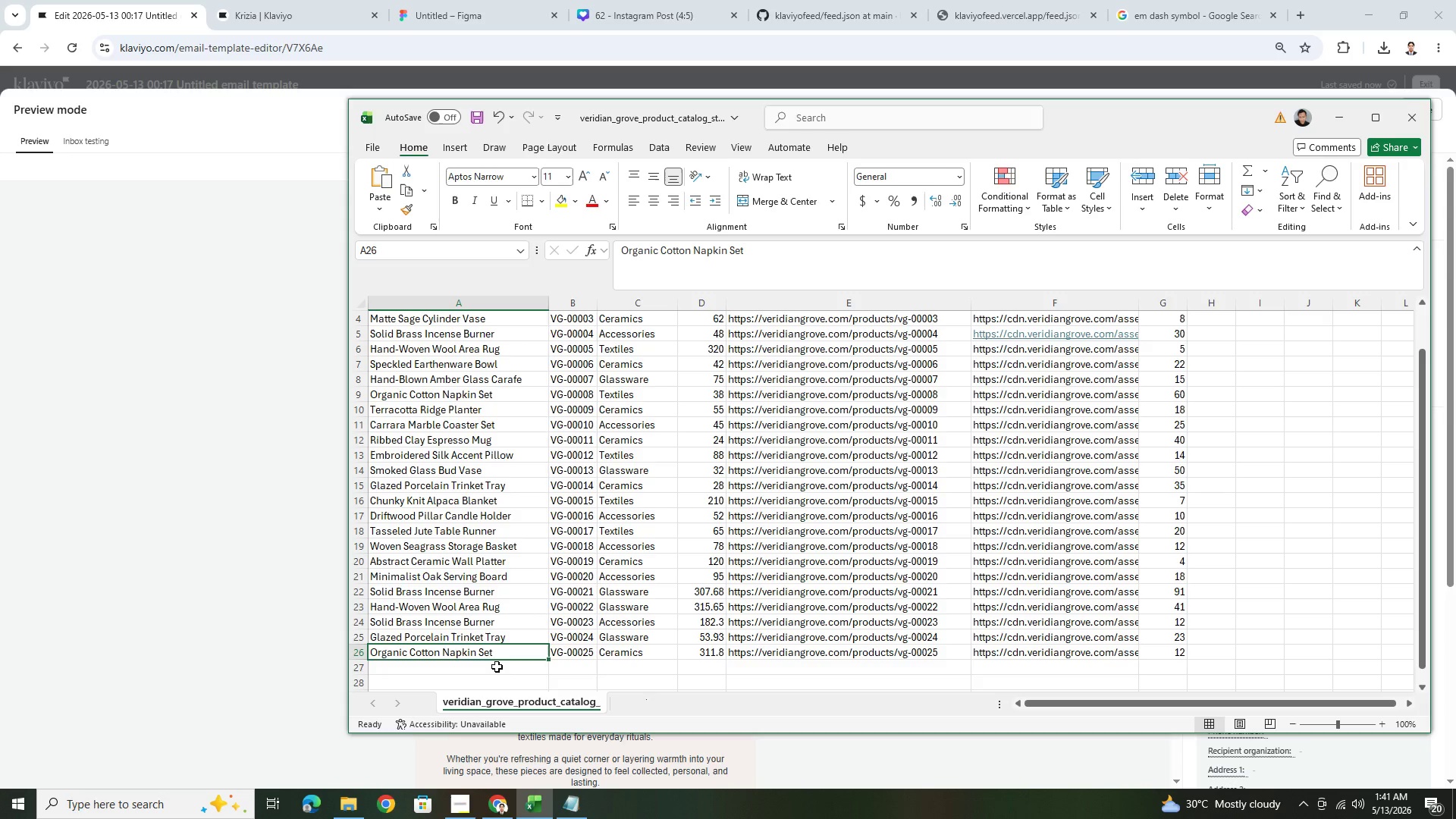 
wait(6.08)
 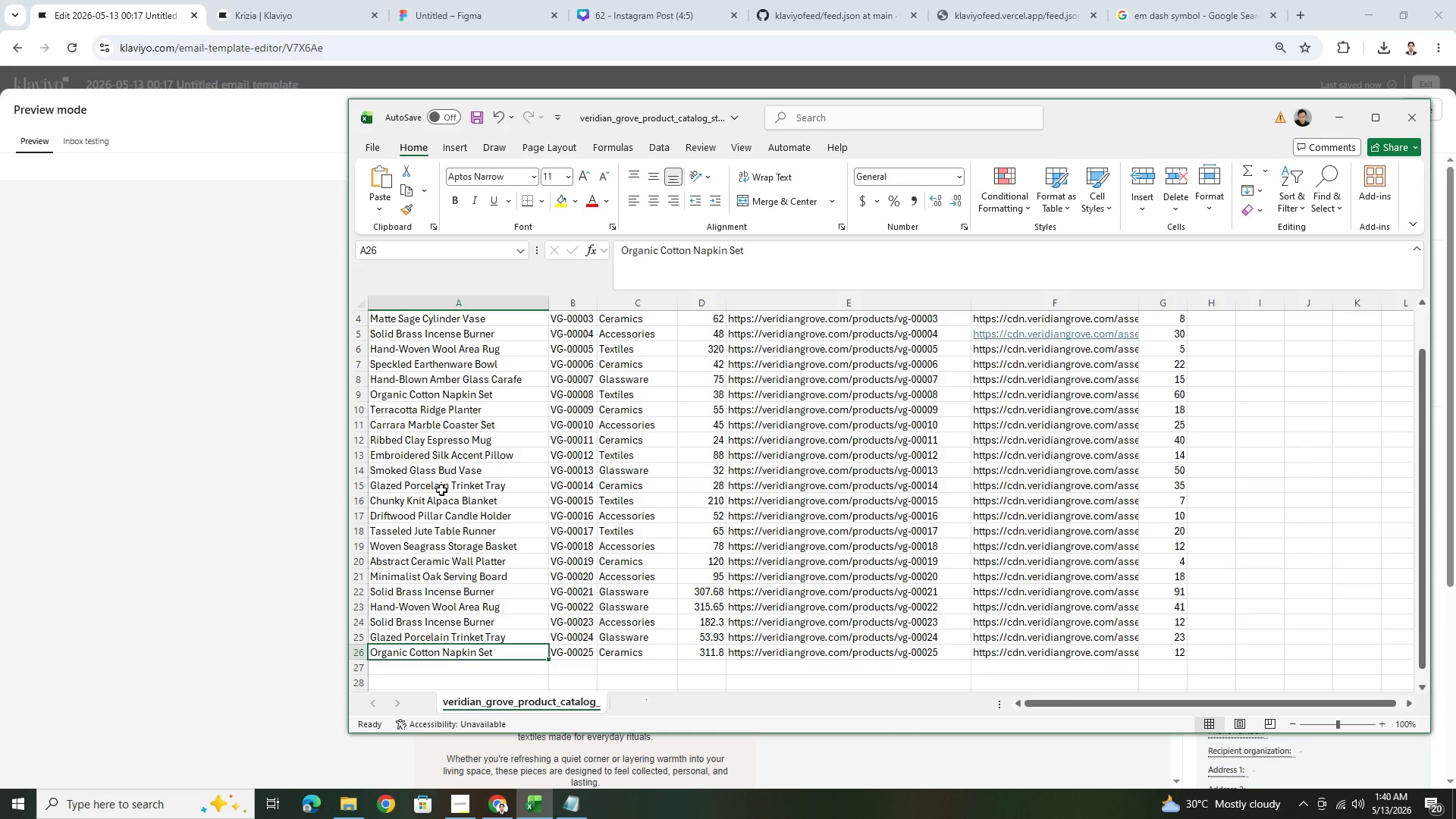 
hold_key(key=ArrowUp, duration=1.0)
 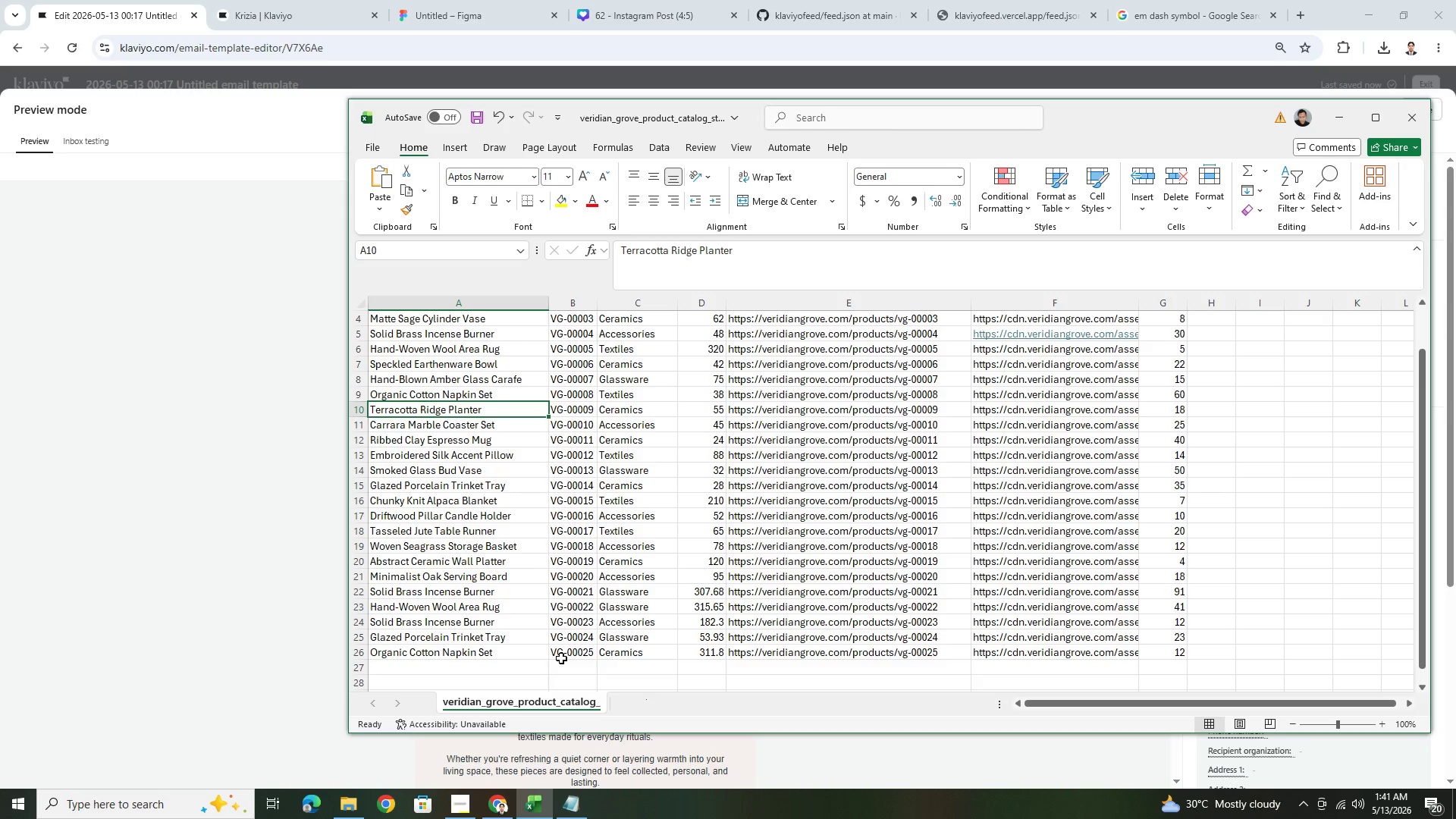 
hold_key(key=ArrowDown, duration=1.0)
 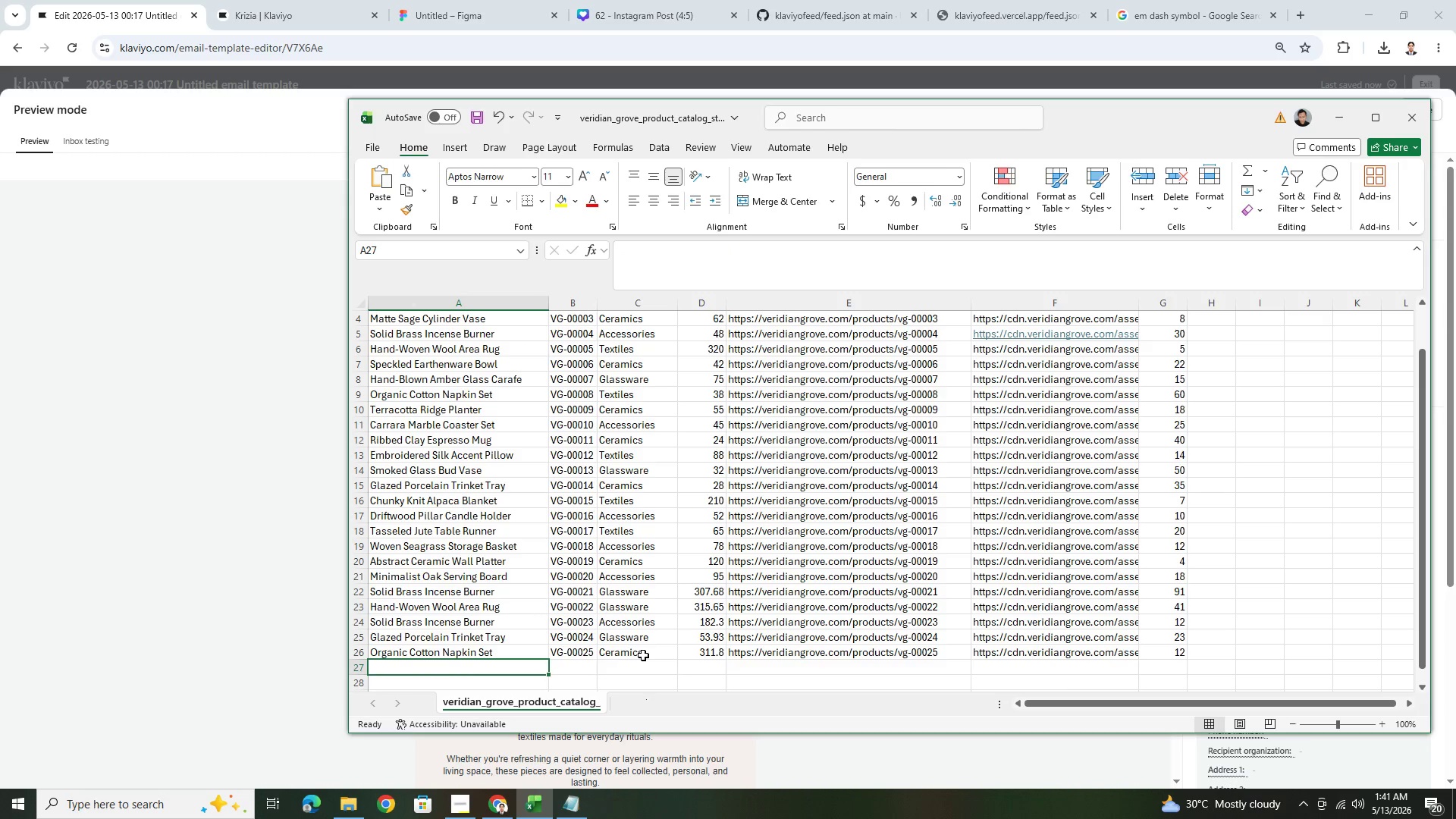 
hold_key(key=ArrowRight, duration=0.42)
 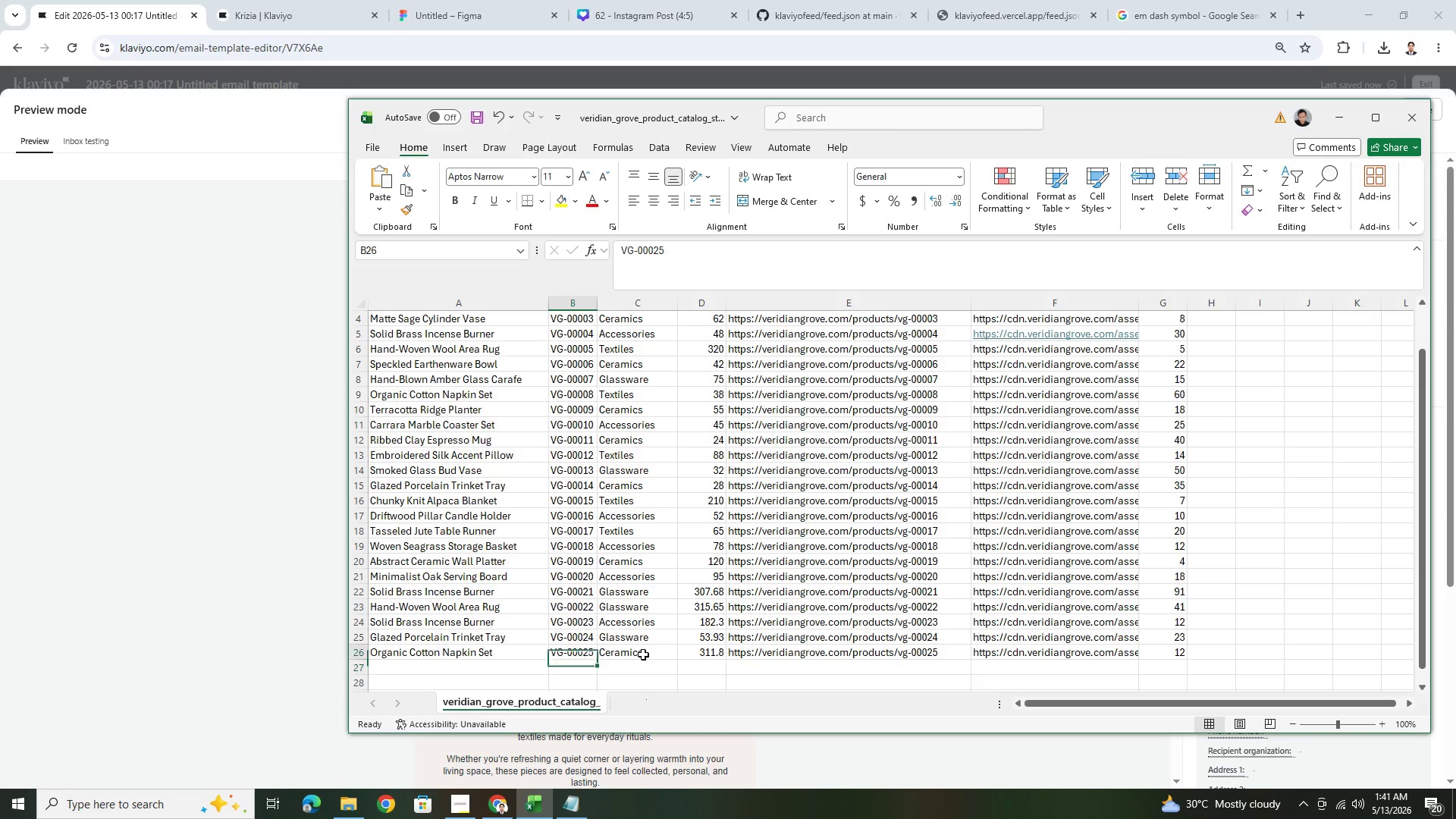 
hold_key(key=ArrowUp, duration=0.67)
 